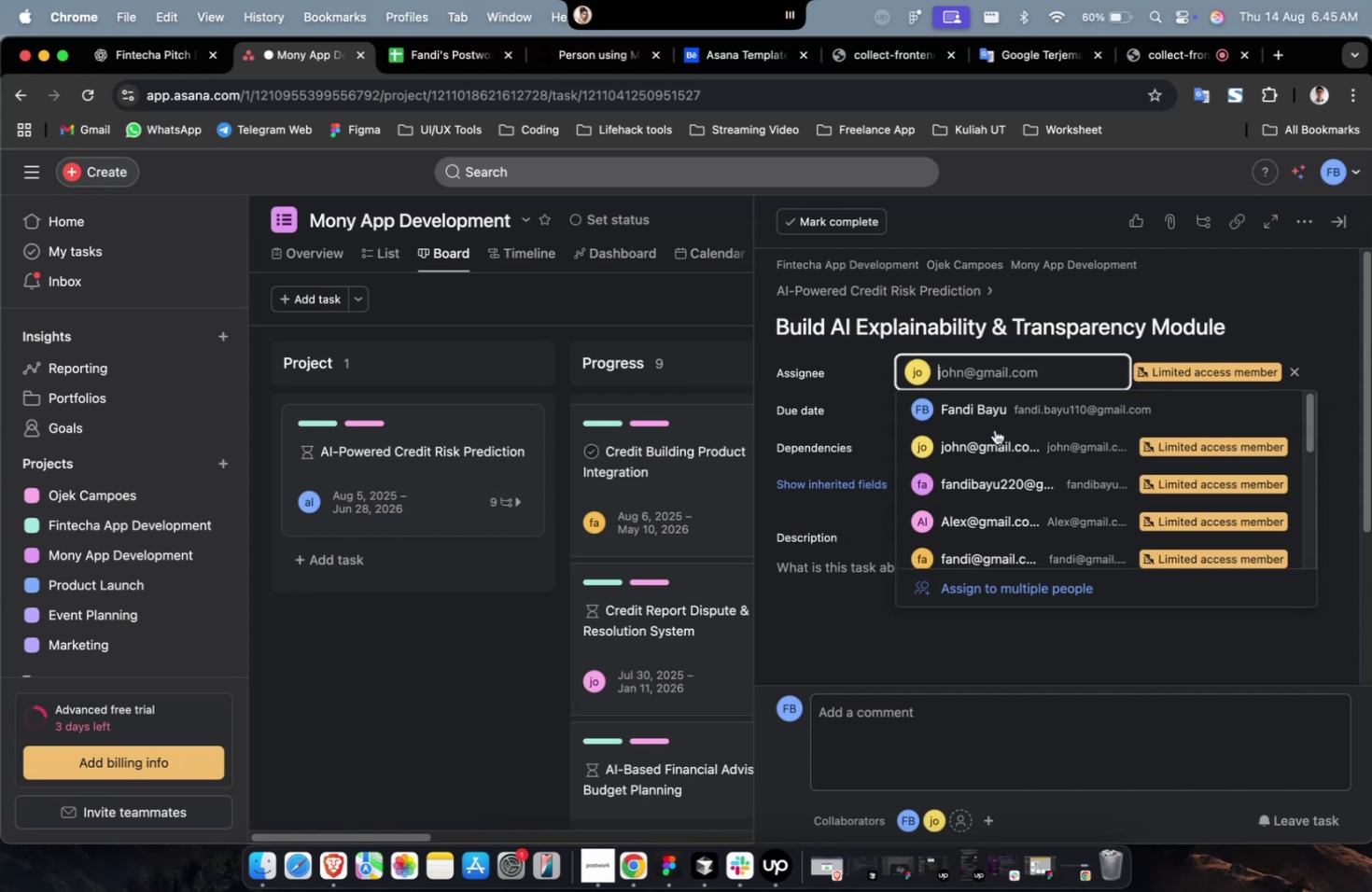 
scroll: coordinate [1009, 457], scroll_direction: down, amount: 9.0
 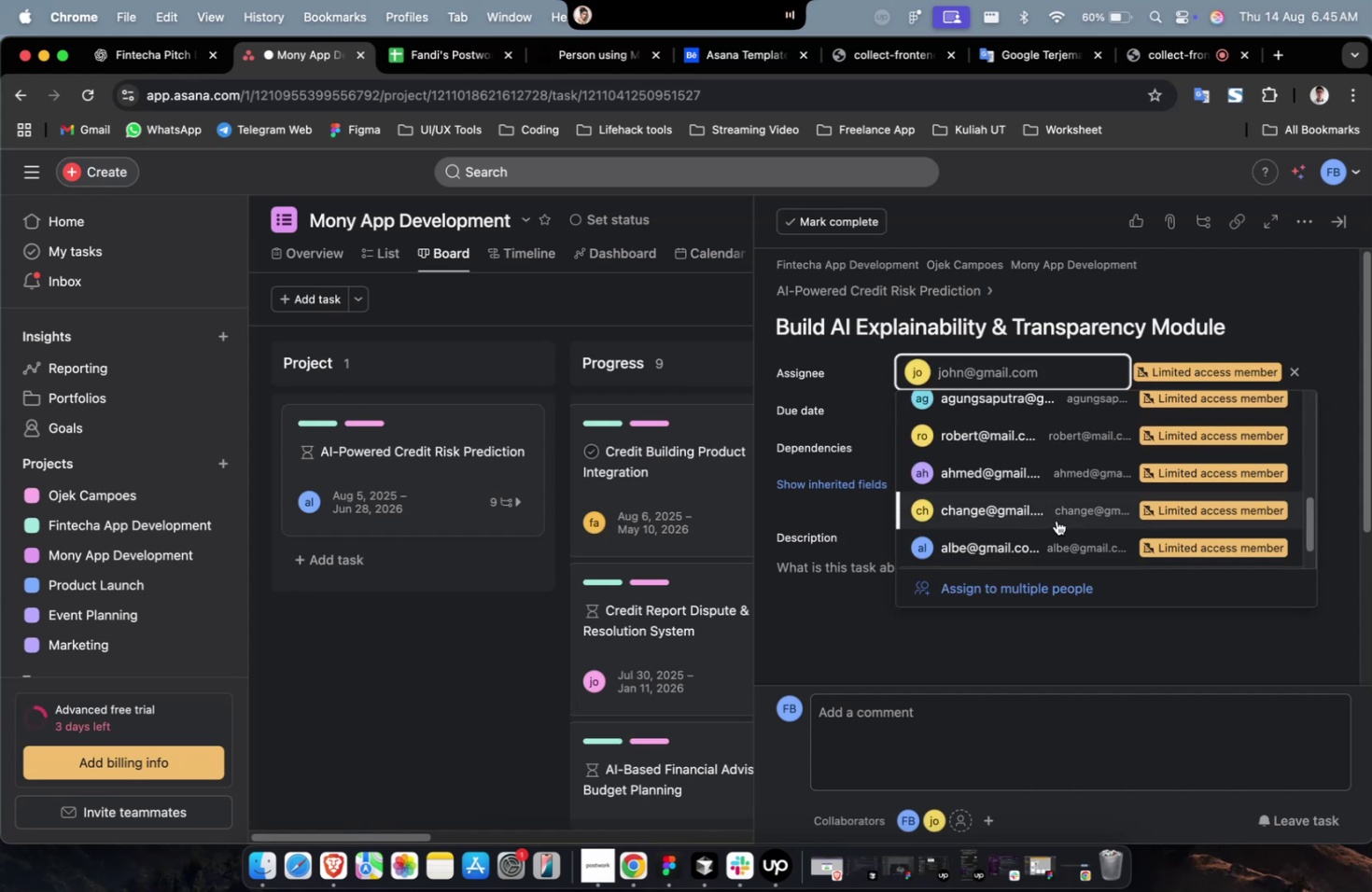 
left_click([1055, 520])
 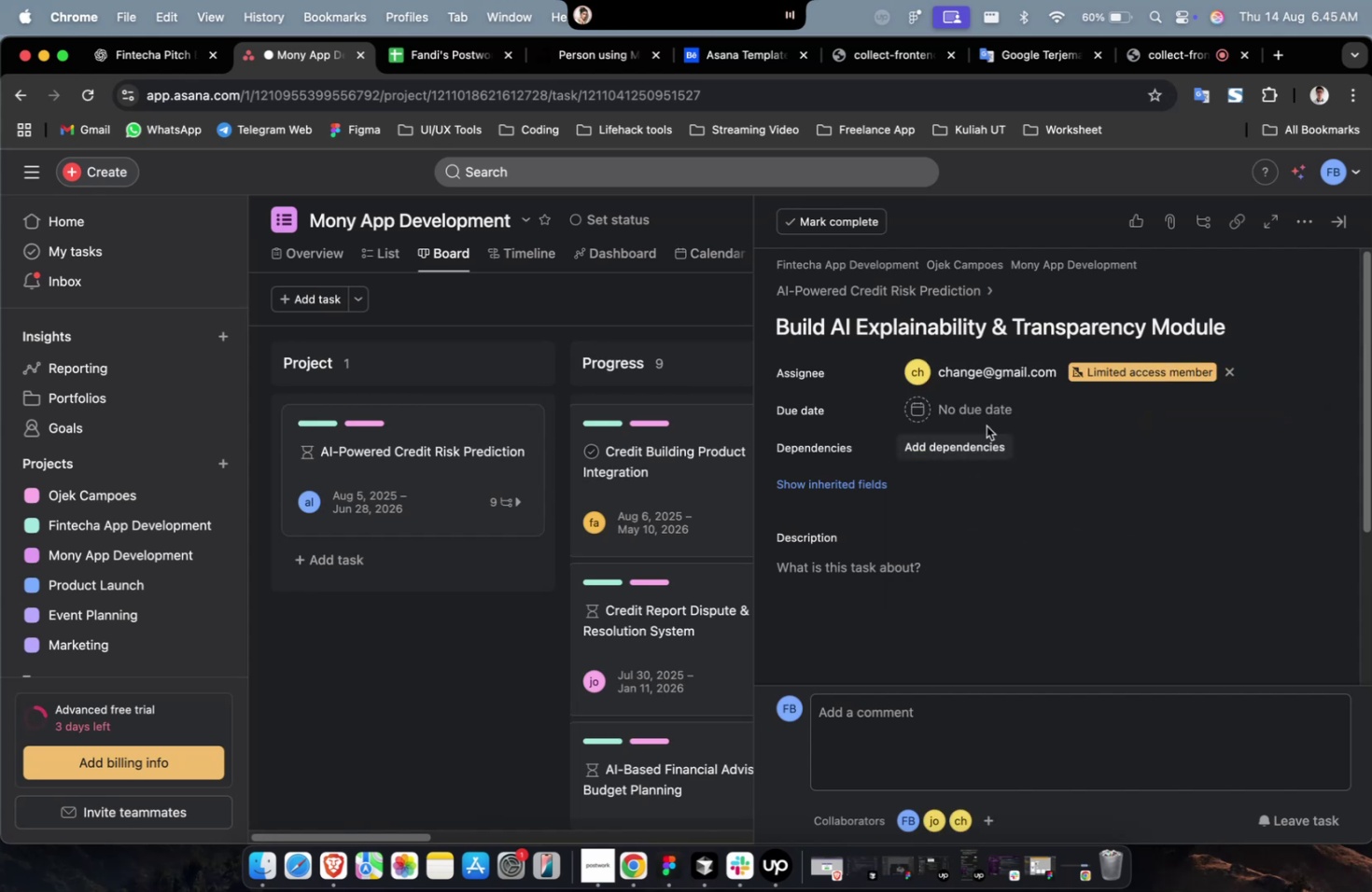 
left_click([980, 411])
 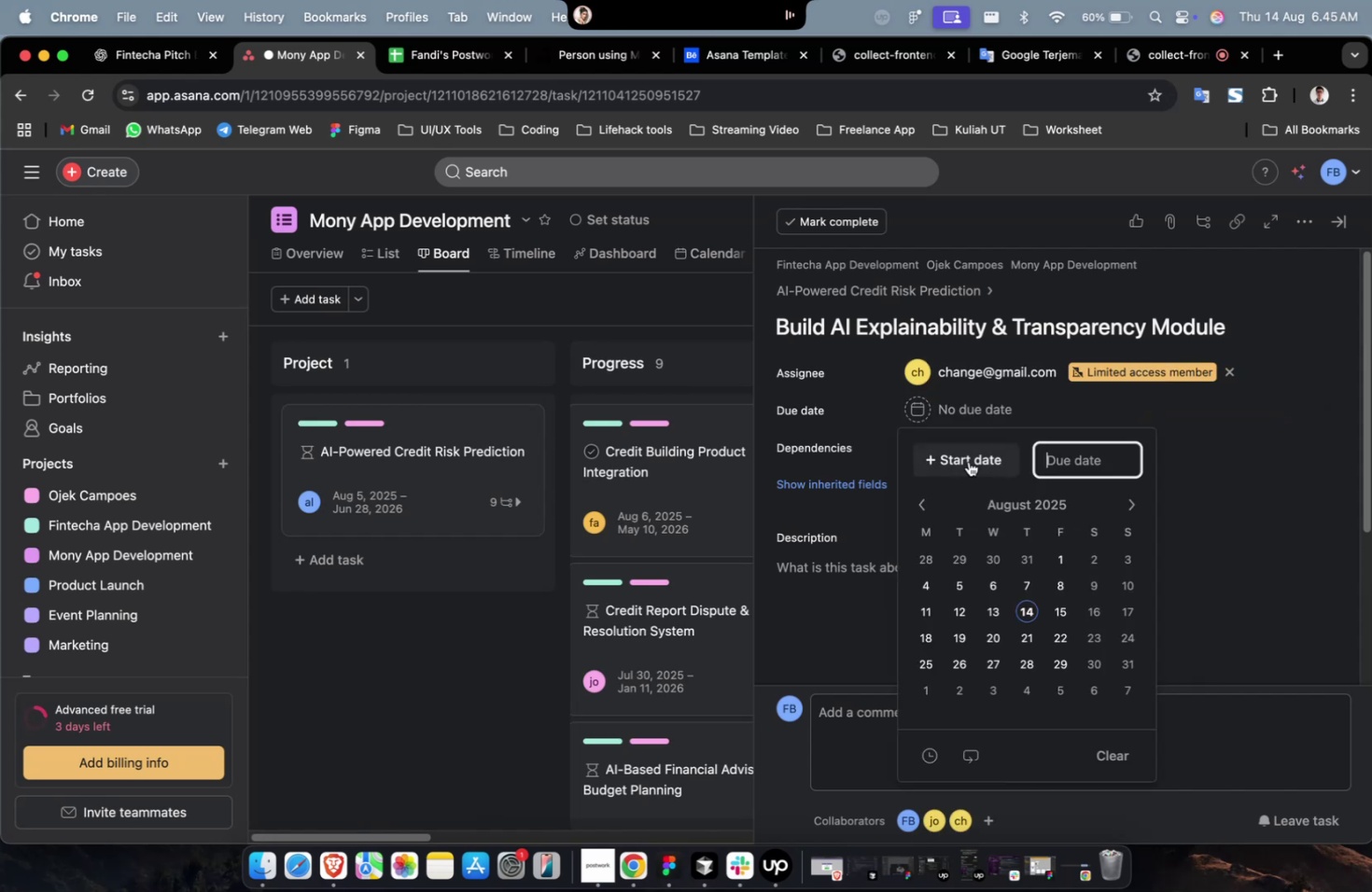 
double_click([968, 461])
 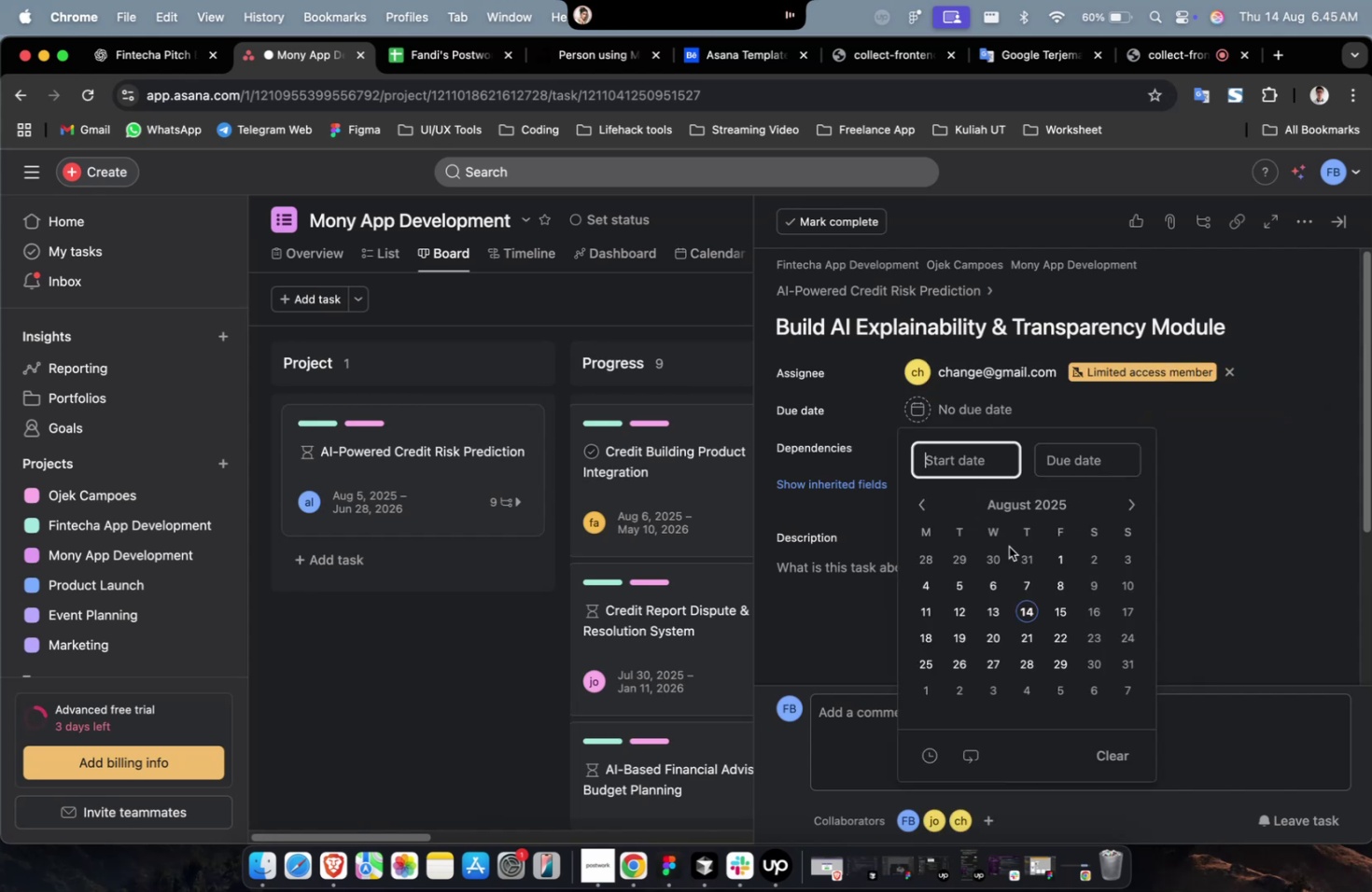 
triple_click([1008, 546])
 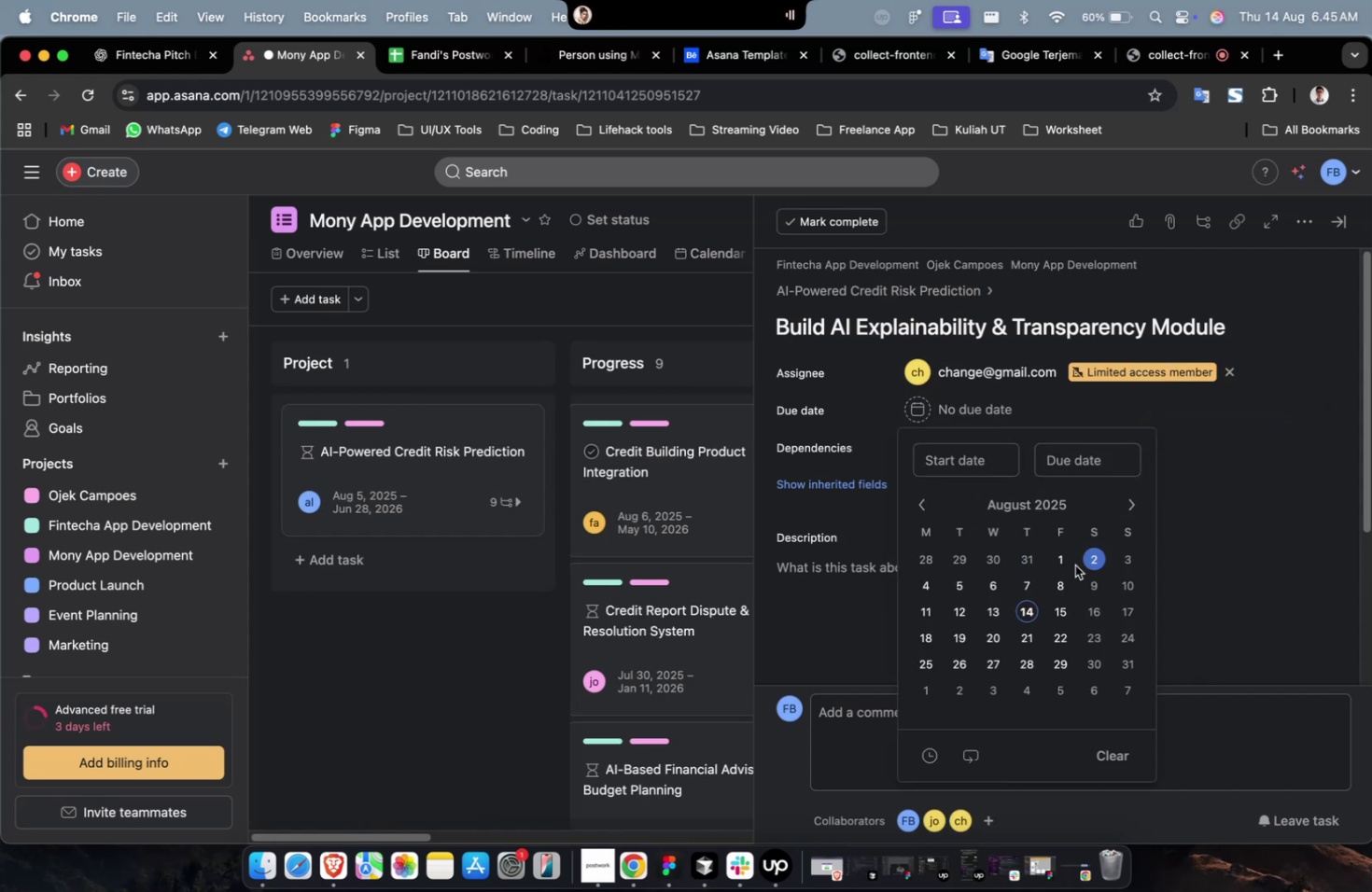 
left_click([1067, 568])
 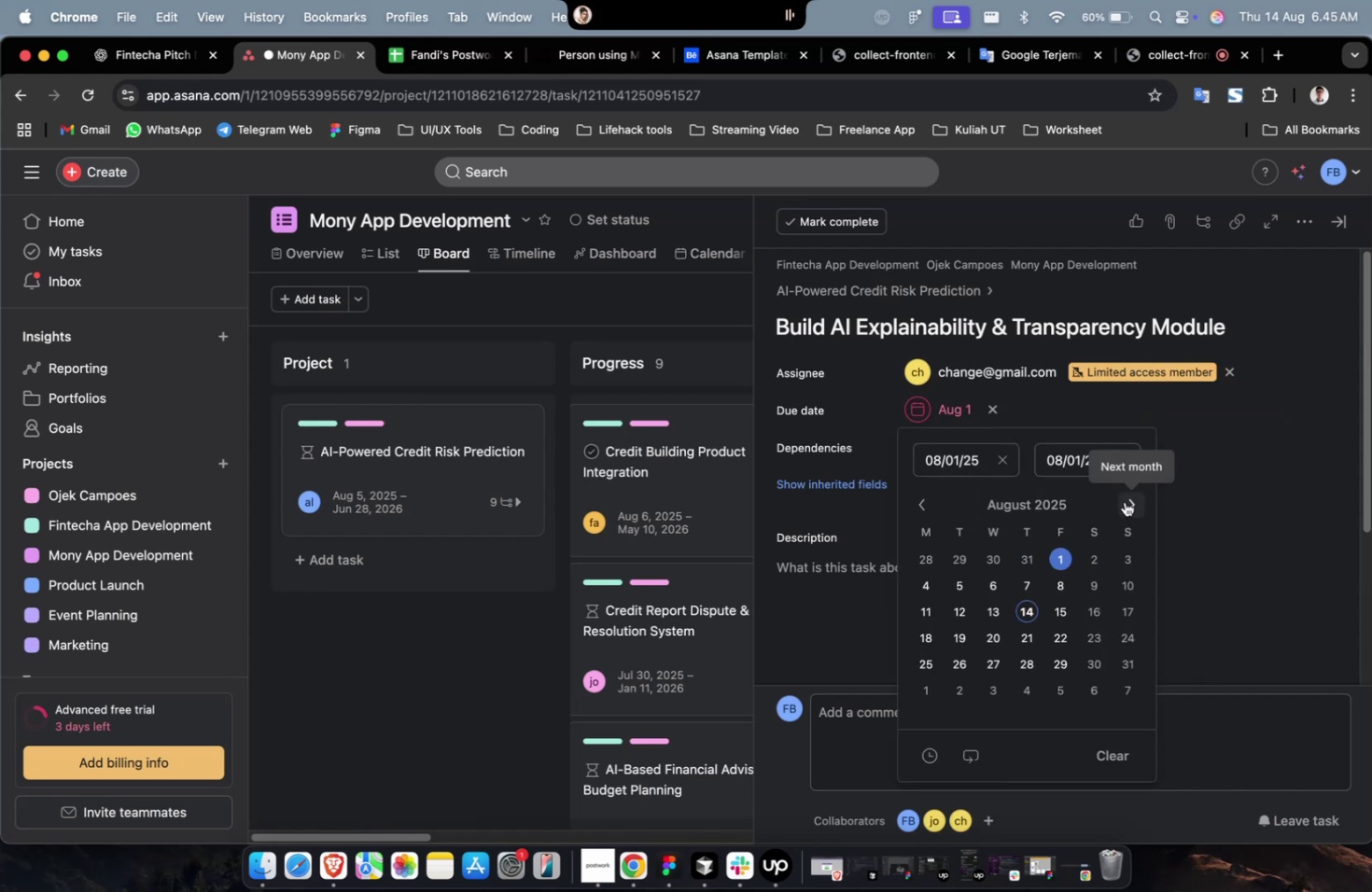 
double_click([1124, 501])
 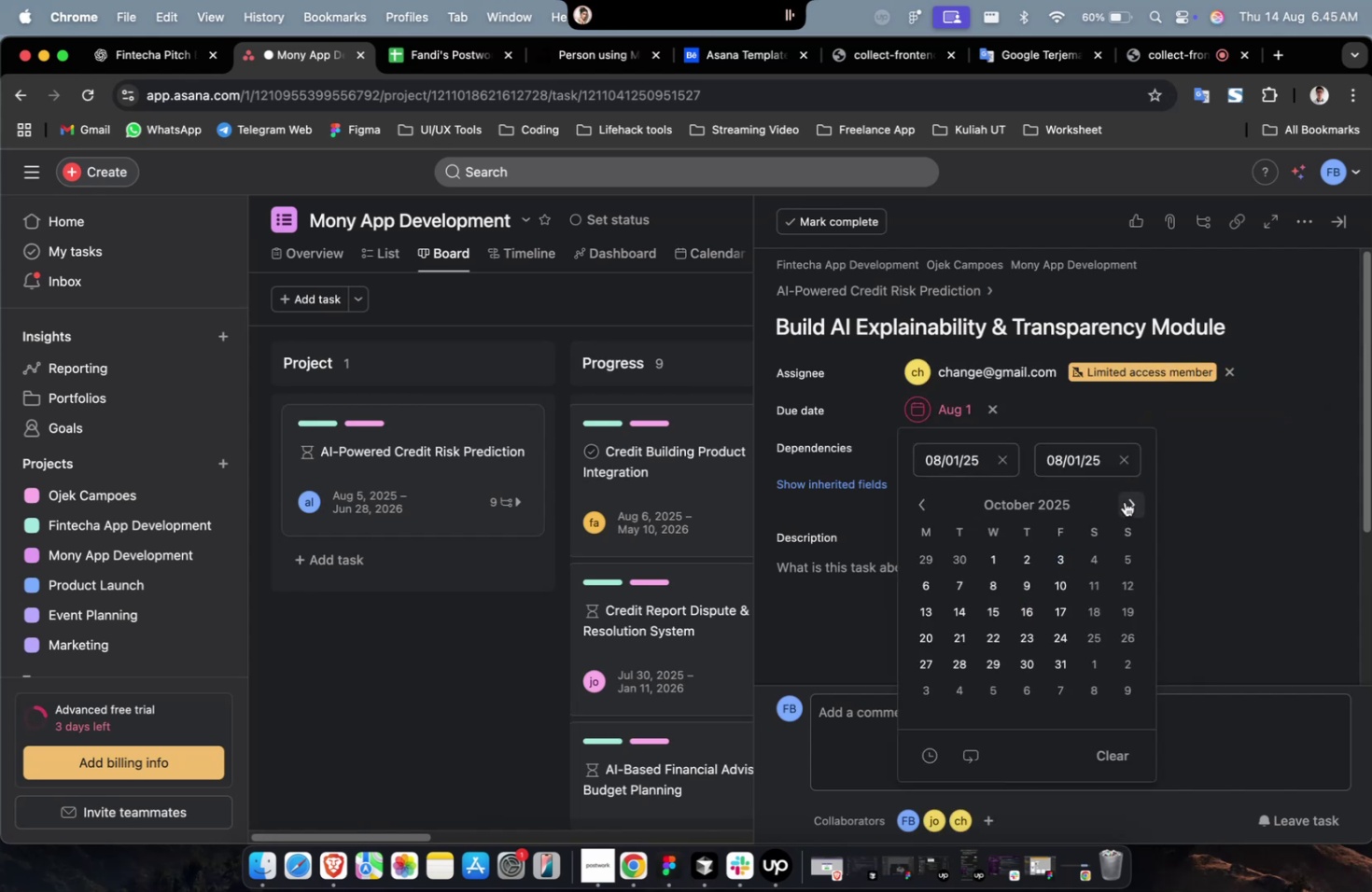 
triple_click([1124, 501])
 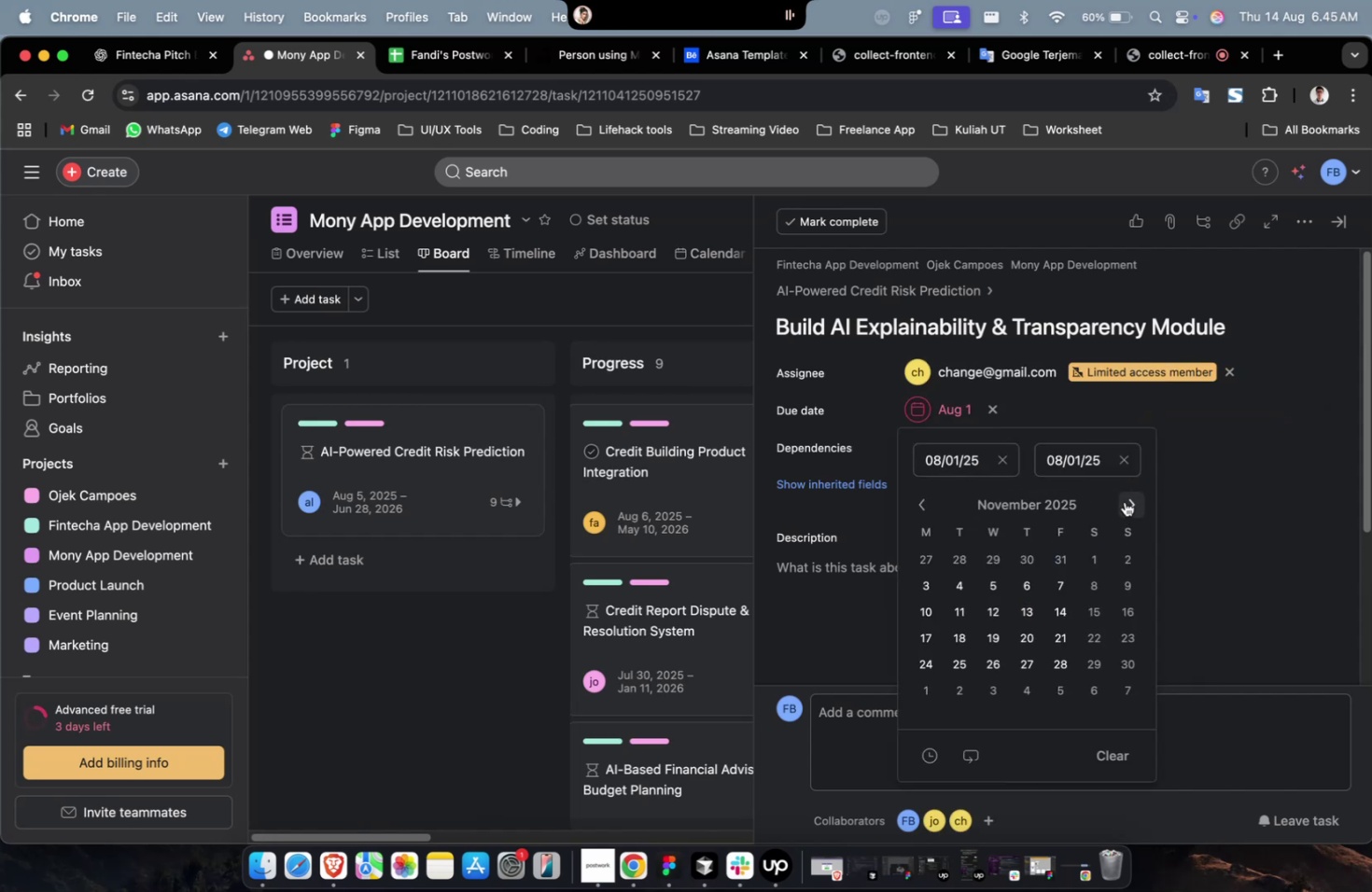 
triple_click([1124, 501])
 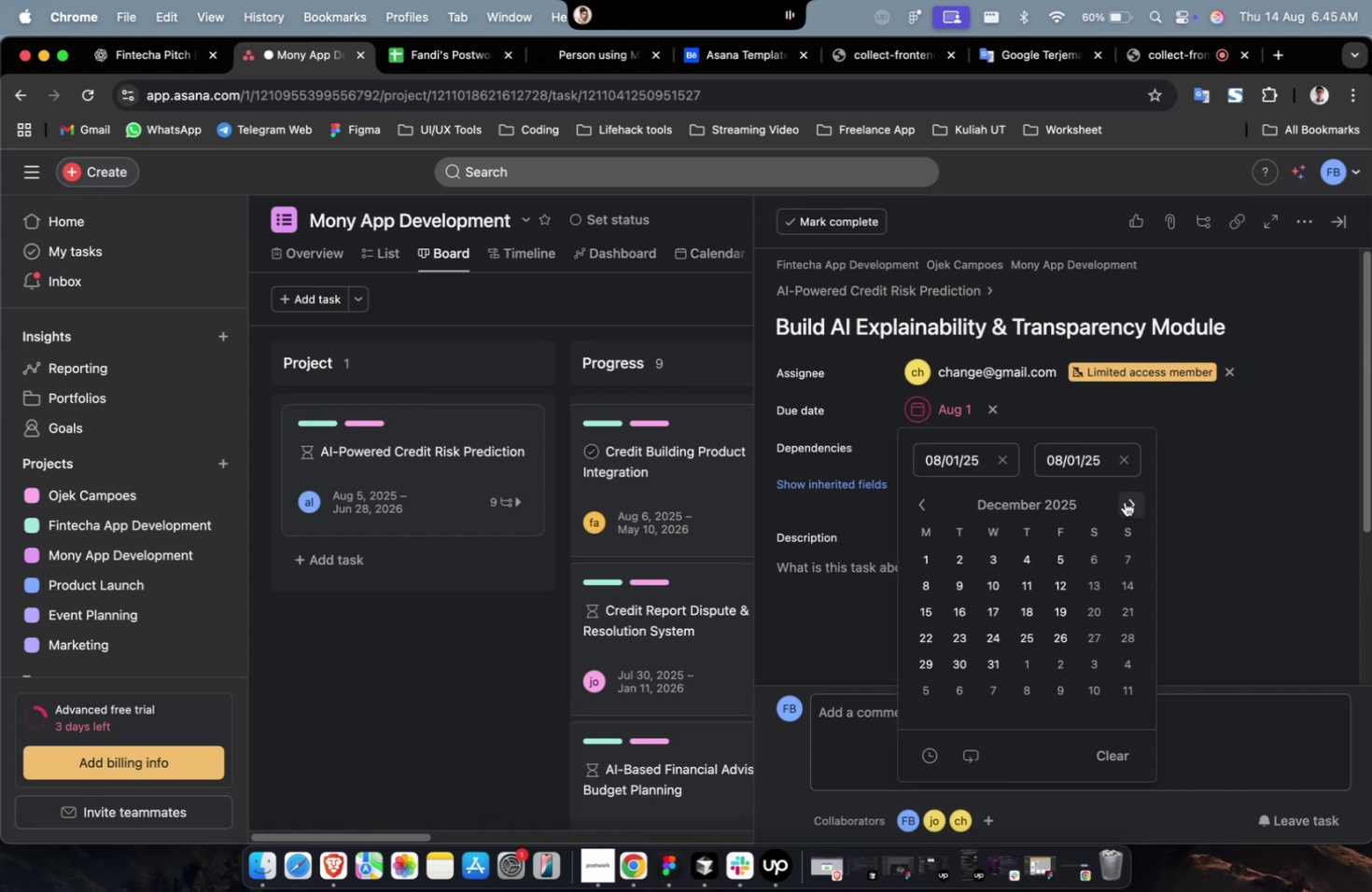 
triple_click([1124, 501])
 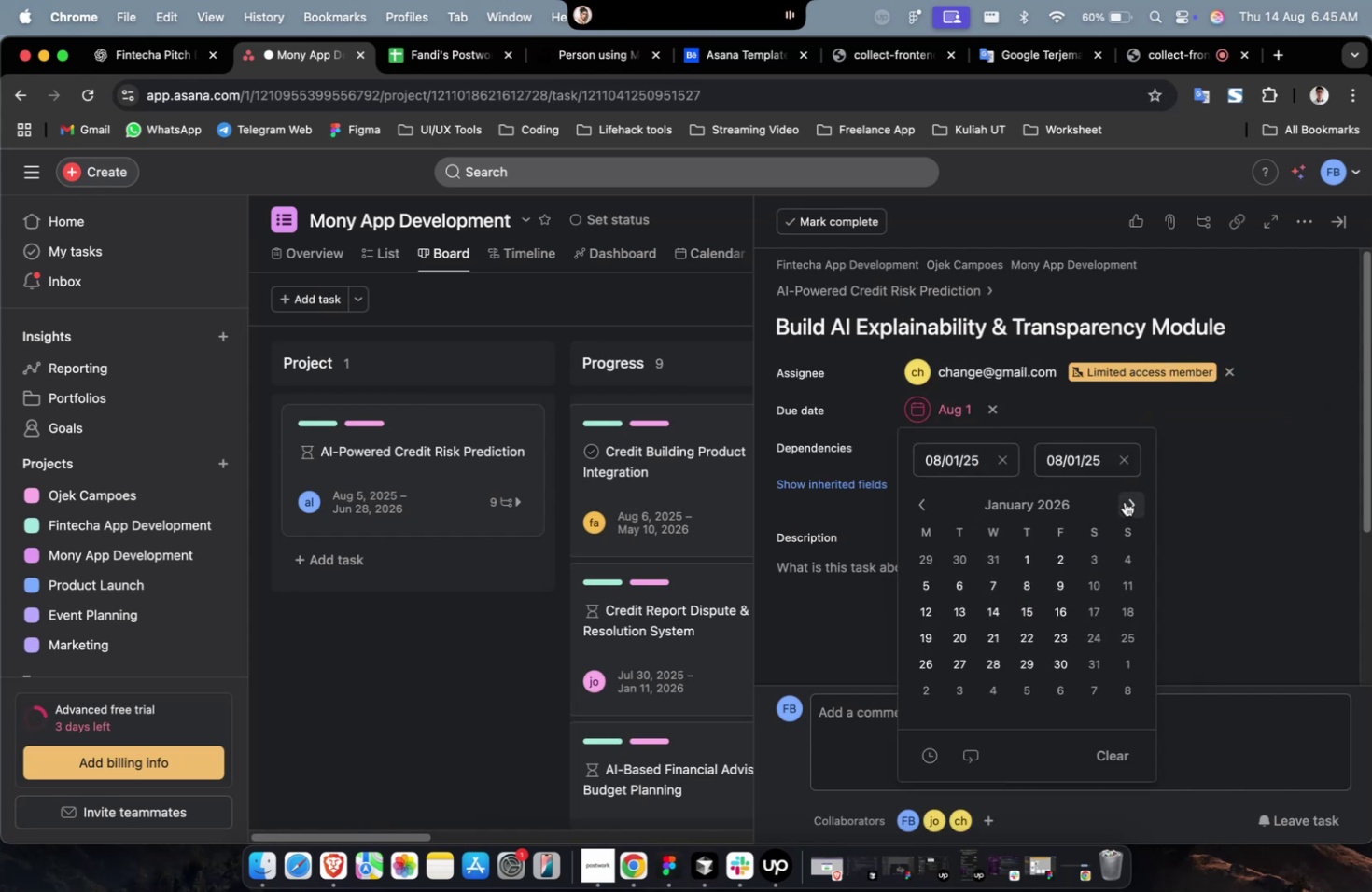 
triple_click([1124, 501])
 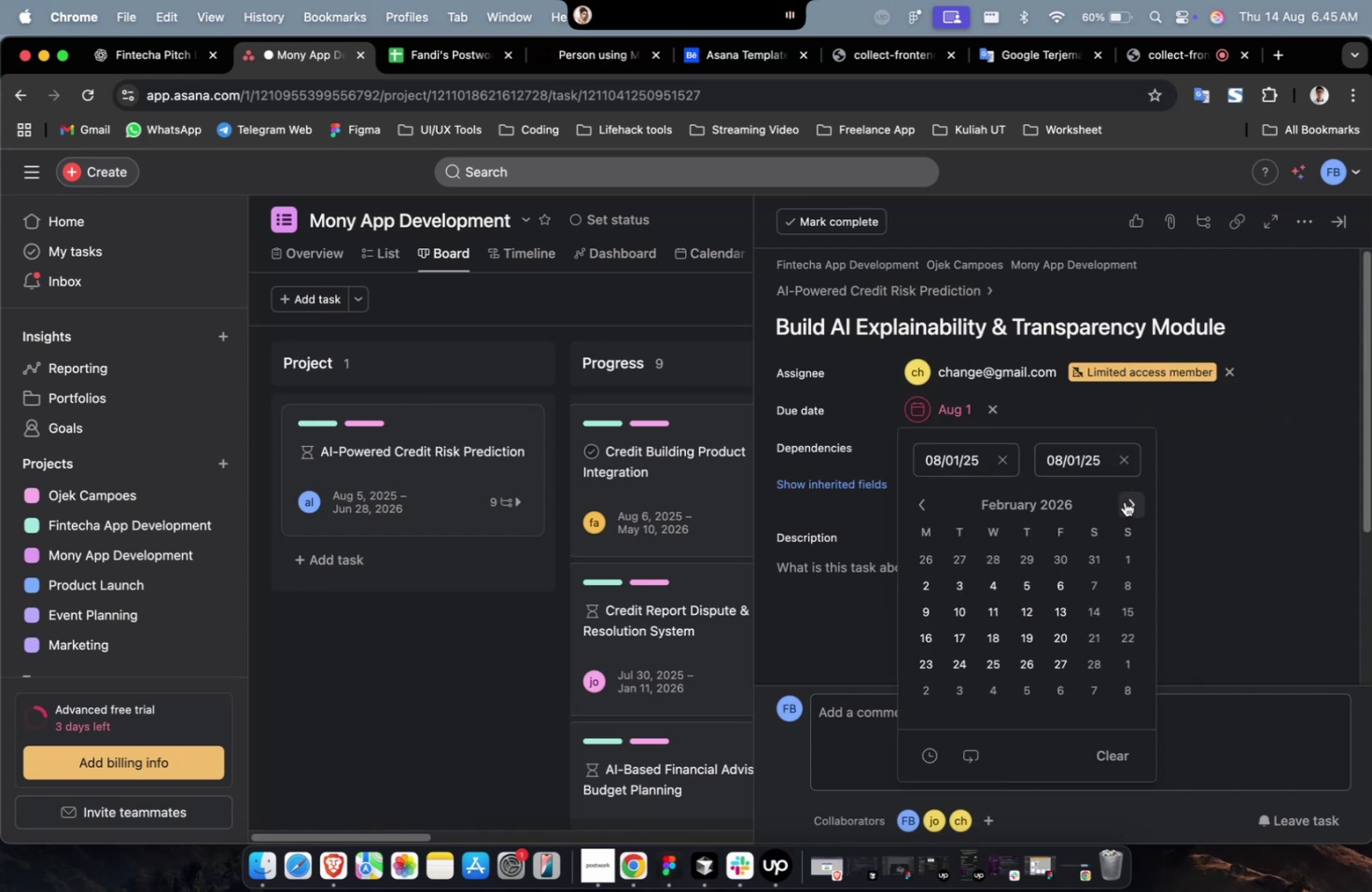 
triple_click([1124, 501])
 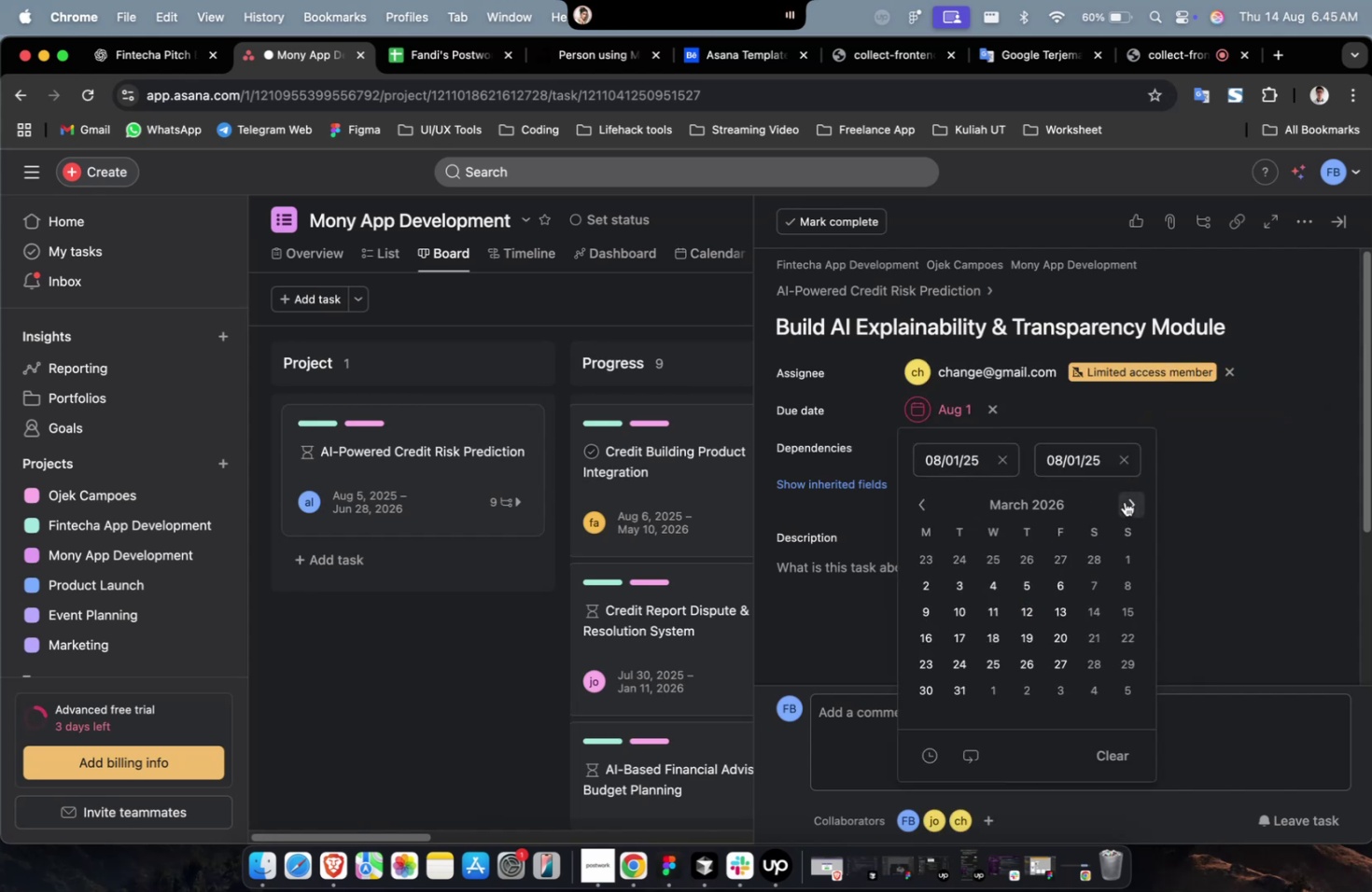 
triple_click([1124, 501])
 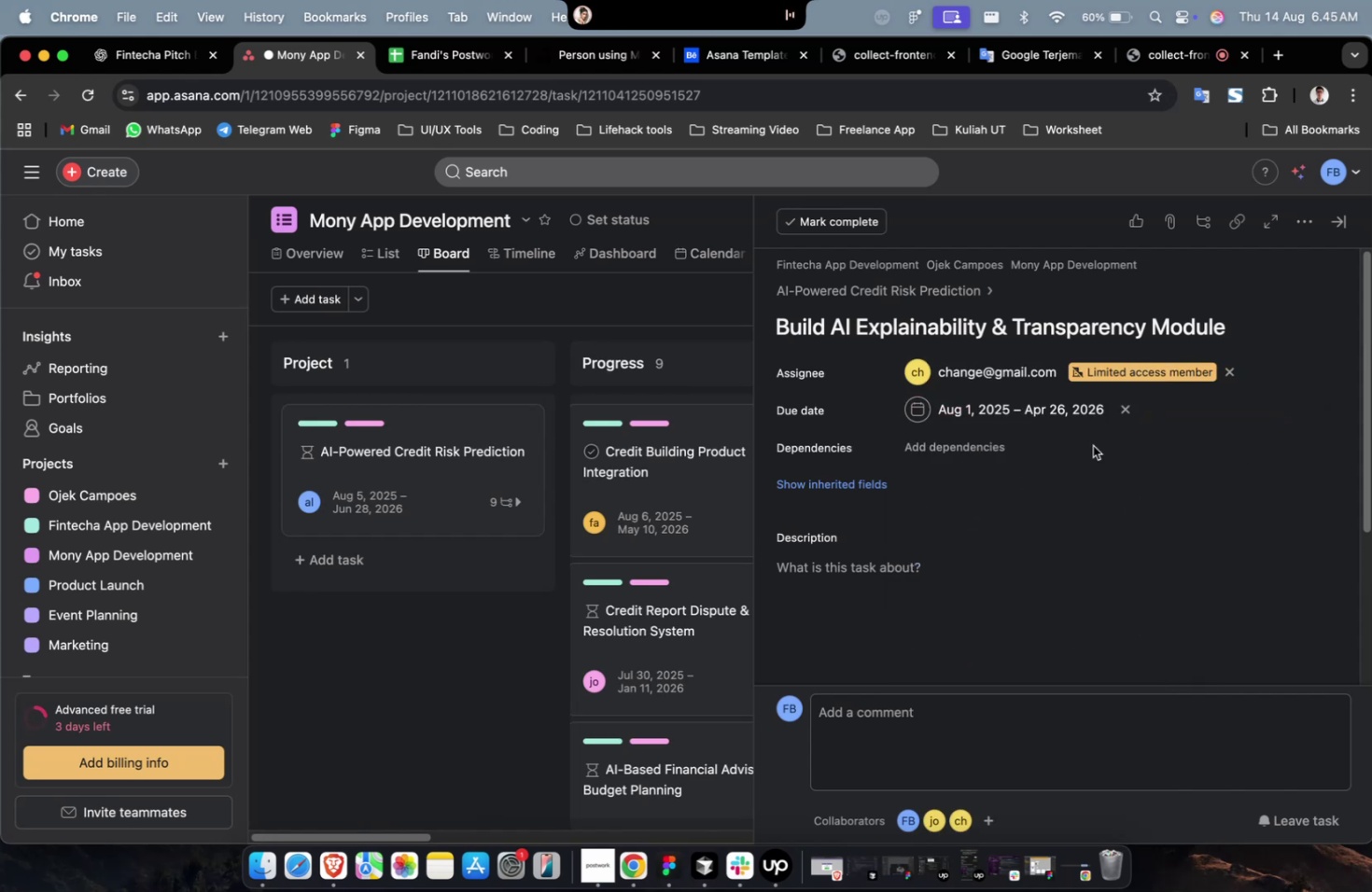 
triple_click([962, 448])
 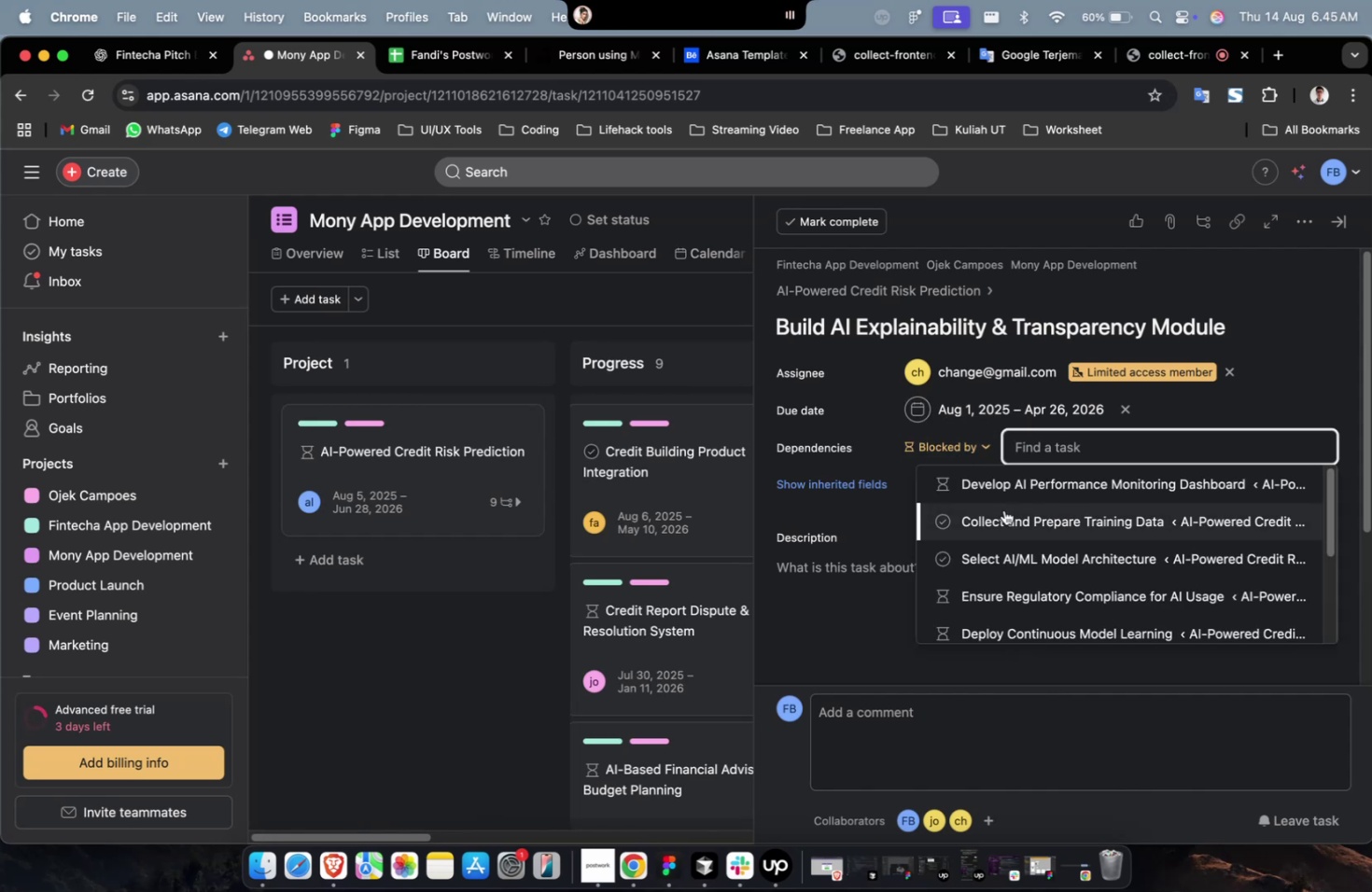 
left_click([1003, 509])
 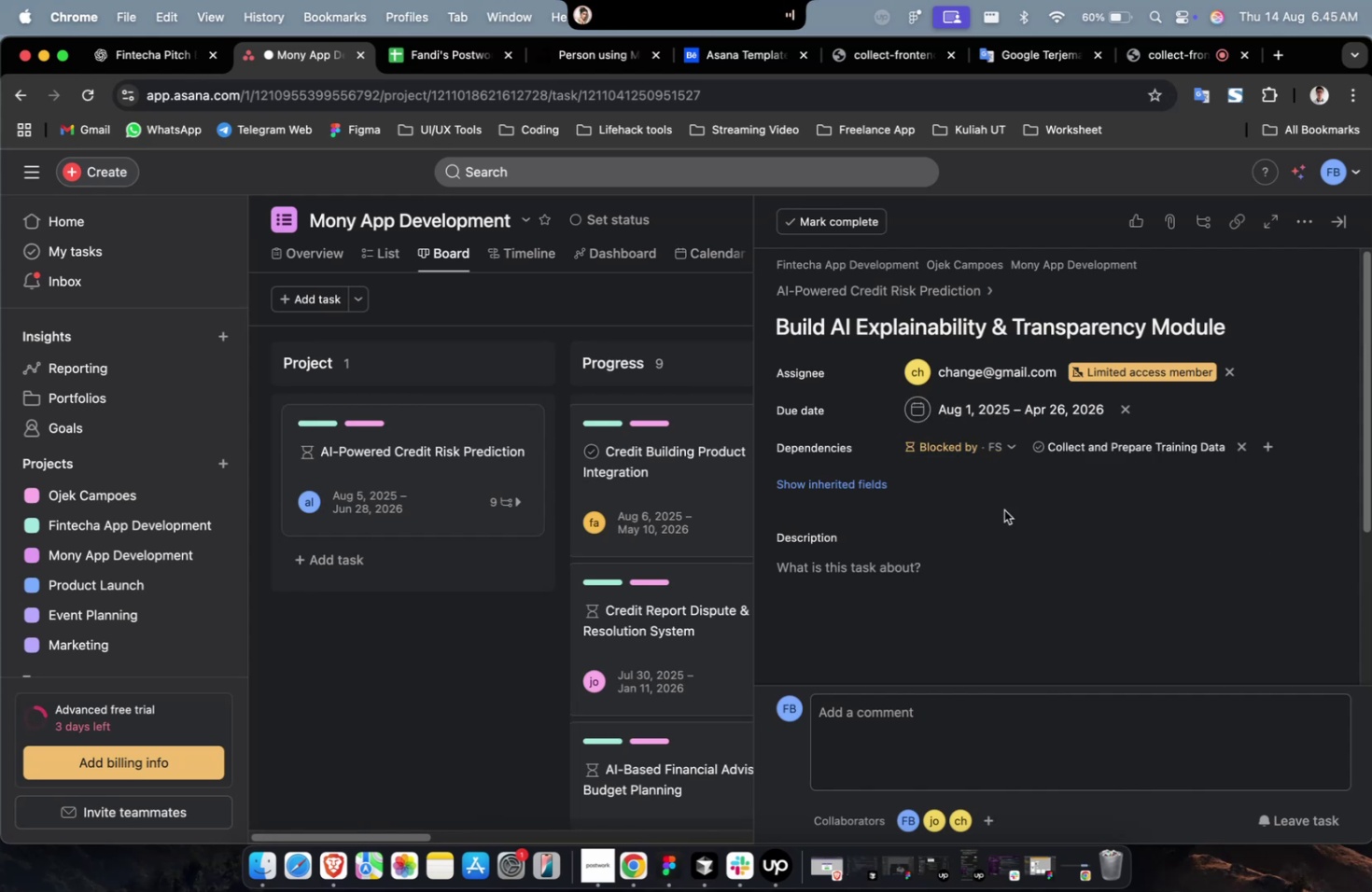 
wait(6.3)
 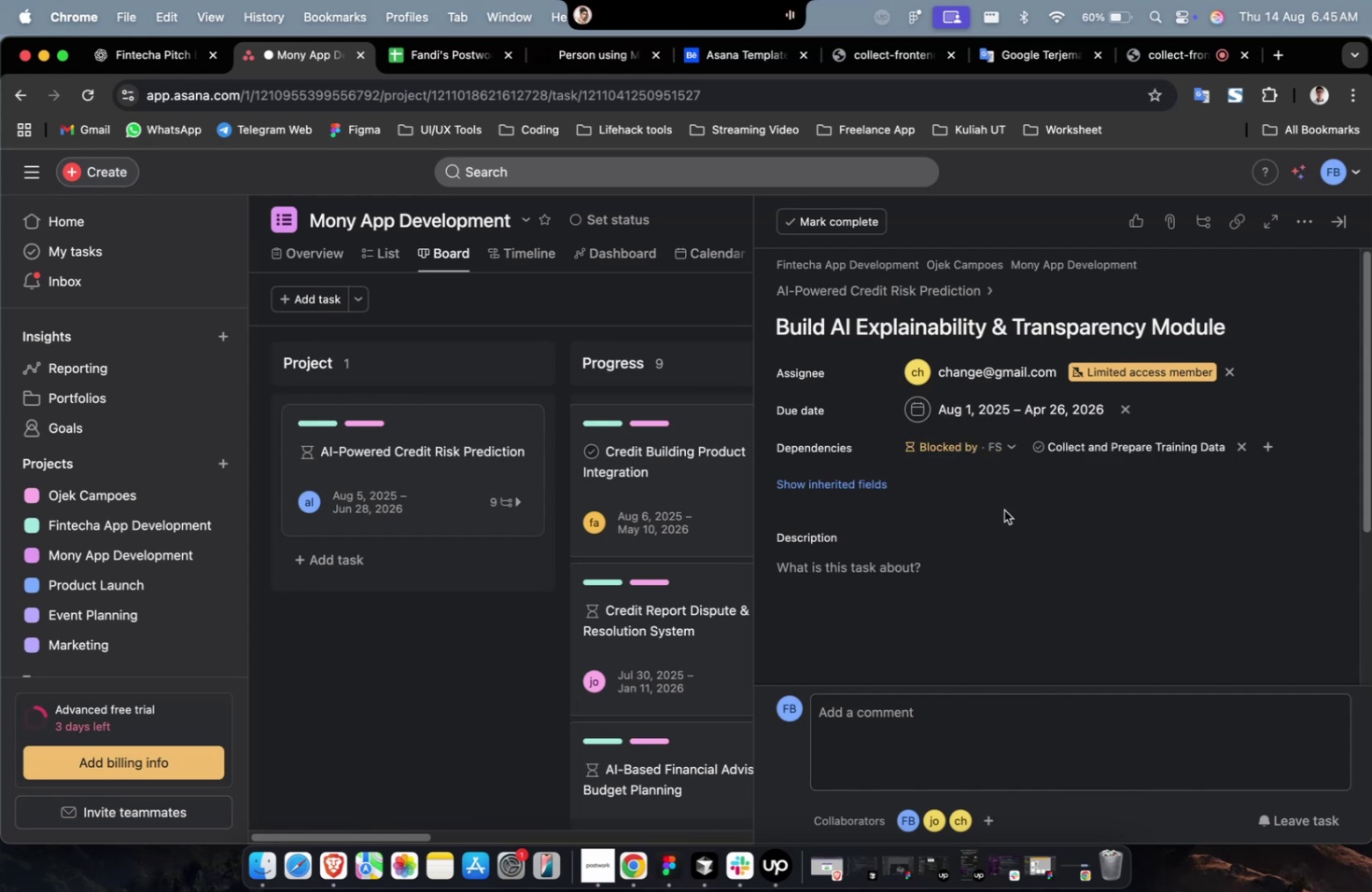 
left_click([872, 487])
 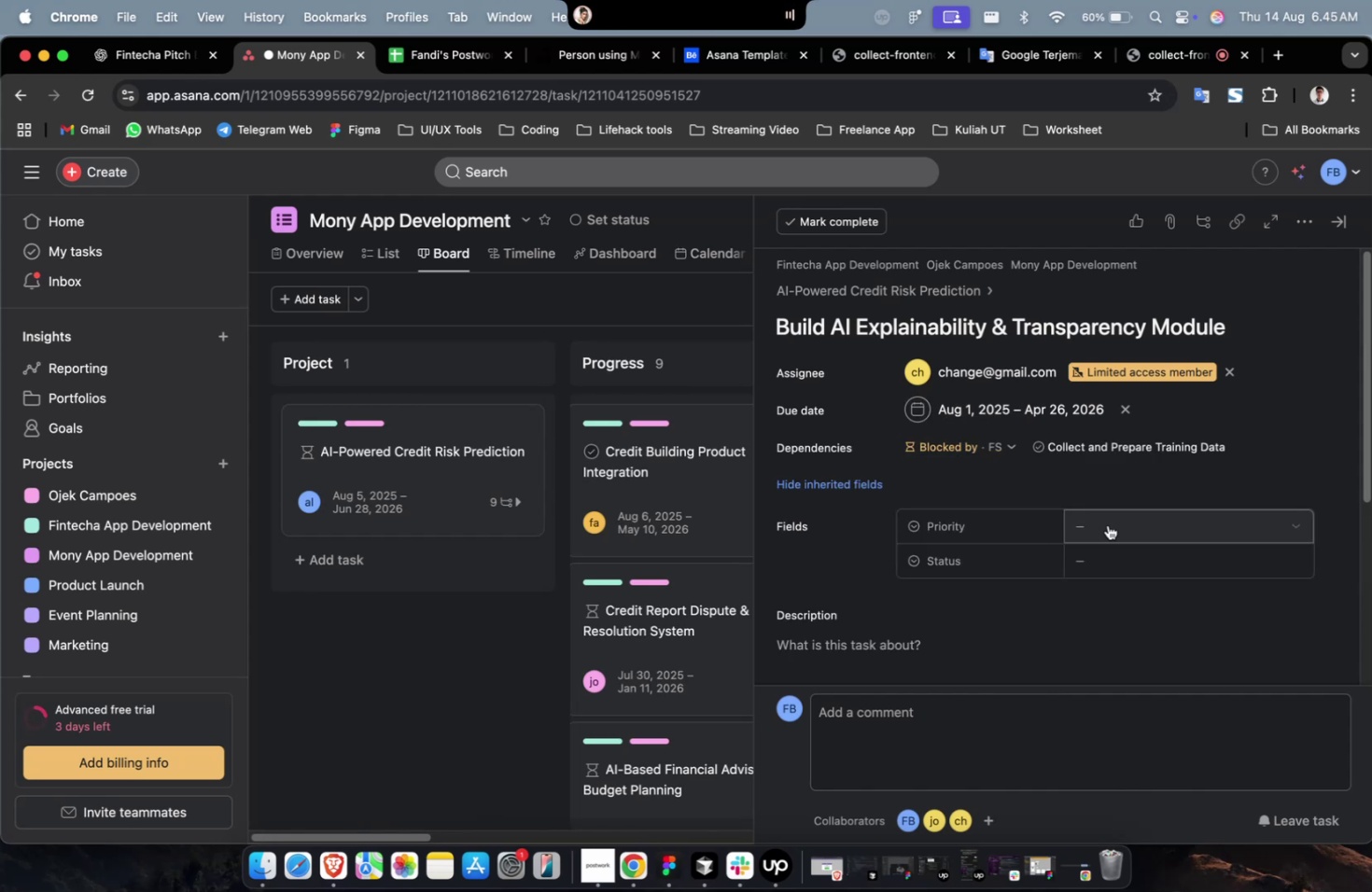 
left_click([1113, 523])
 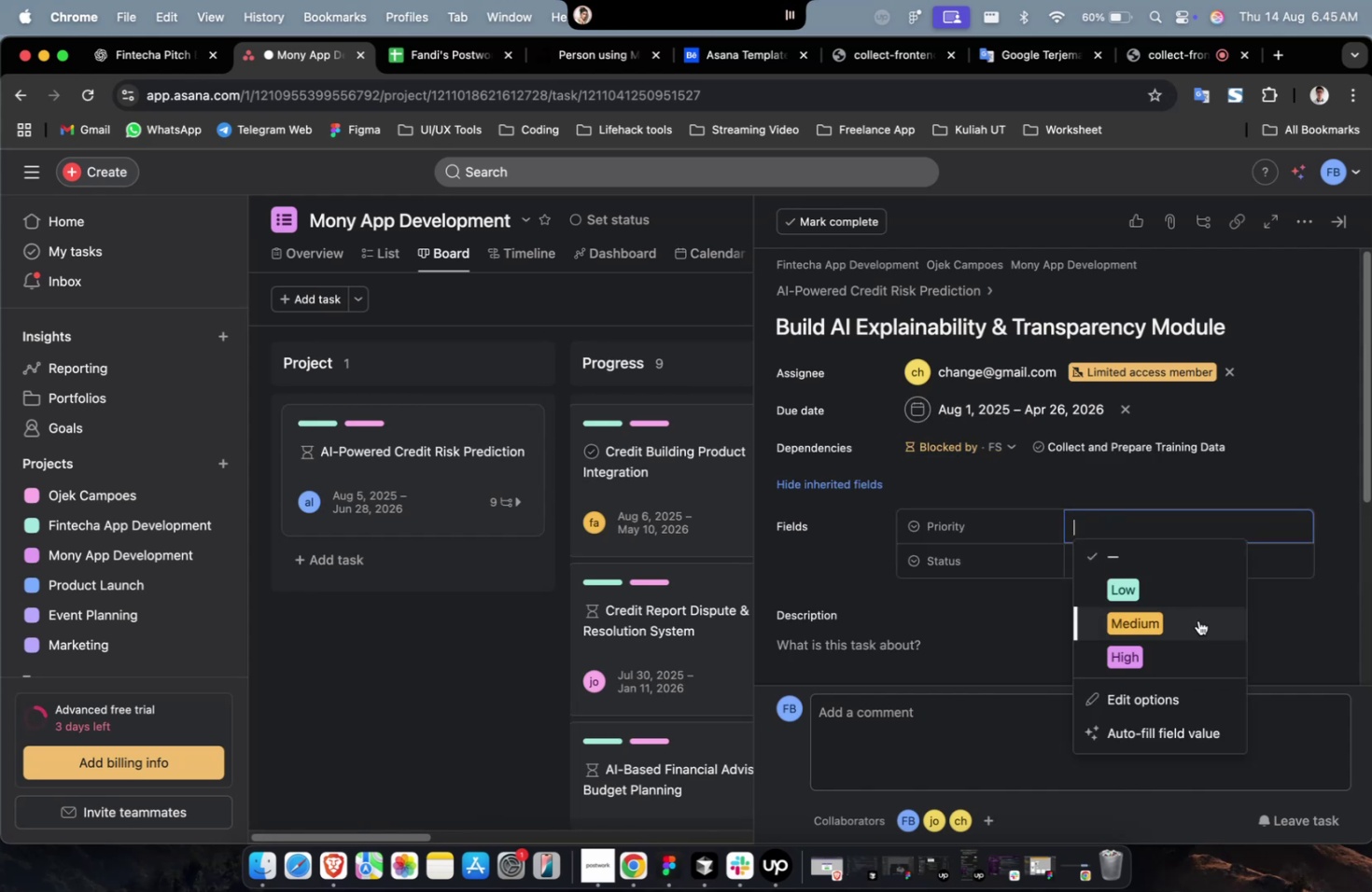 
double_click([1199, 625])
 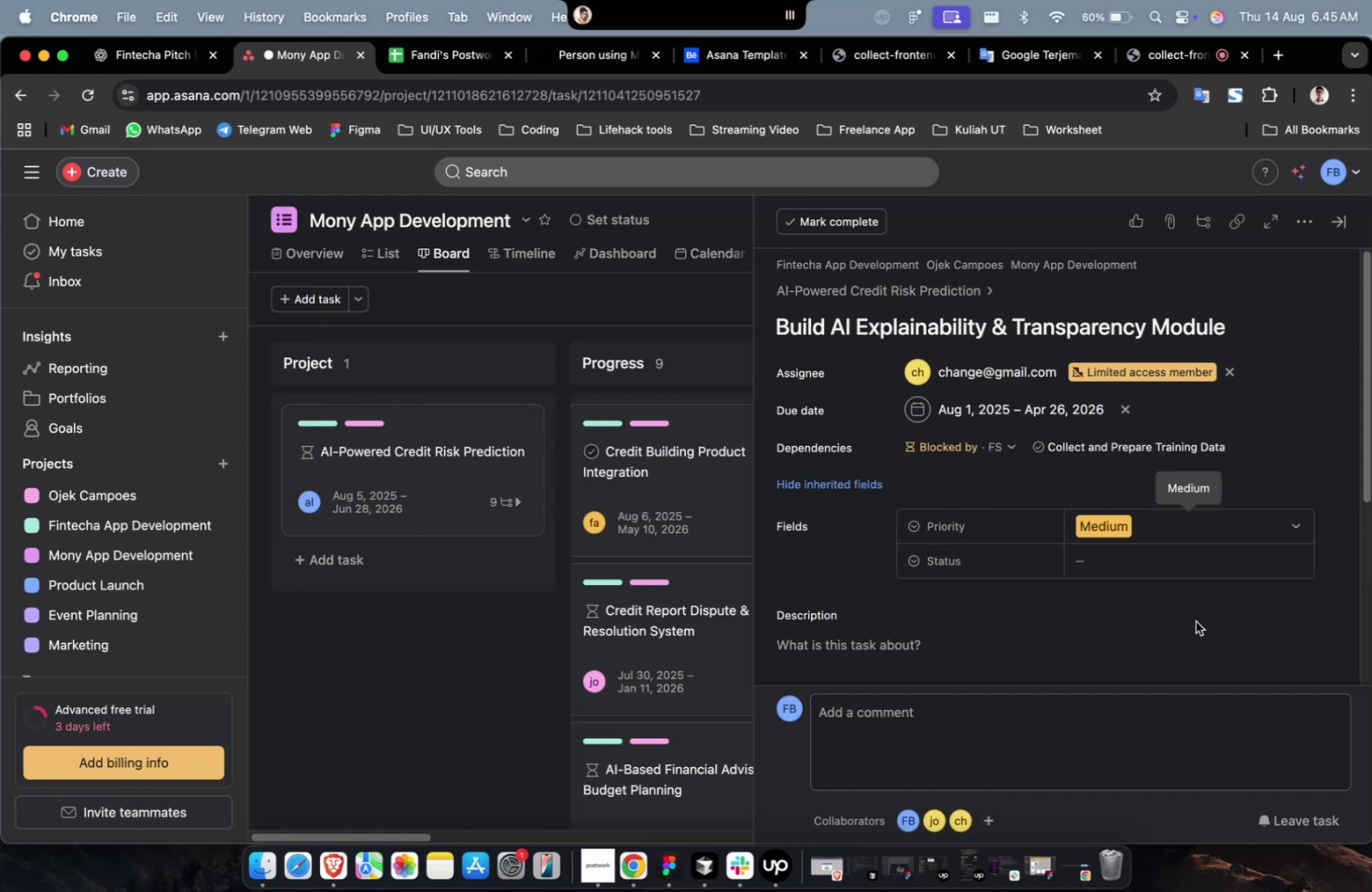 
wait(6.25)
 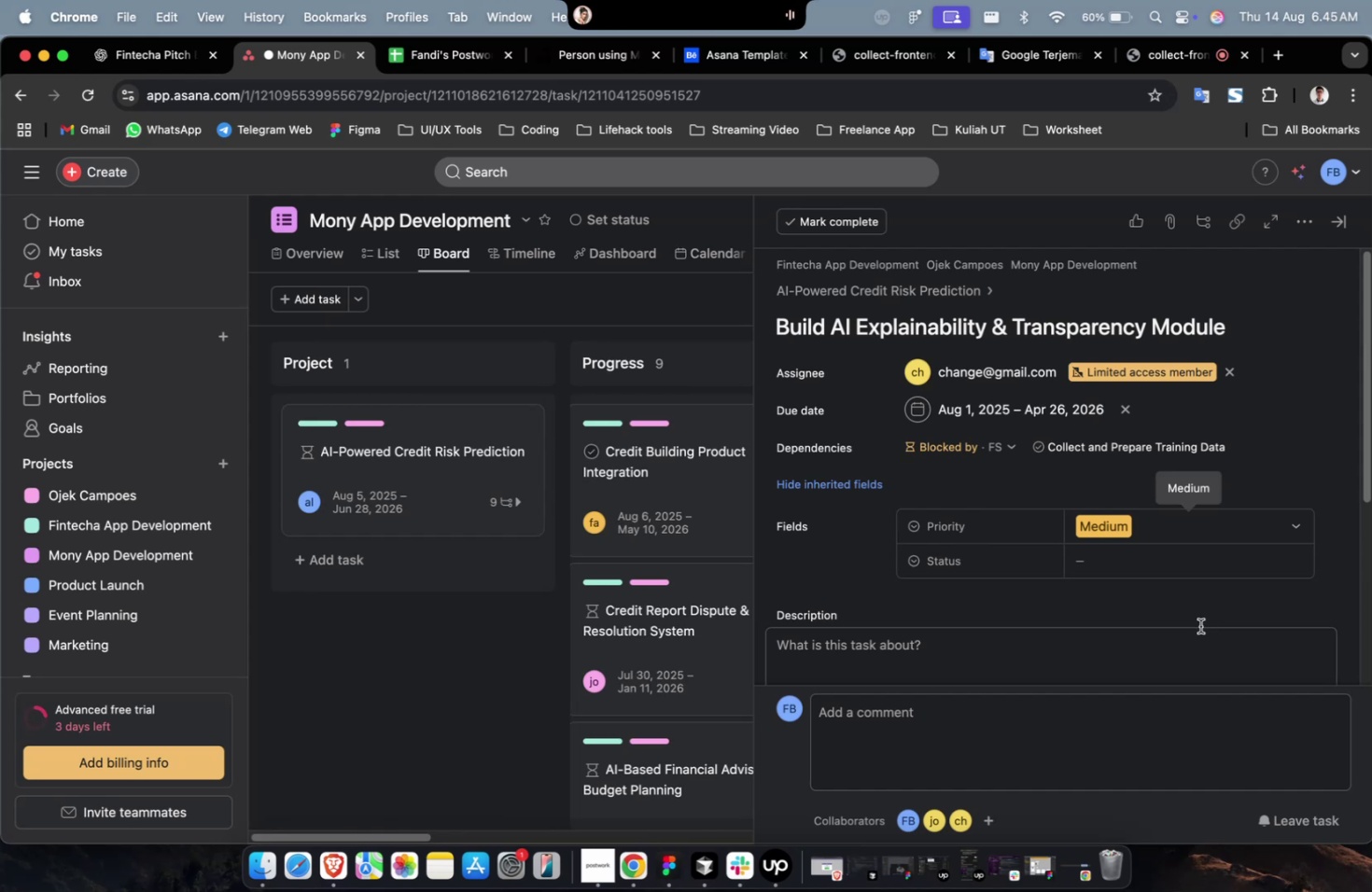 
double_click([1161, 645])
 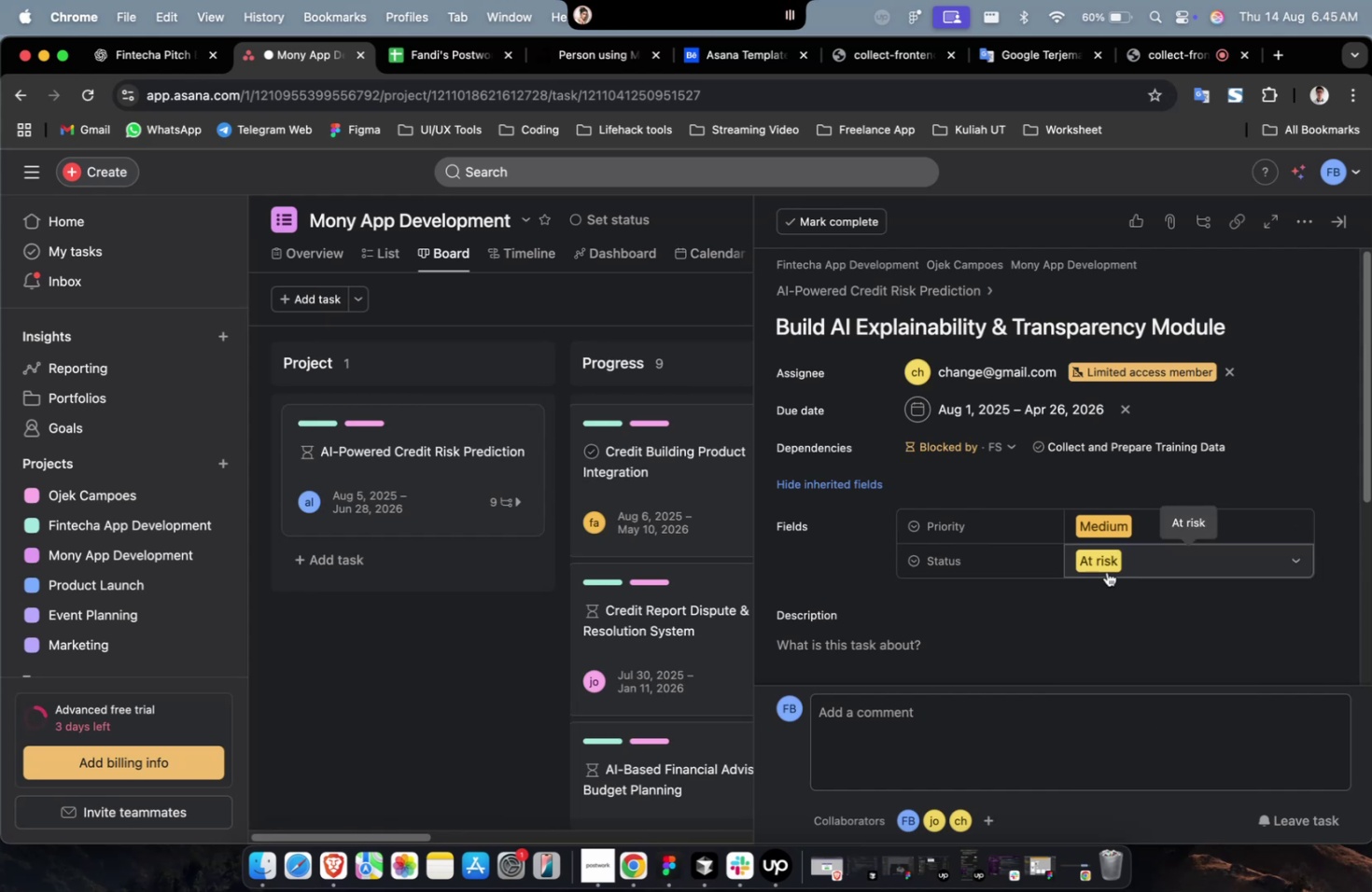 
wait(5.2)
 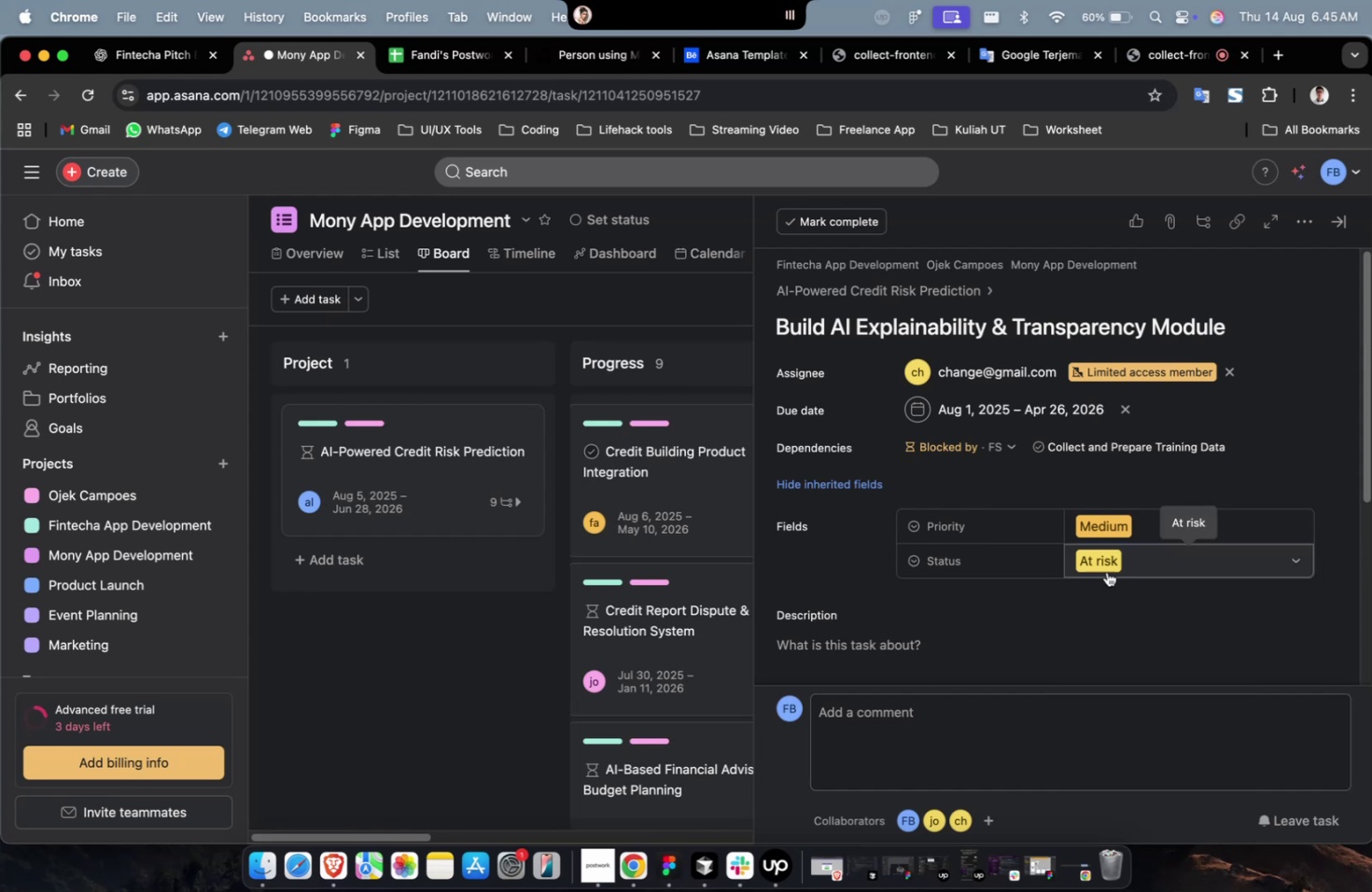 
scroll: coordinate [1106, 571], scroll_direction: down, amount: 2.0
 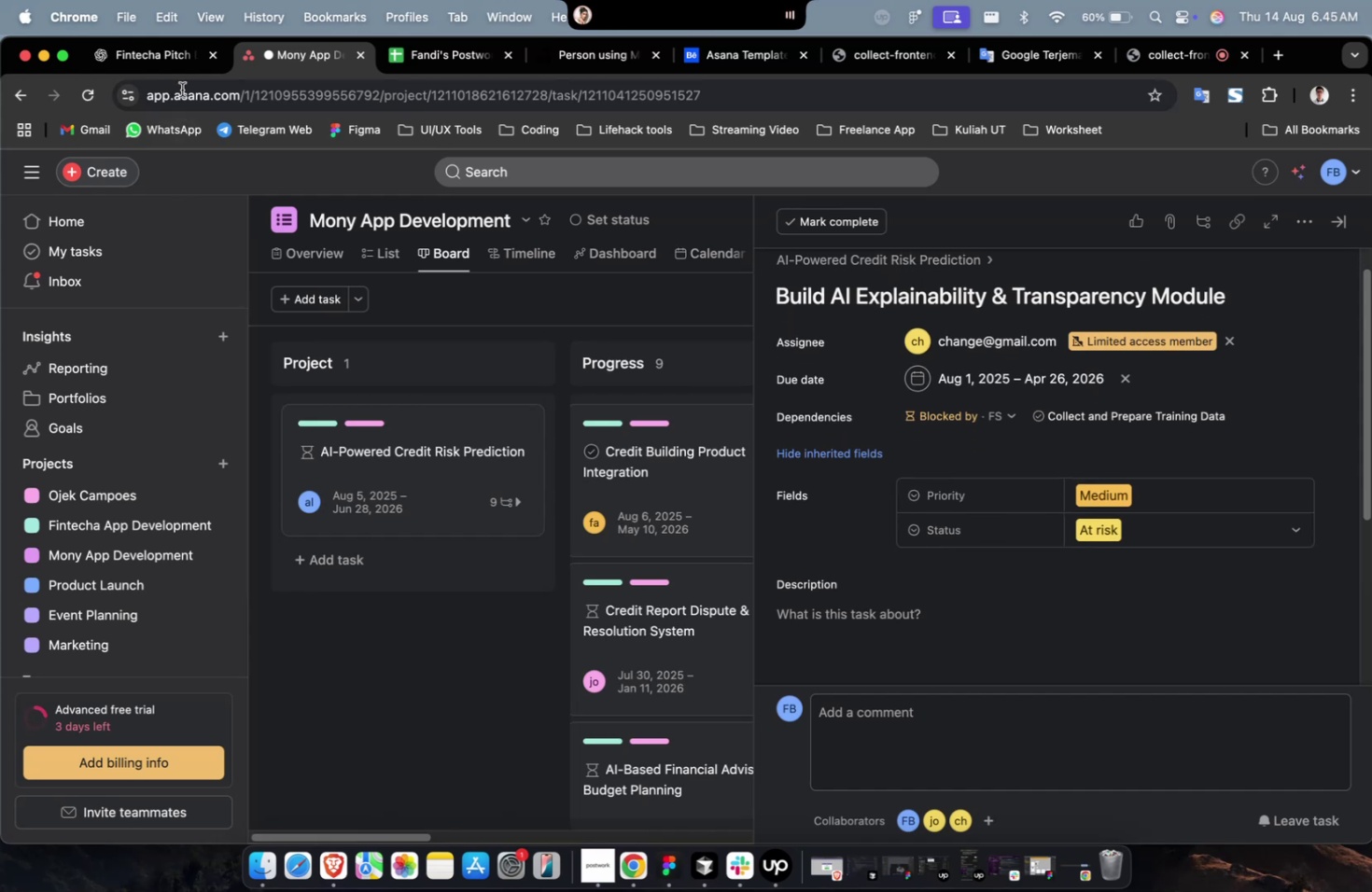 
left_click([157, 53])
 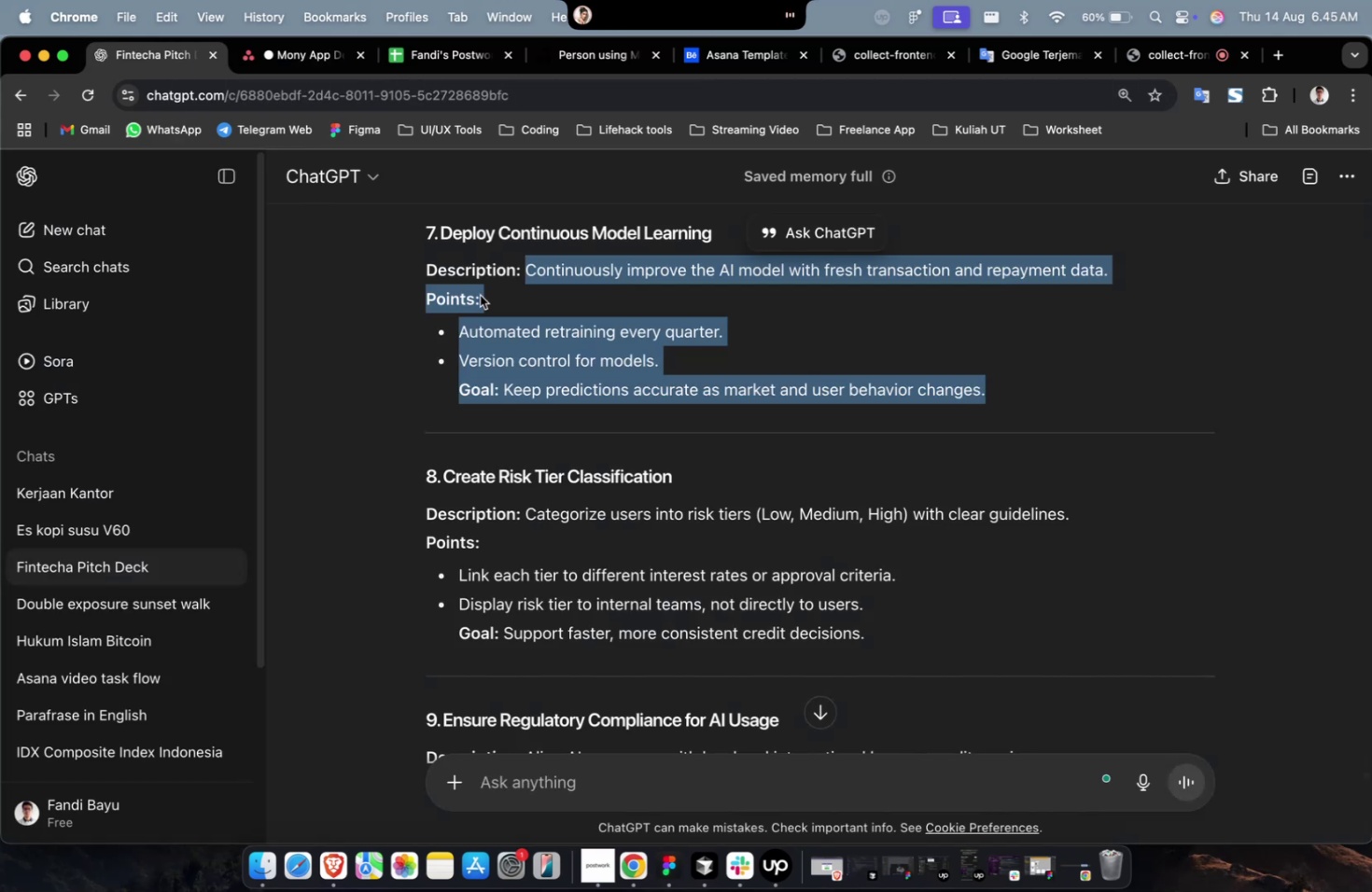 
scroll: coordinate [496, 316], scroll_direction: up, amount: 4.0
 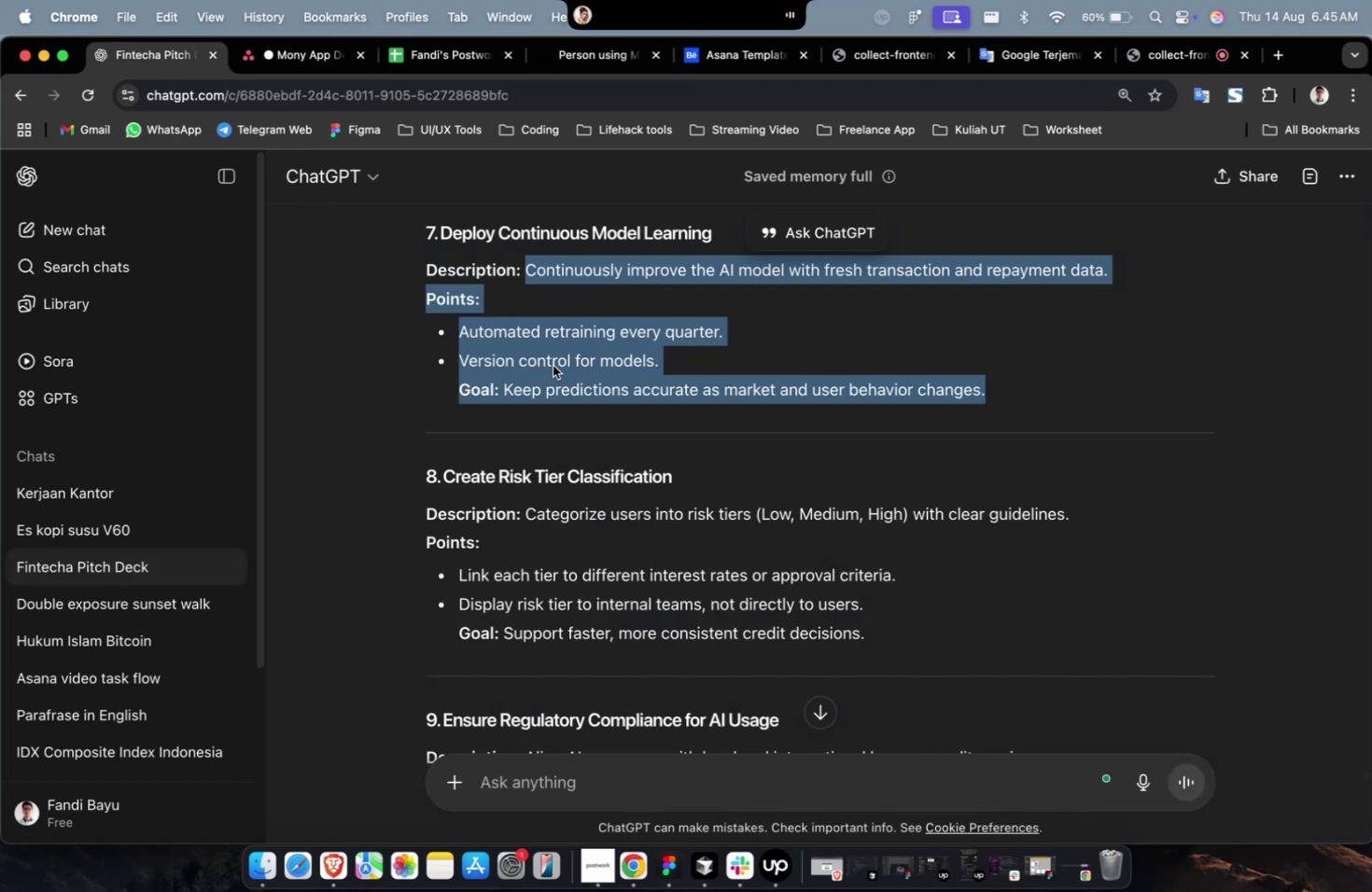 
left_click([553, 365])
 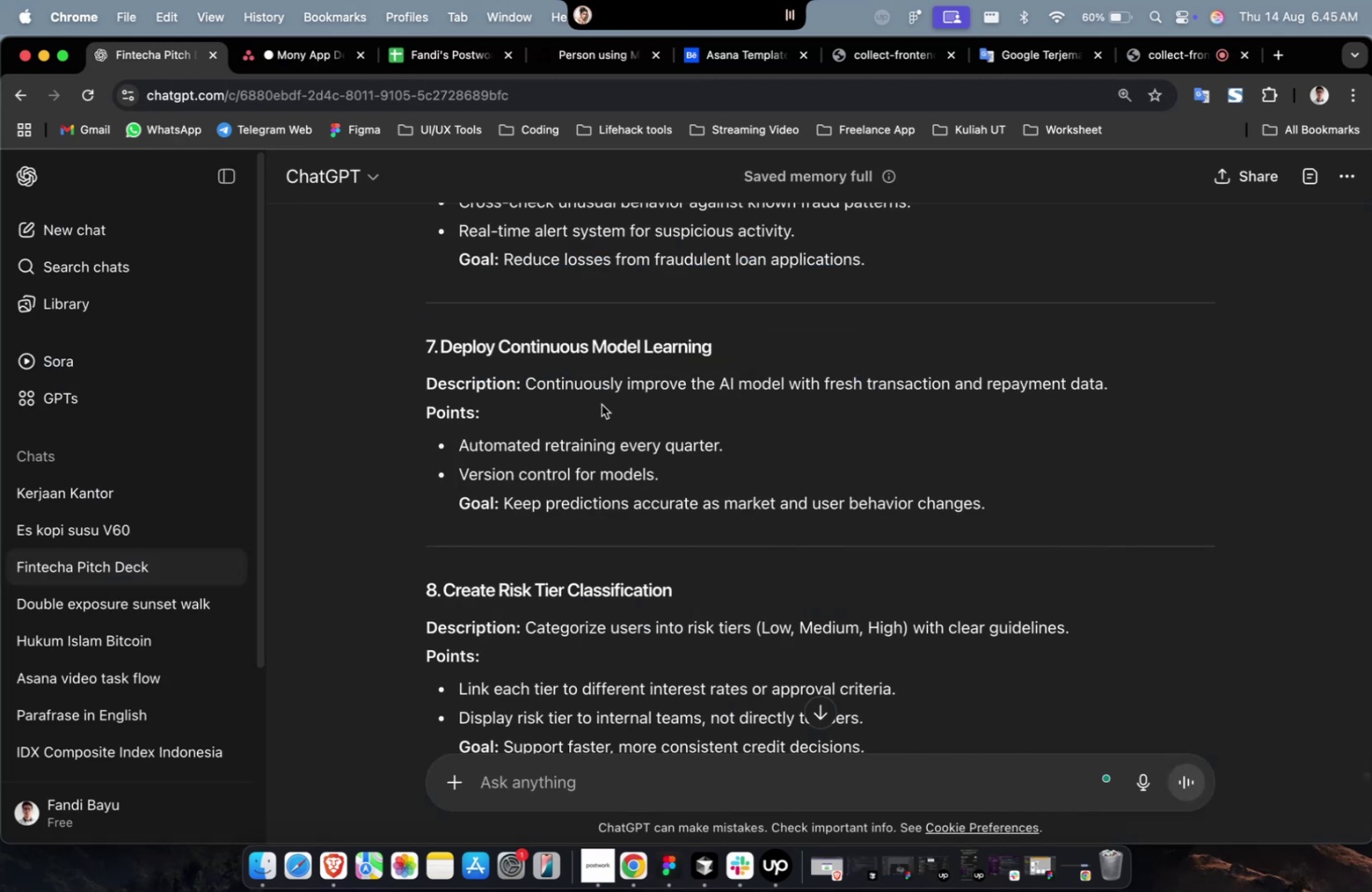 
scroll: coordinate [756, 435], scroll_direction: up, amount: 8.0
 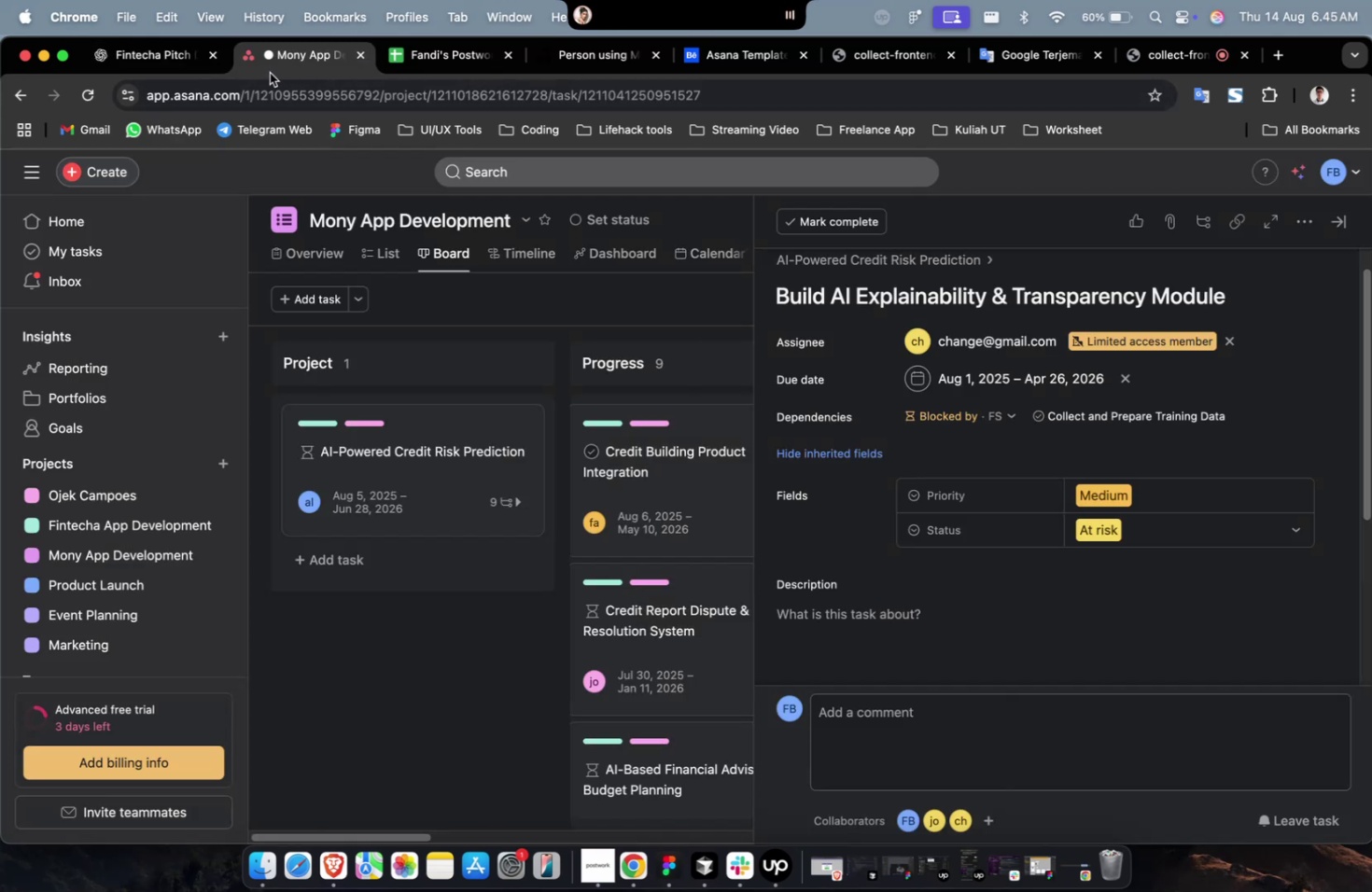 
left_click([93, 64])
 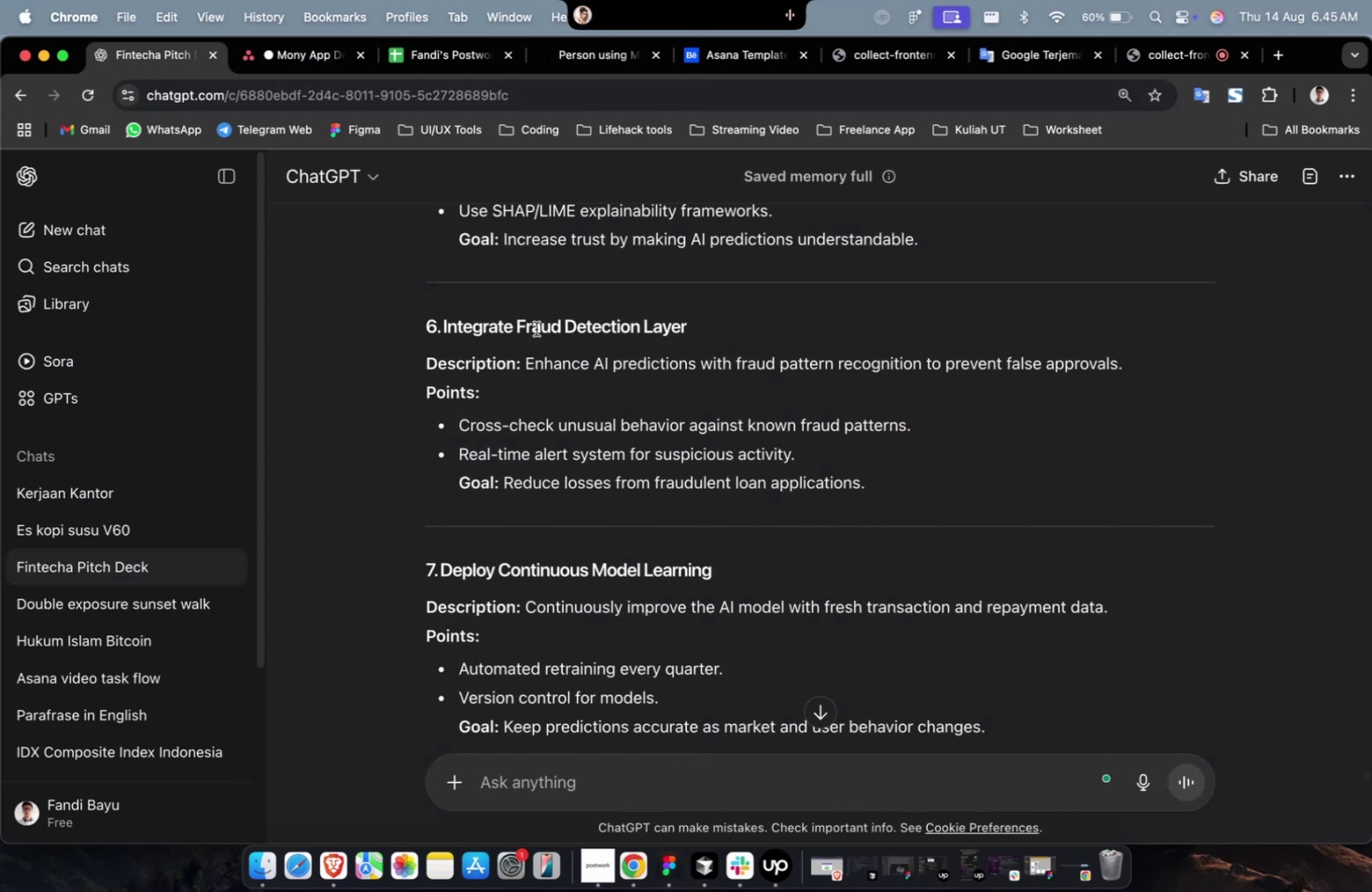 
scroll: coordinate [619, 374], scroll_direction: up, amount: 7.0
 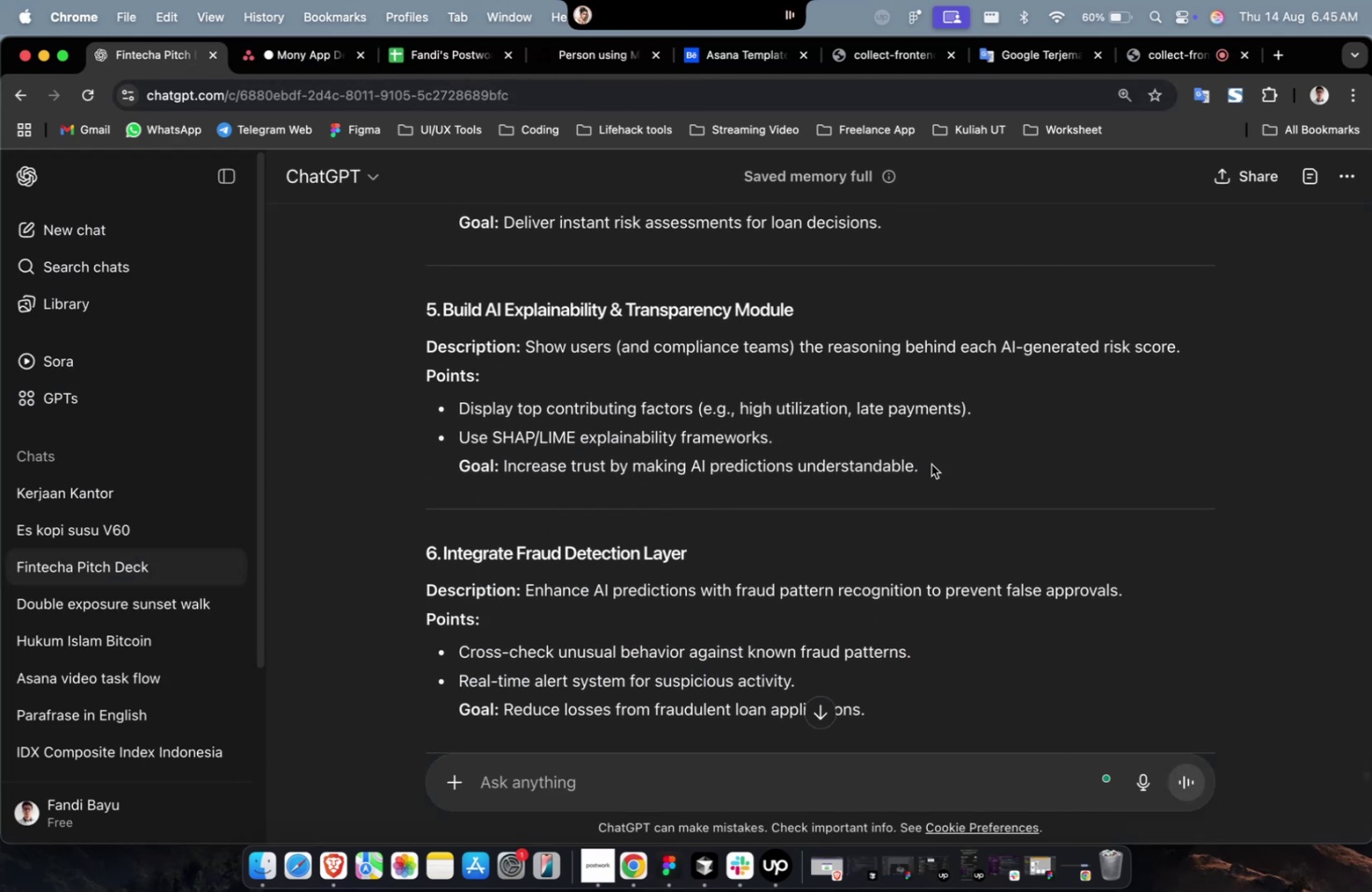 
left_click_drag(start_coordinate=[939, 474], to_coordinate=[528, 357])
 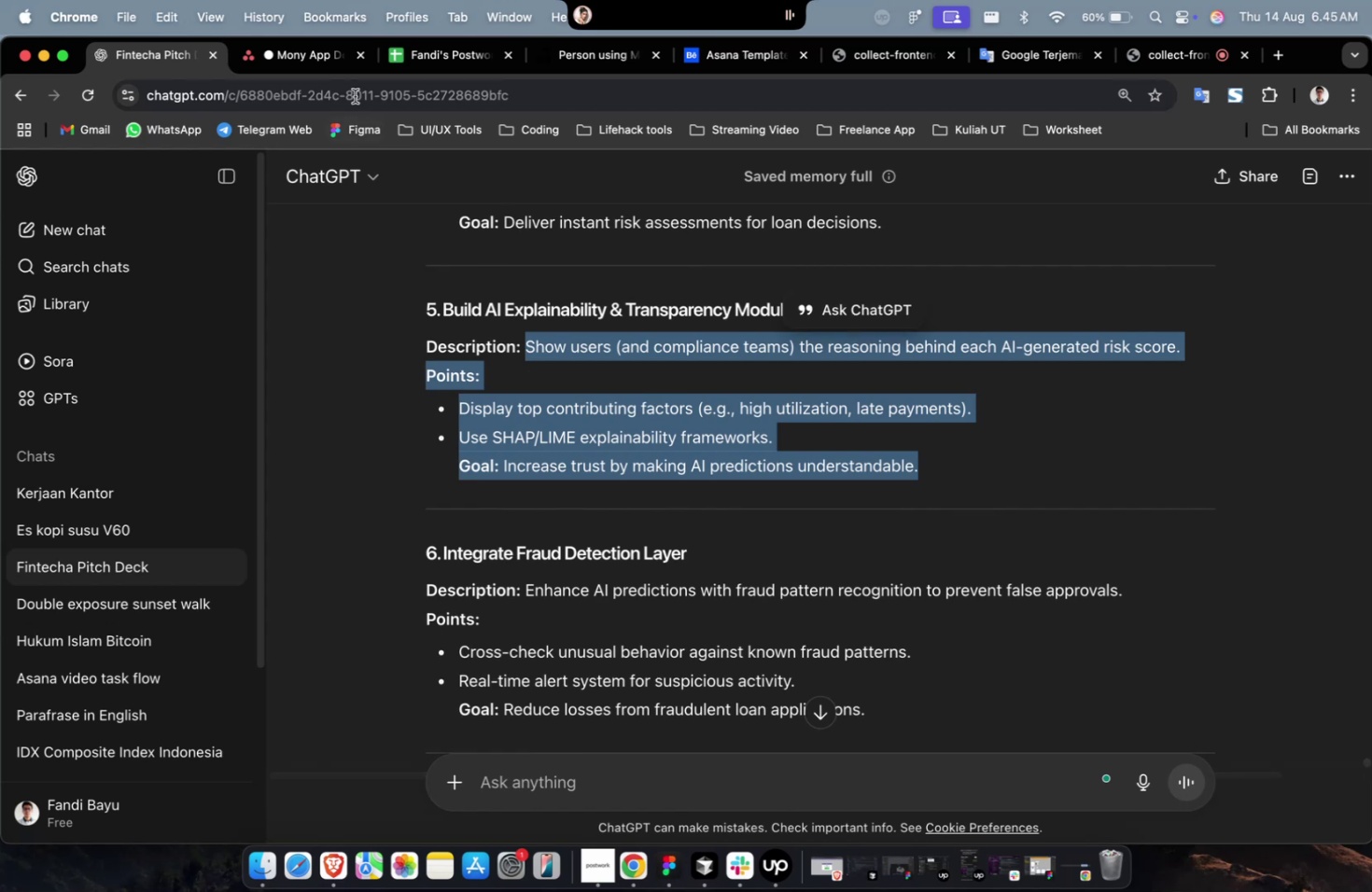 
key(Meta+C)
 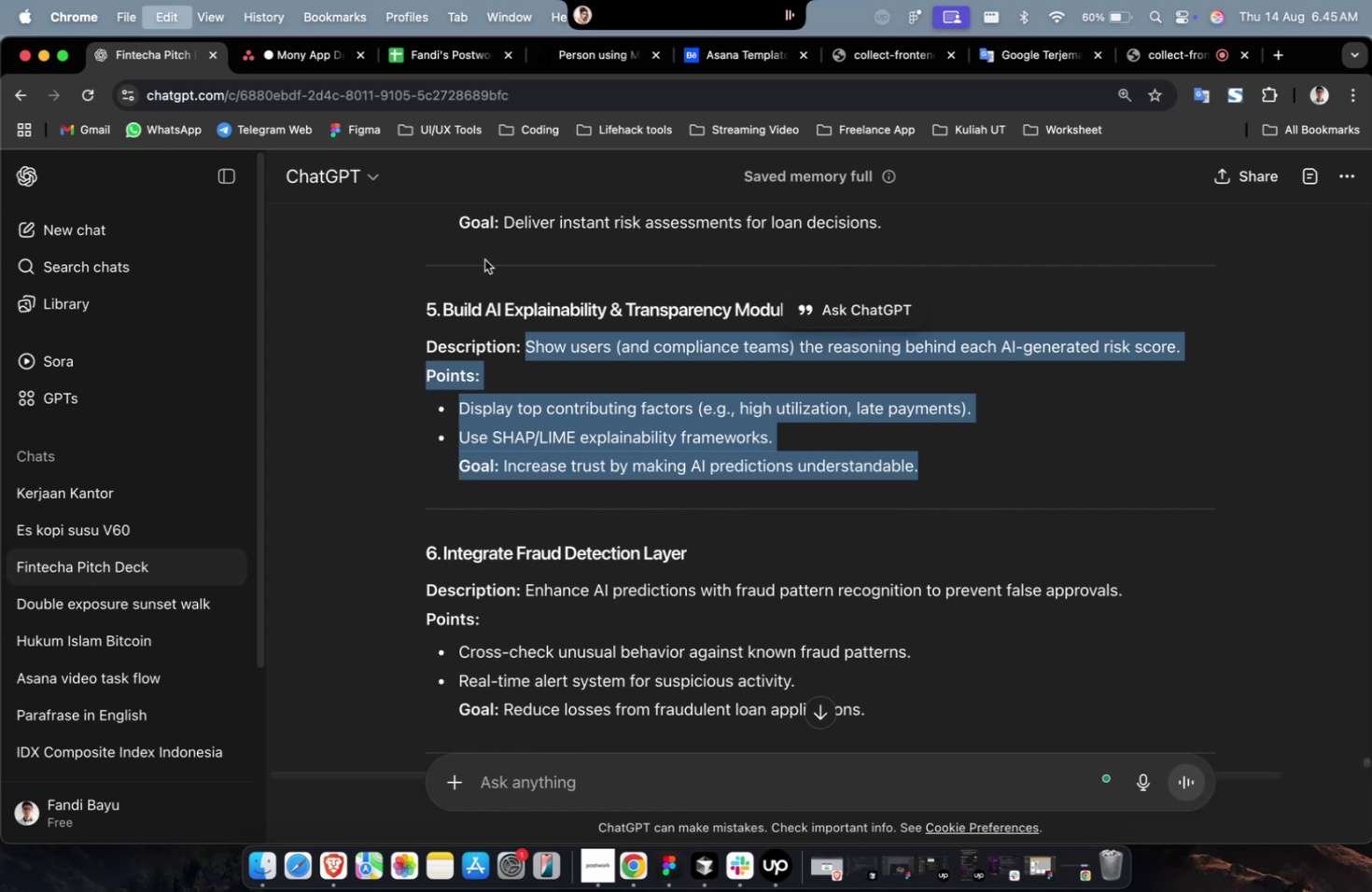 
key(Meta+C)
 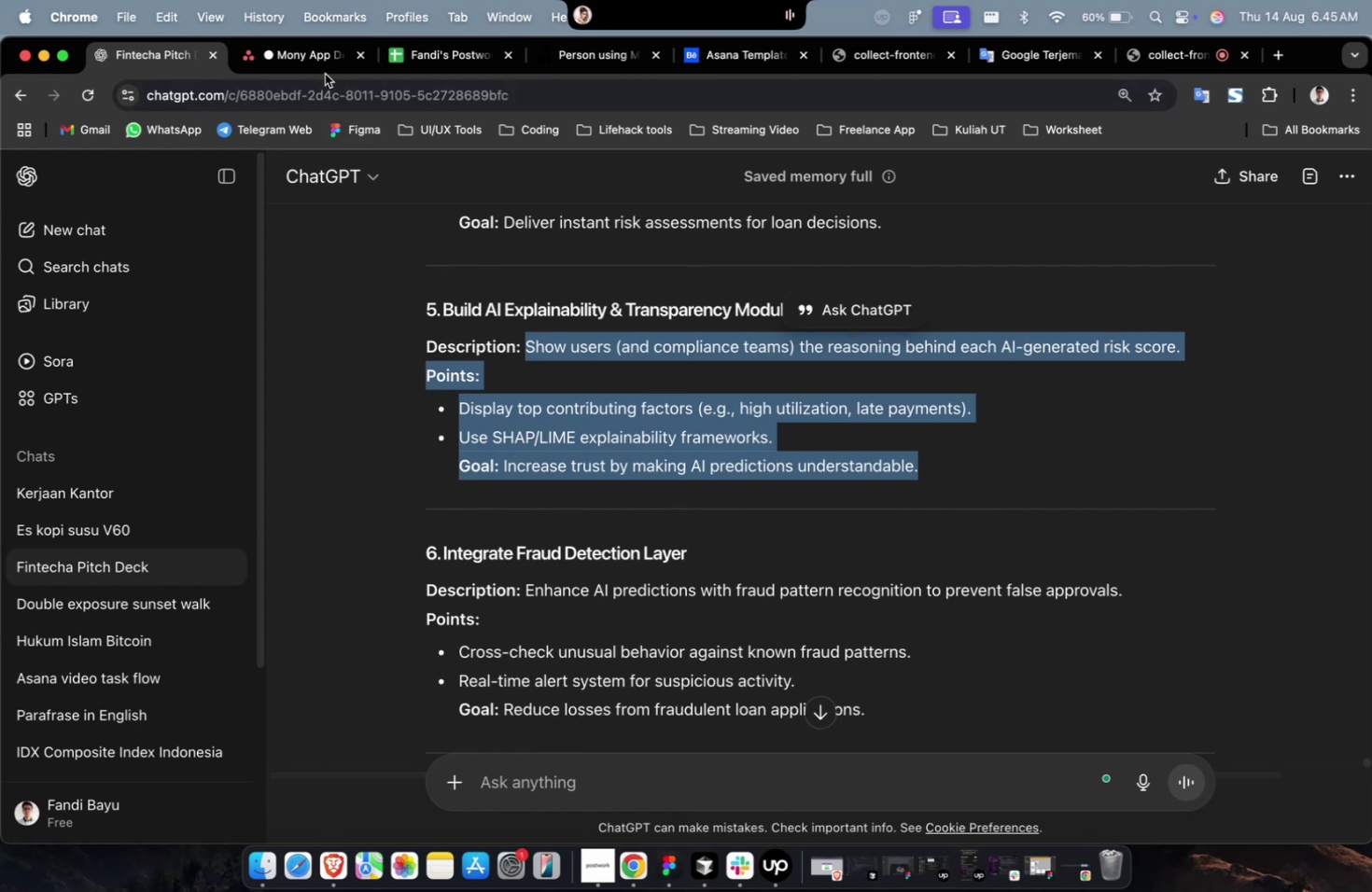 
left_click([324, 74])
 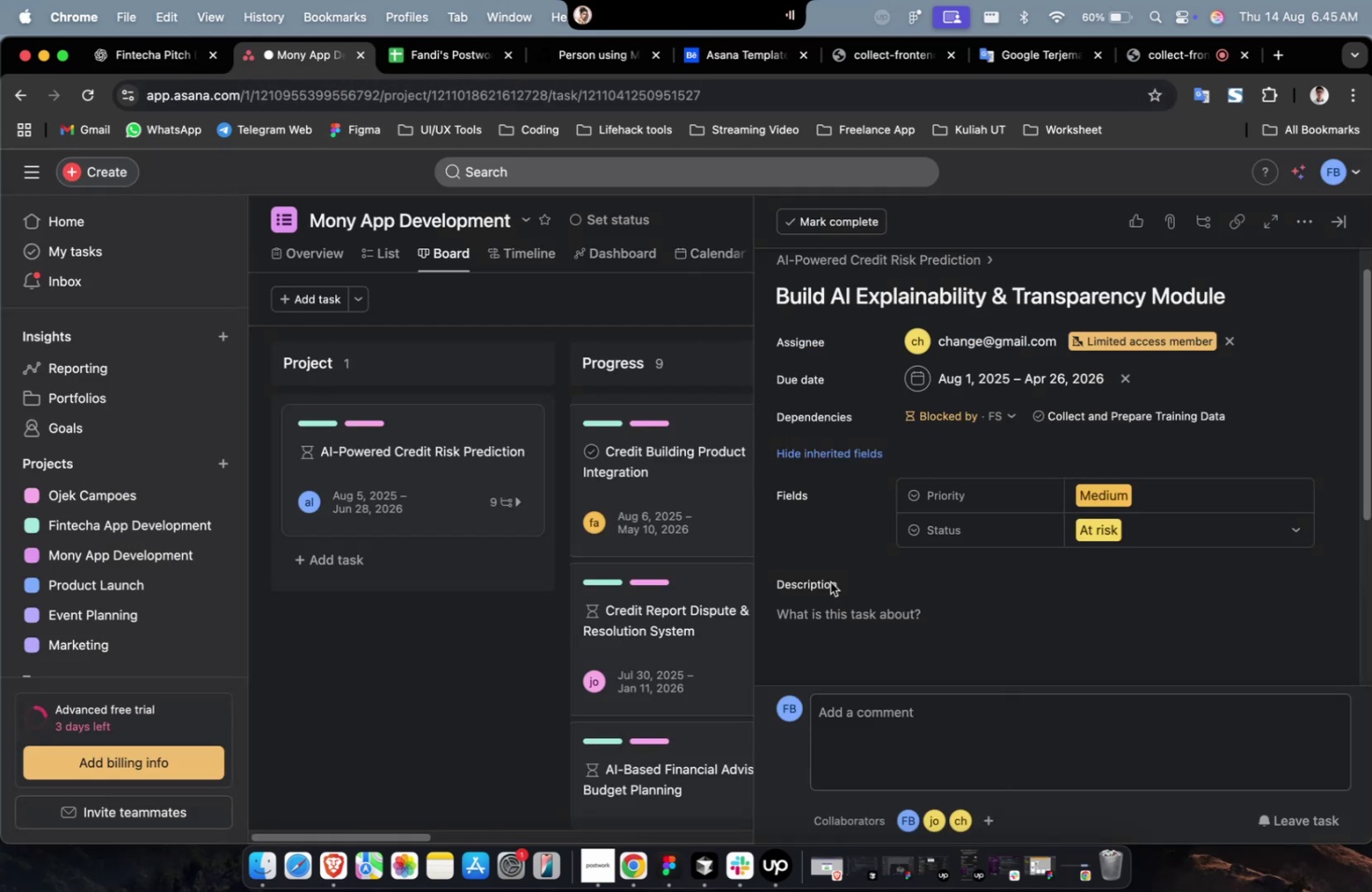 
triple_click([840, 621])
 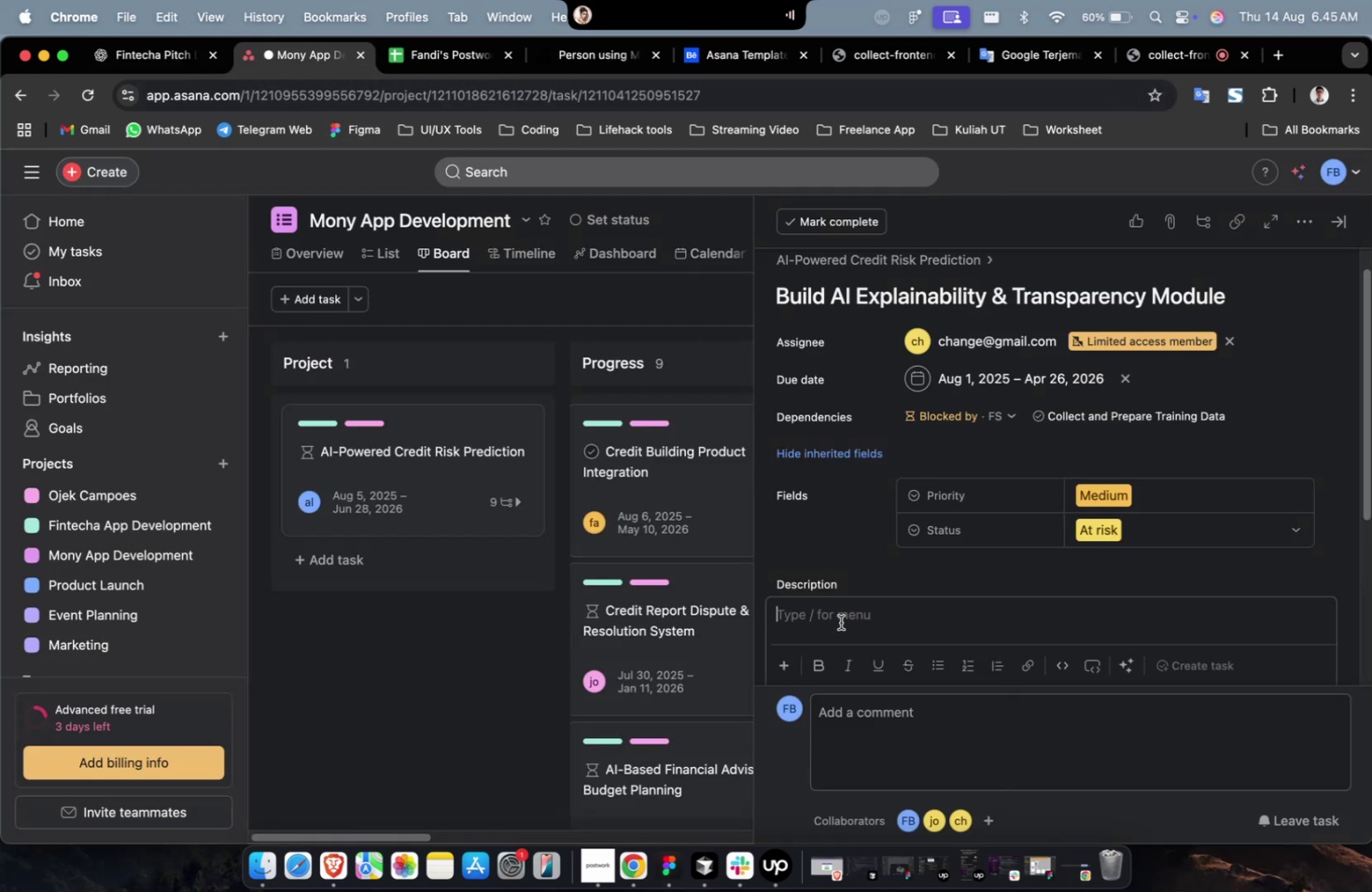 
key(Meta+V)
 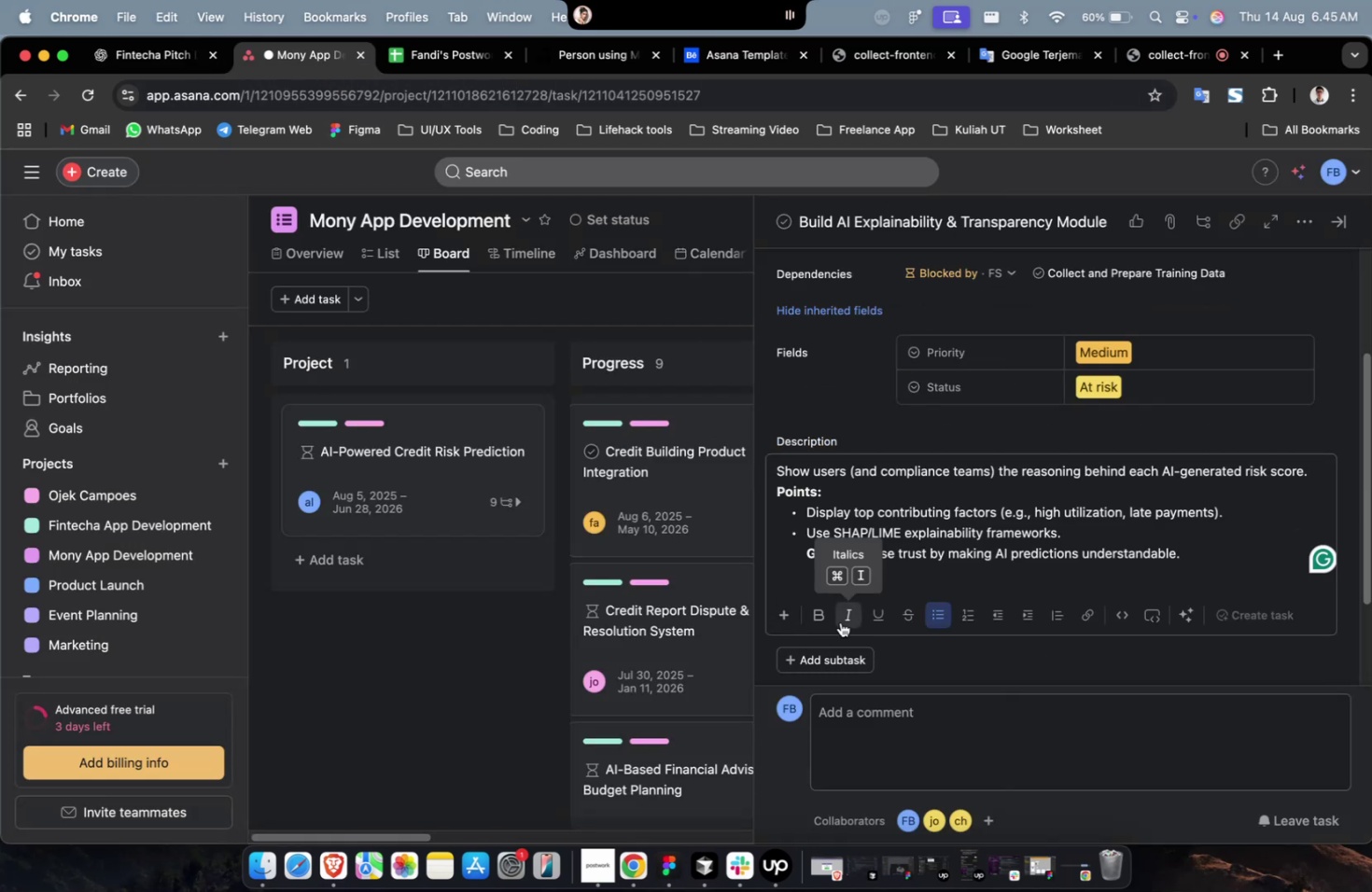 
scroll: coordinate [856, 614], scroll_direction: down, amount: 50.0
 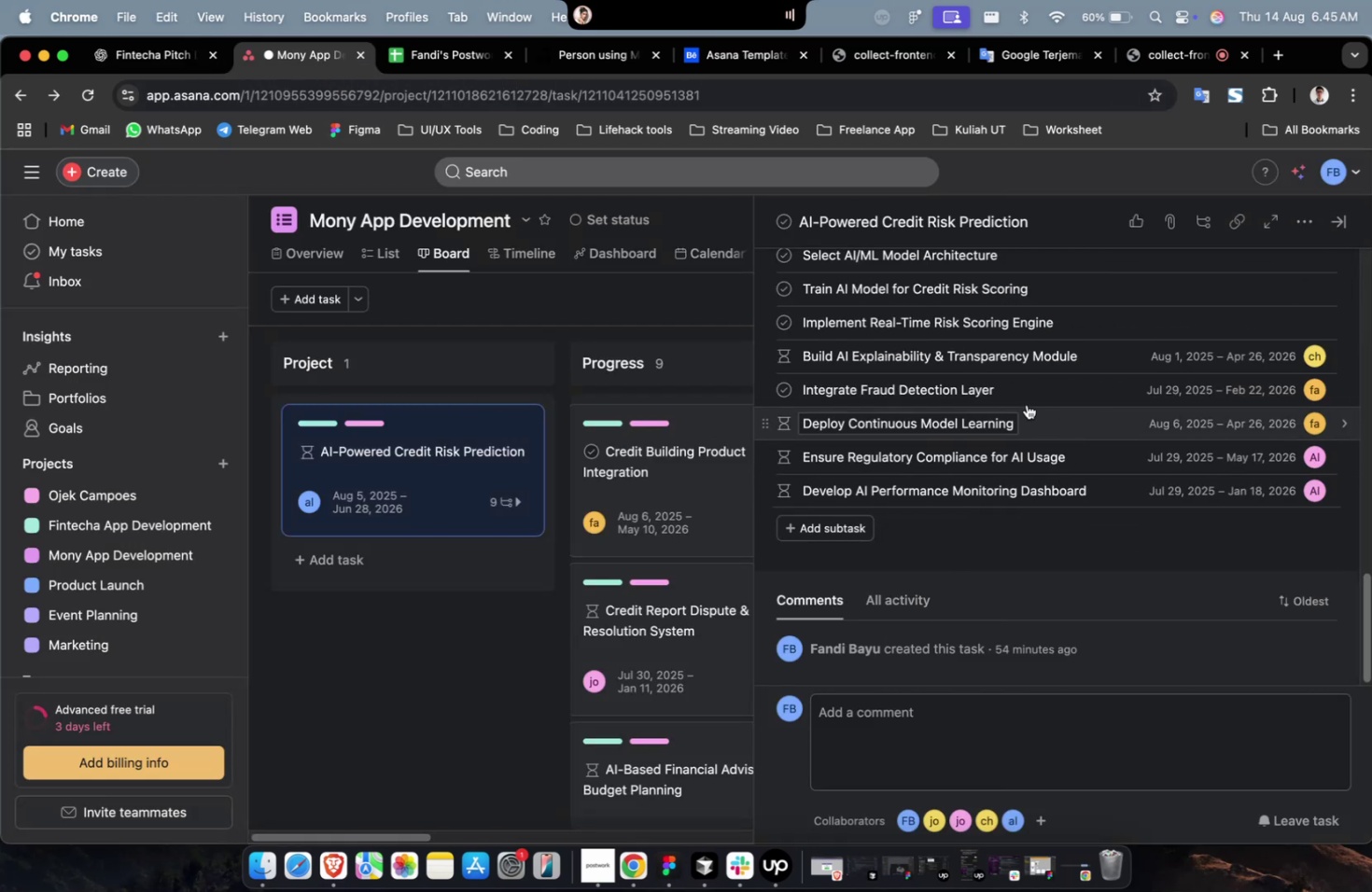 
left_click([1006, 389])
 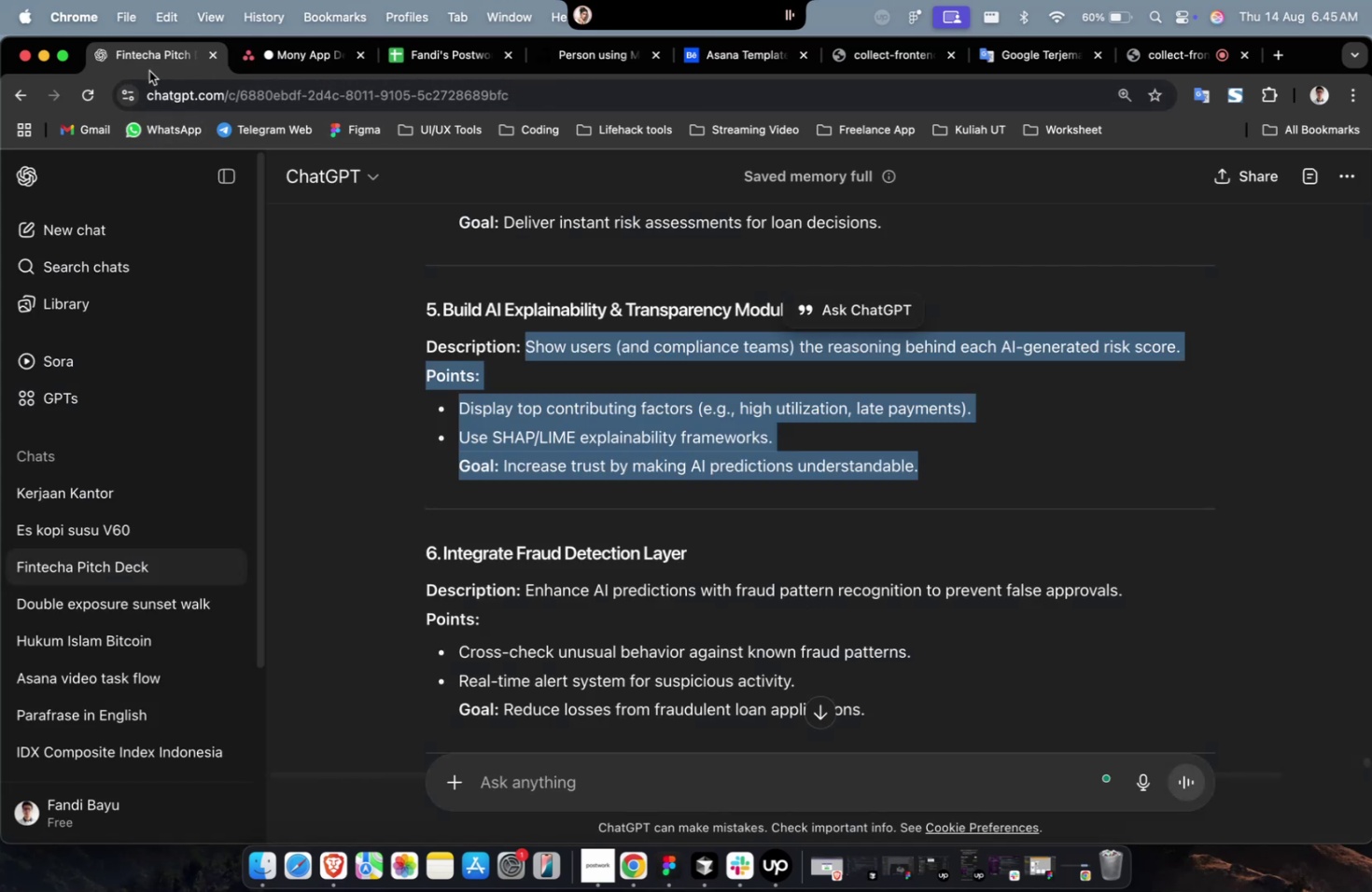 
left_click([884, 692])
 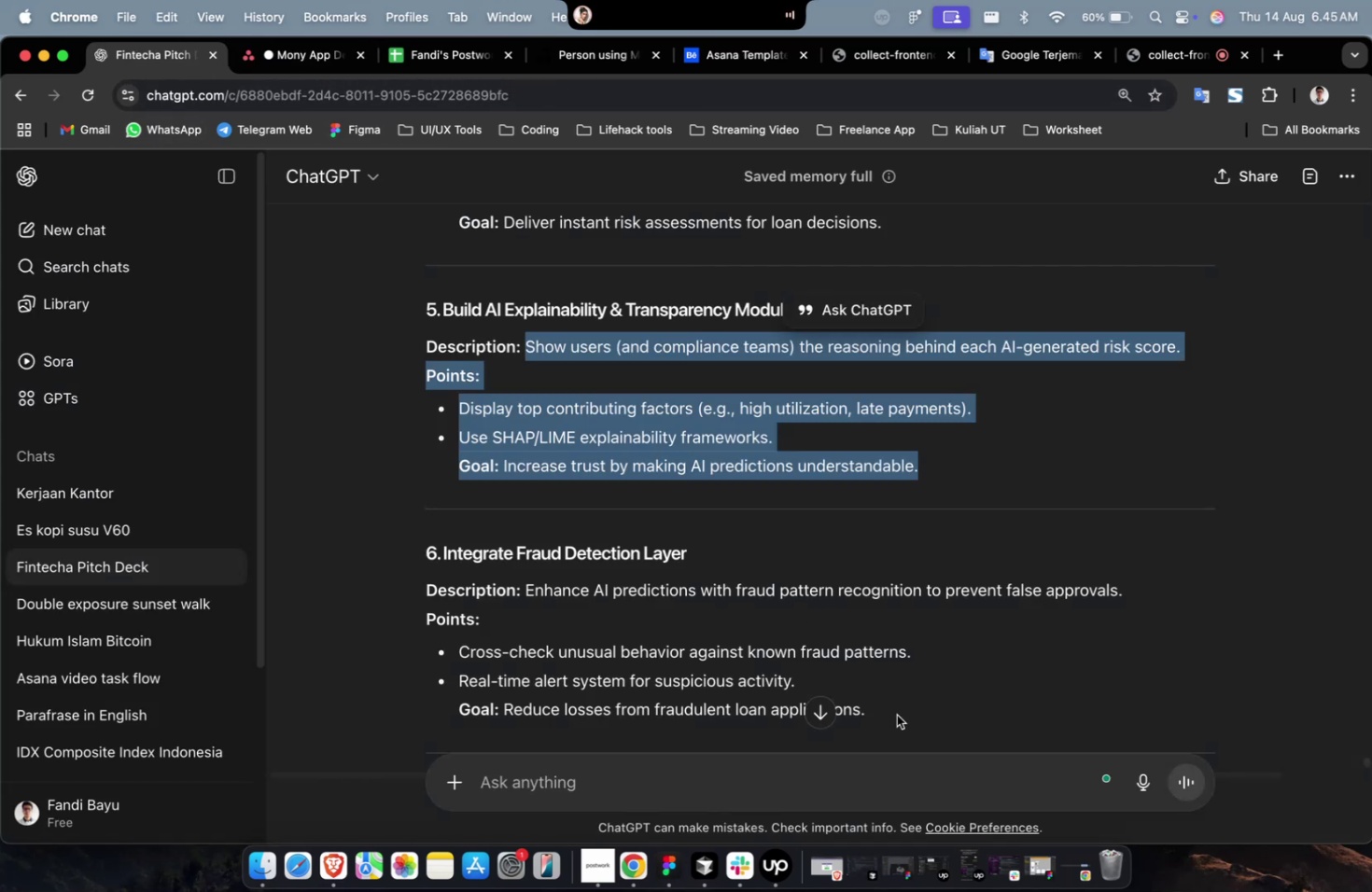 
scroll: coordinate [893, 714], scroll_direction: down, amount: 2.0
 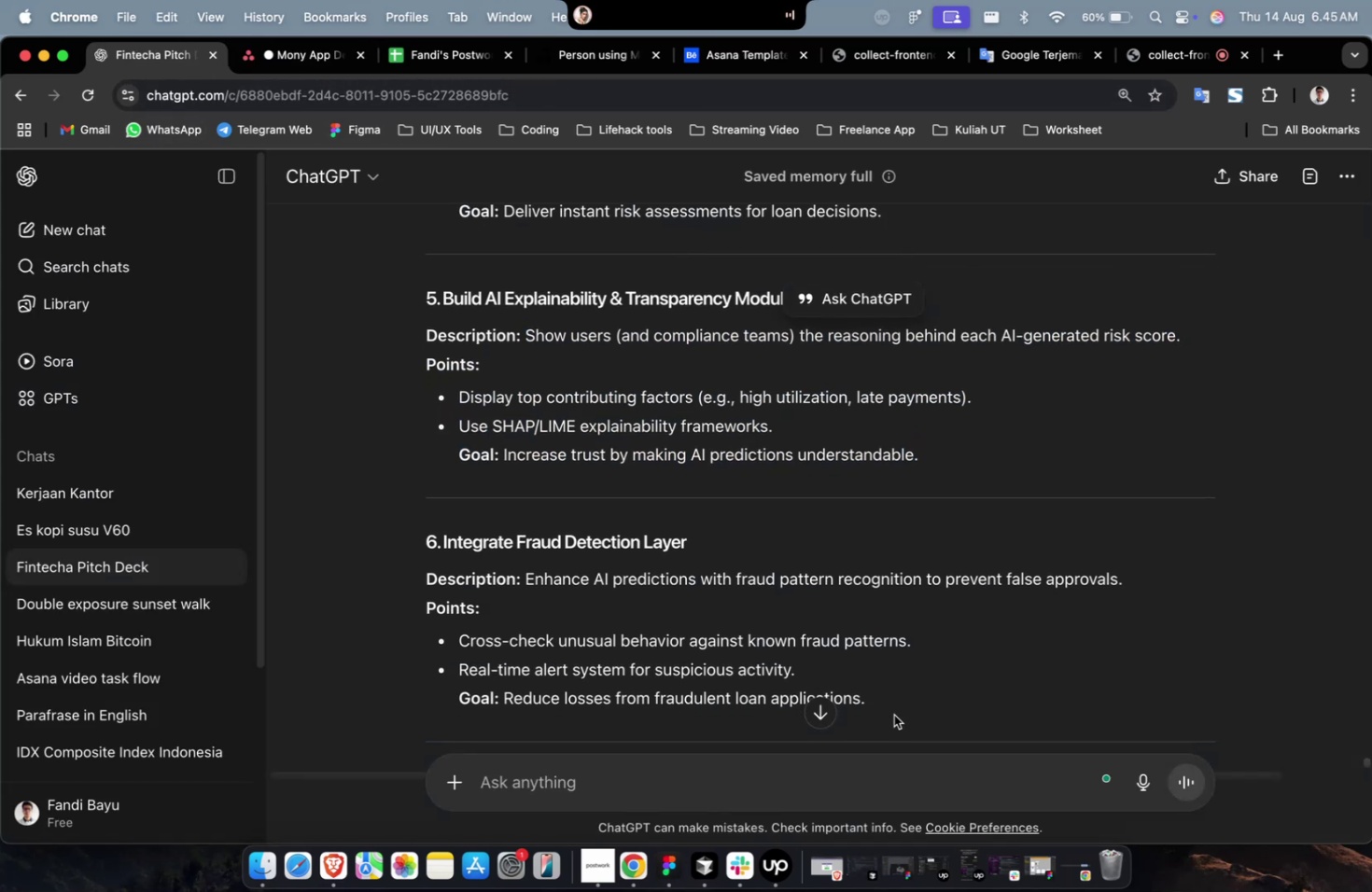 
left_click_drag(start_coordinate=[888, 695], to_coordinate=[520, 581])
 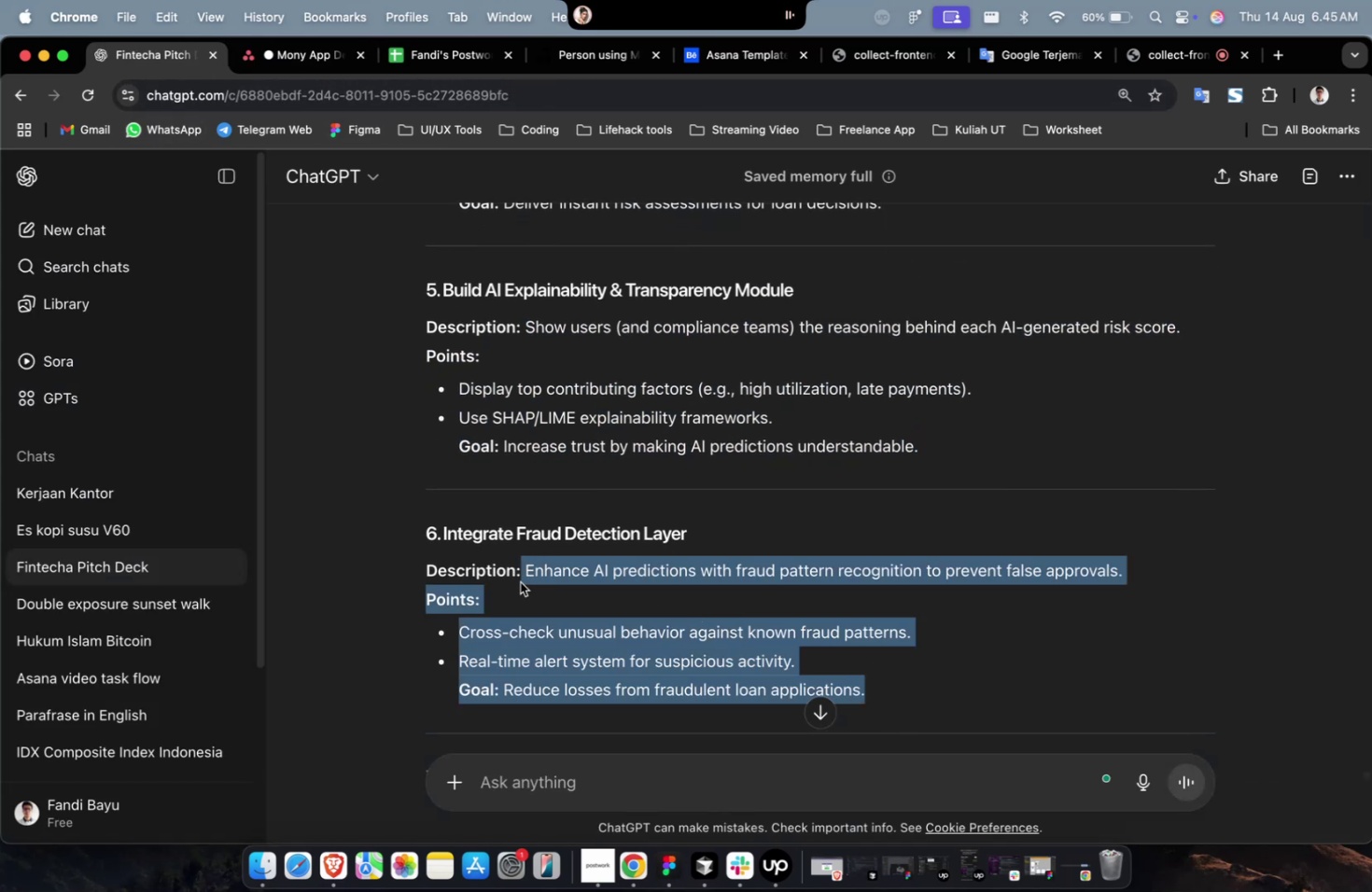 
key(Meta+C)
 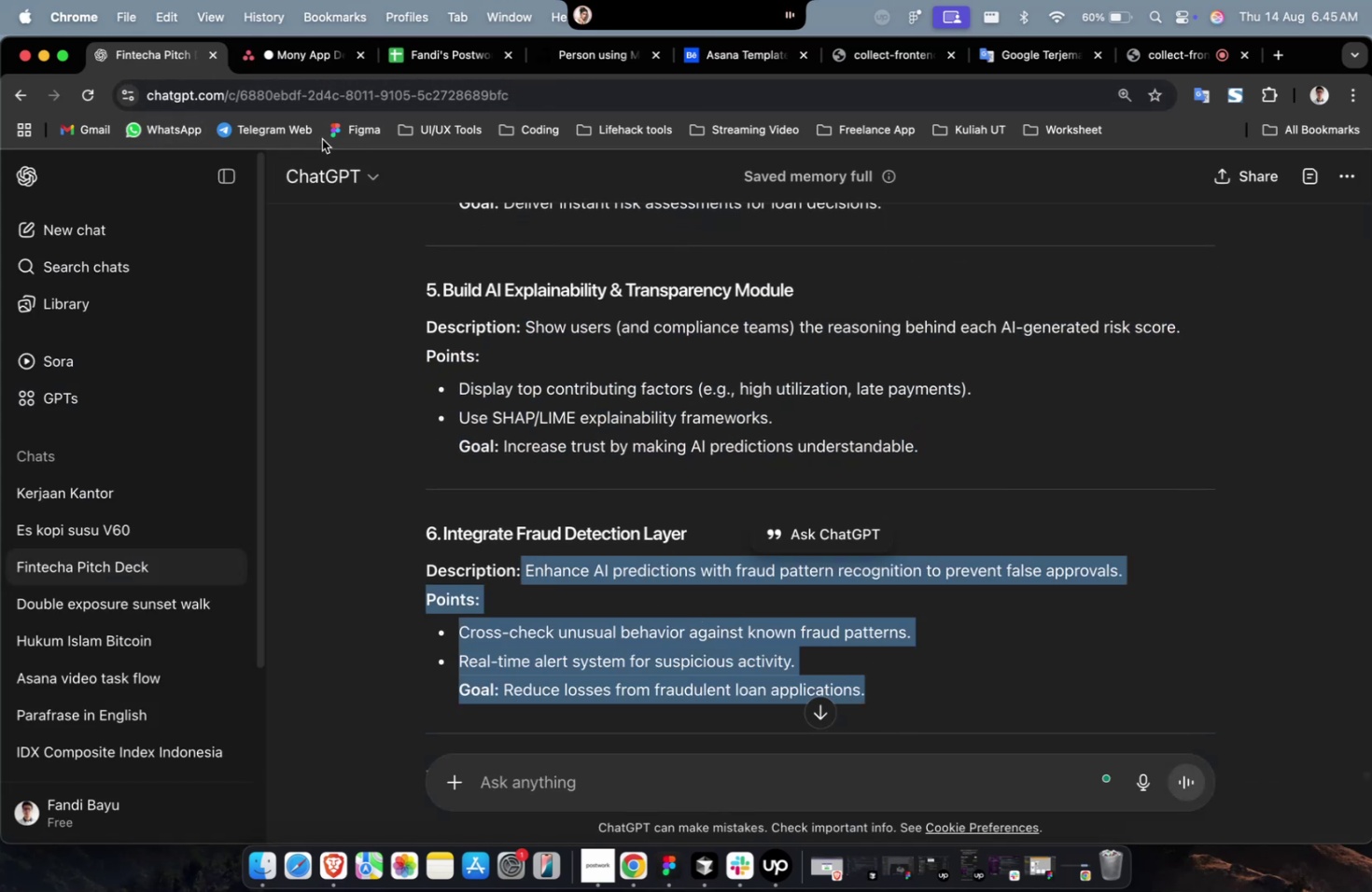 
key(Meta+C)
 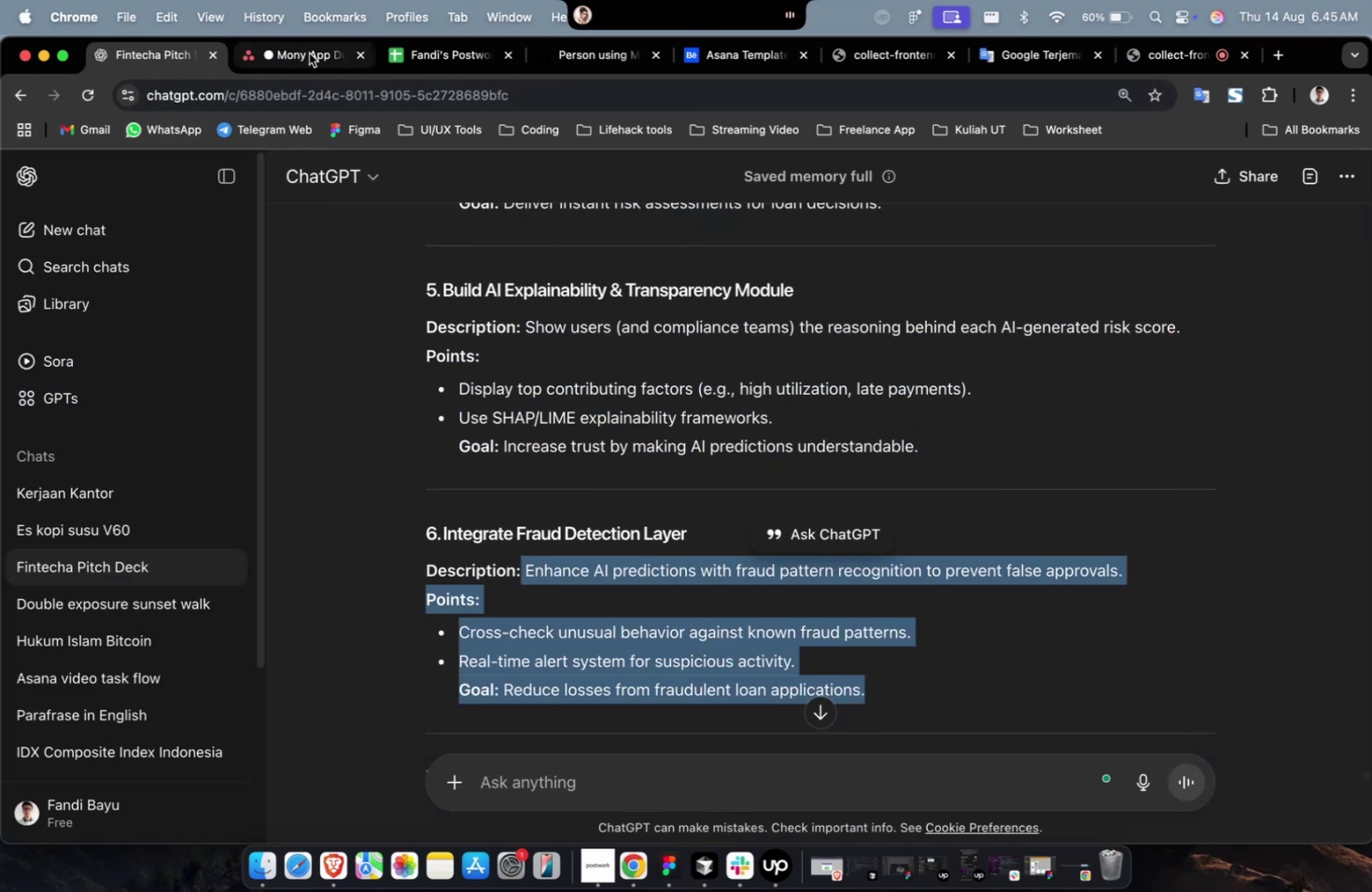 
left_click([309, 53])
 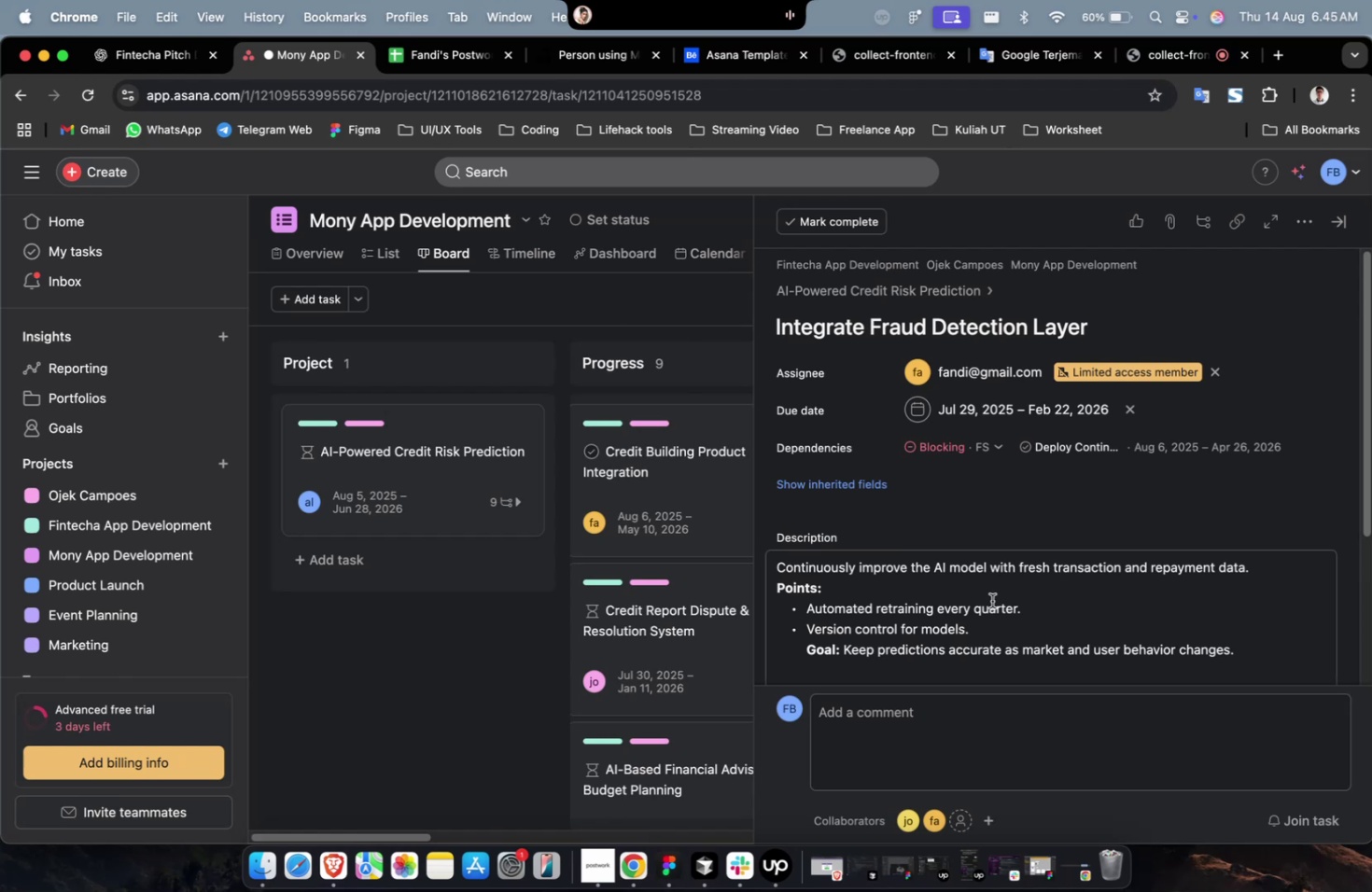 
key(Meta+CommandLeft)
 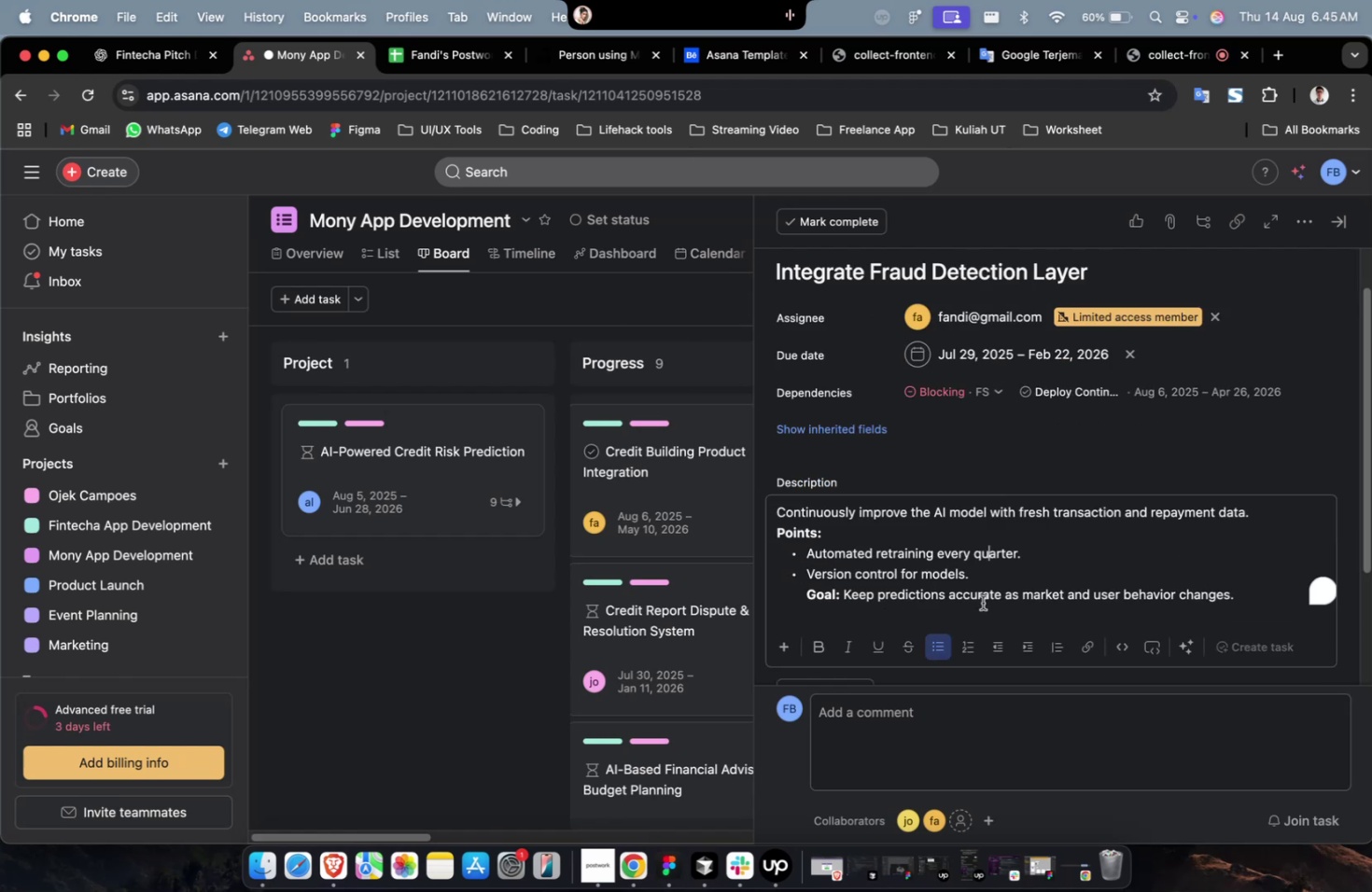 
key(Meta+V)
 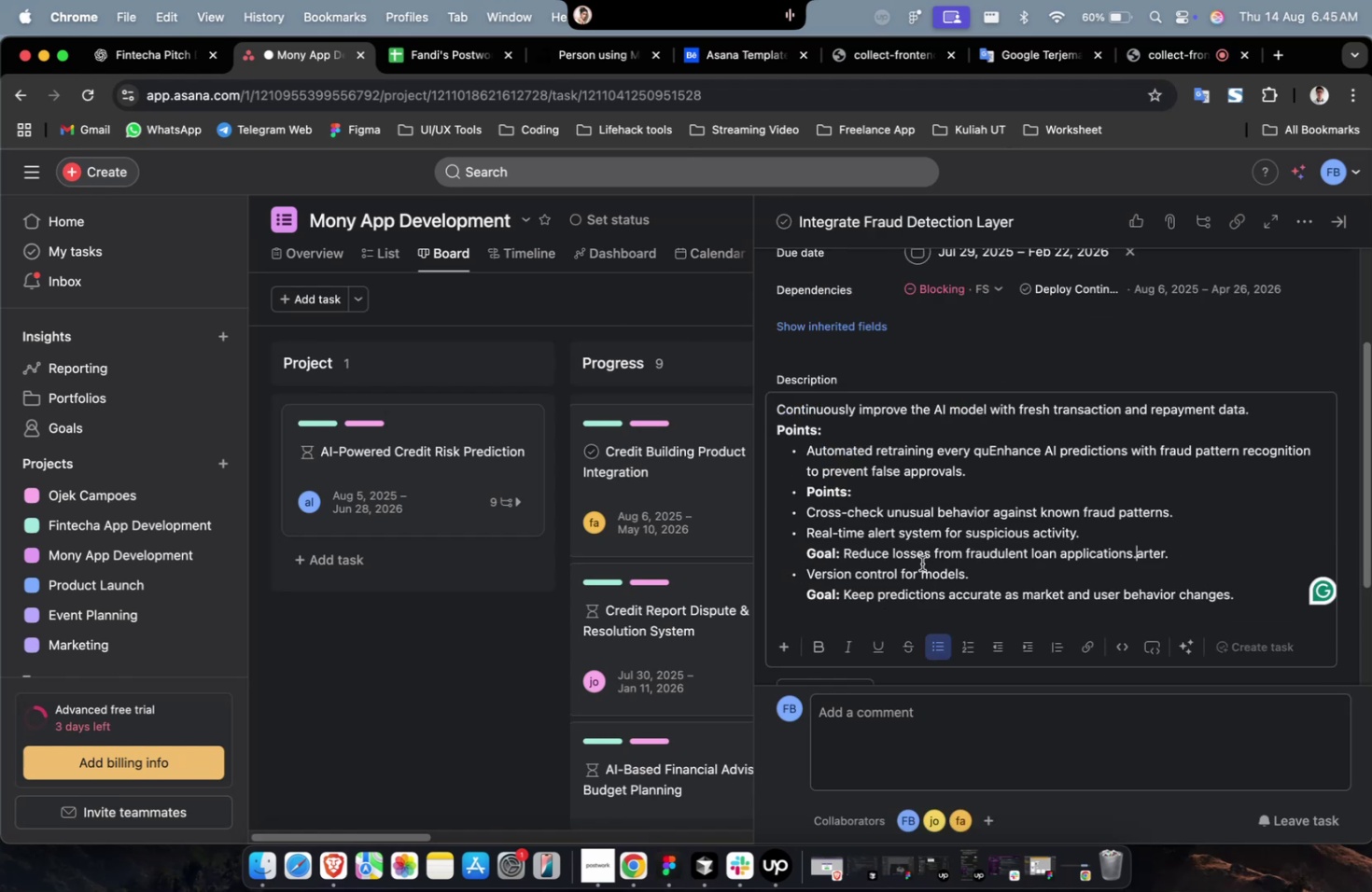 
key(Meta+A)
 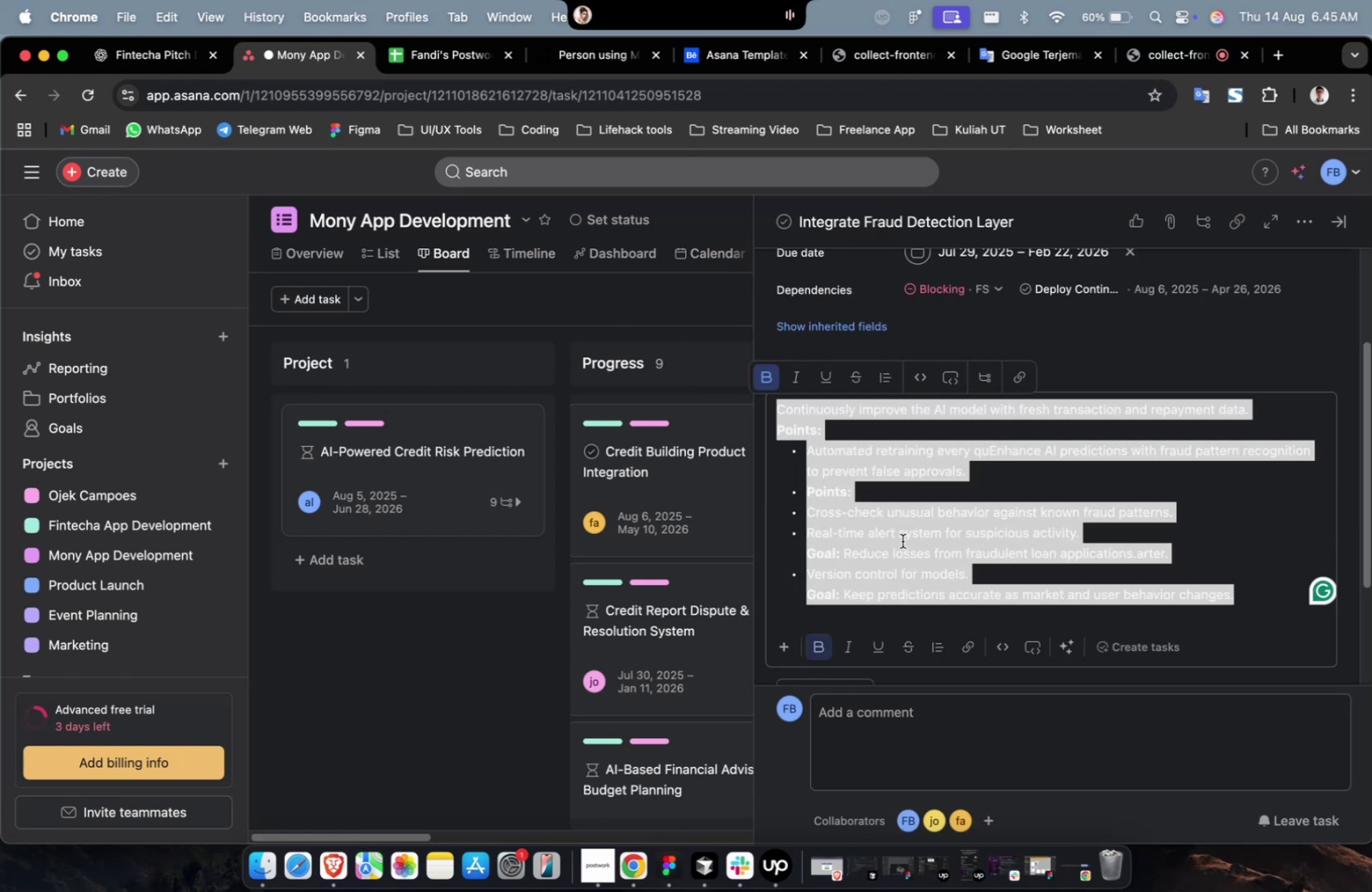 
key(Meta+V)
 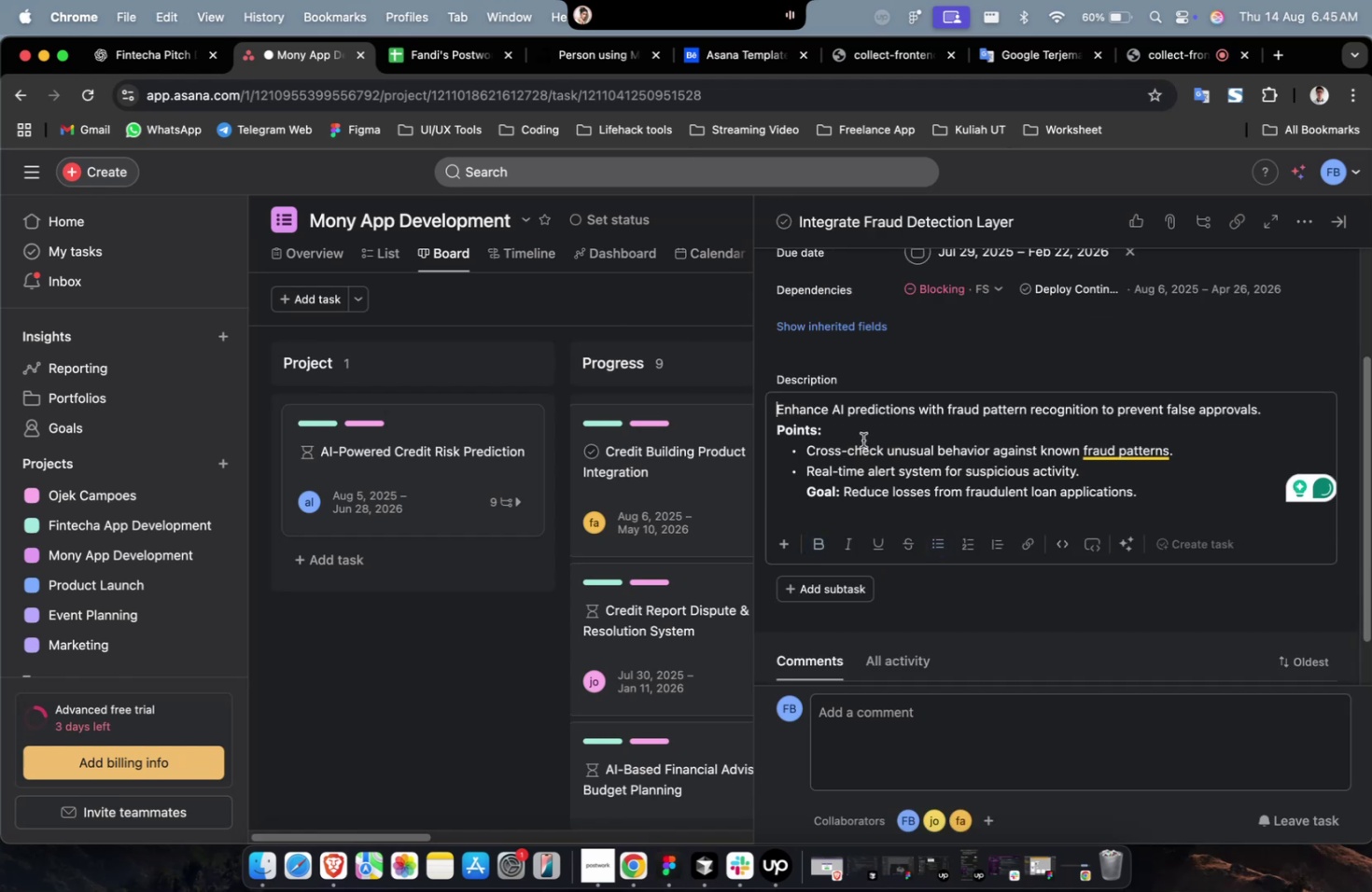 
key(Backspace)
 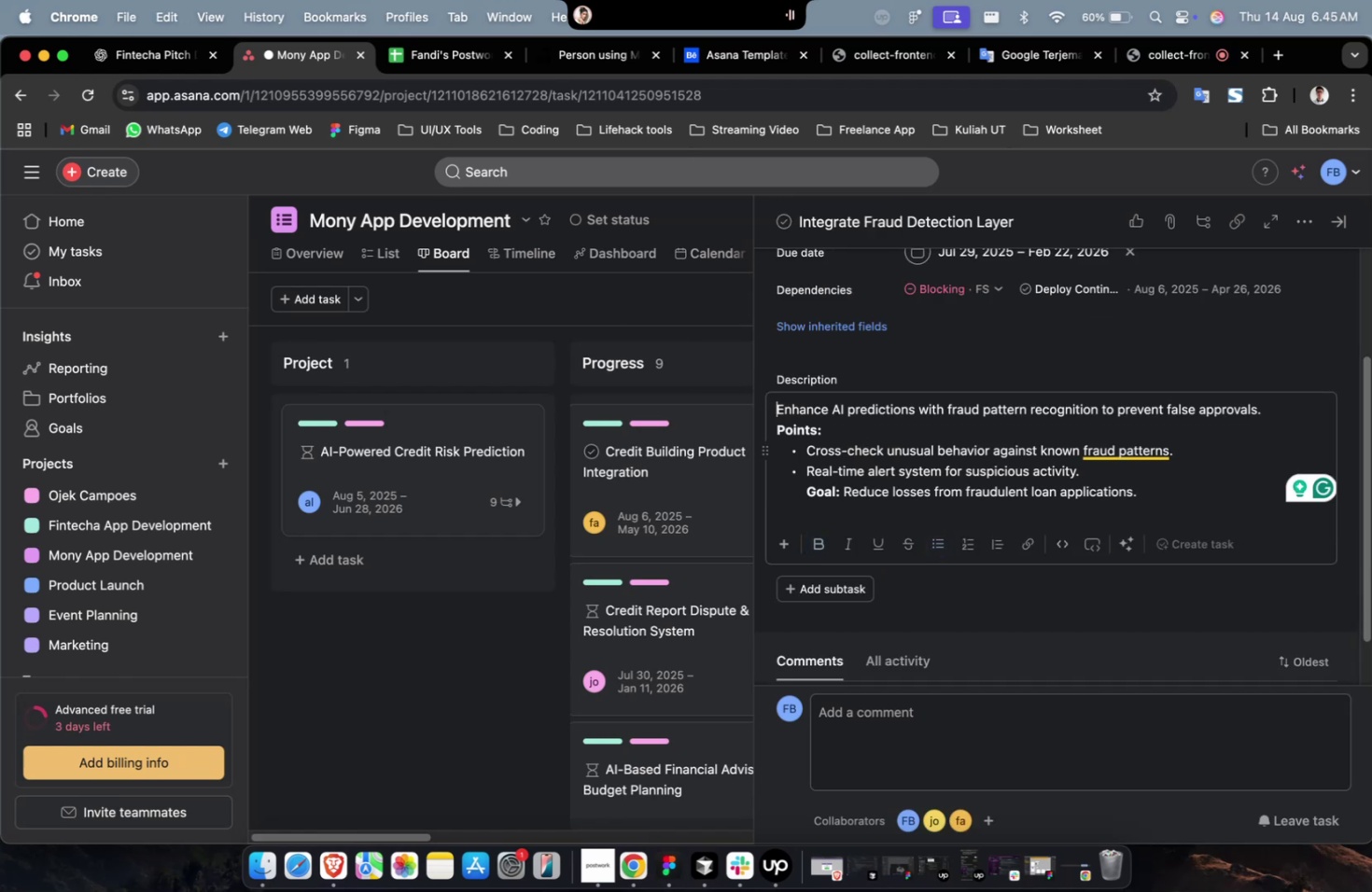 
key(Backspace)
 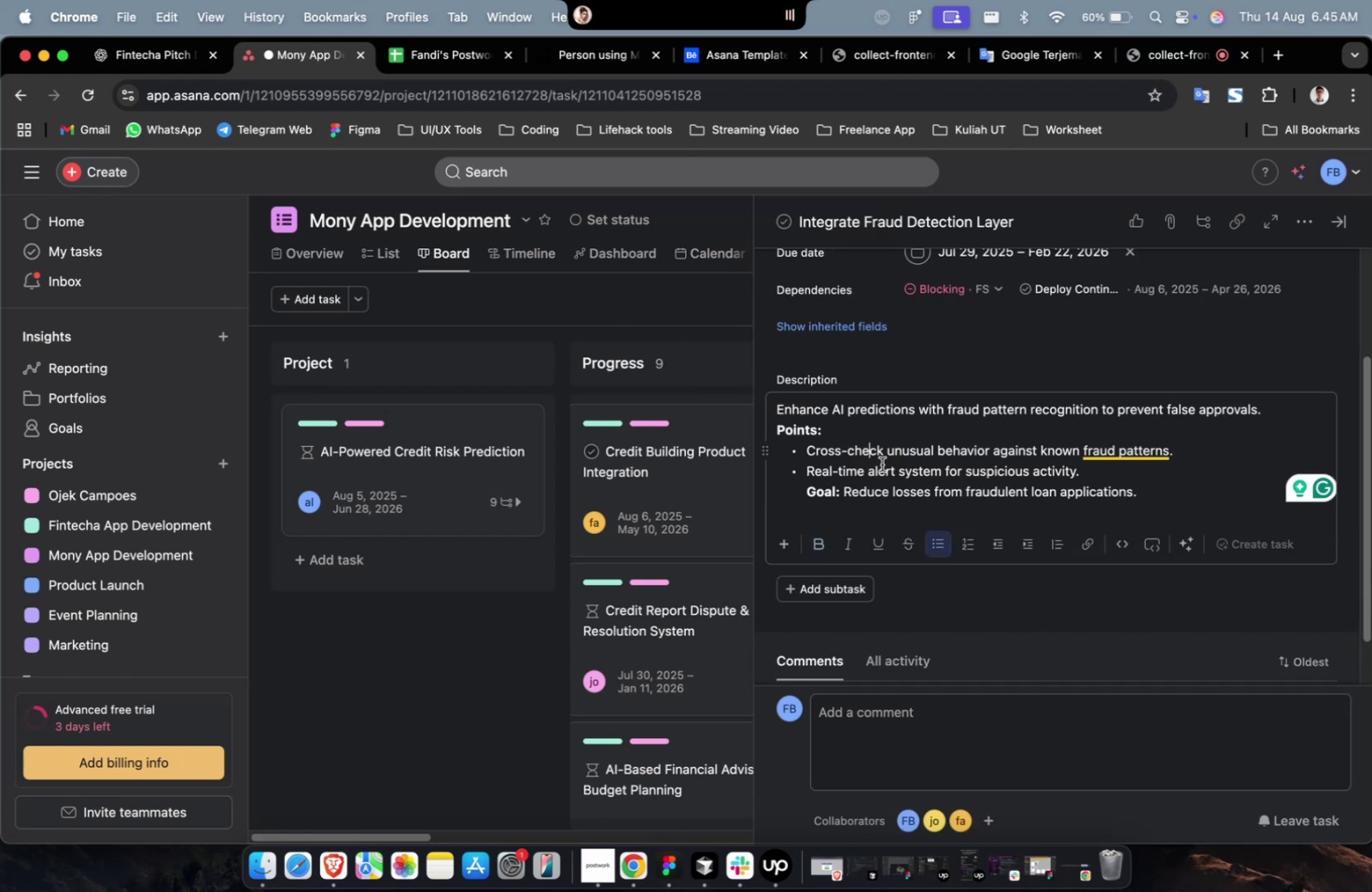 
scroll: coordinate [1092, 584], scroll_direction: down, amount: 71.0
 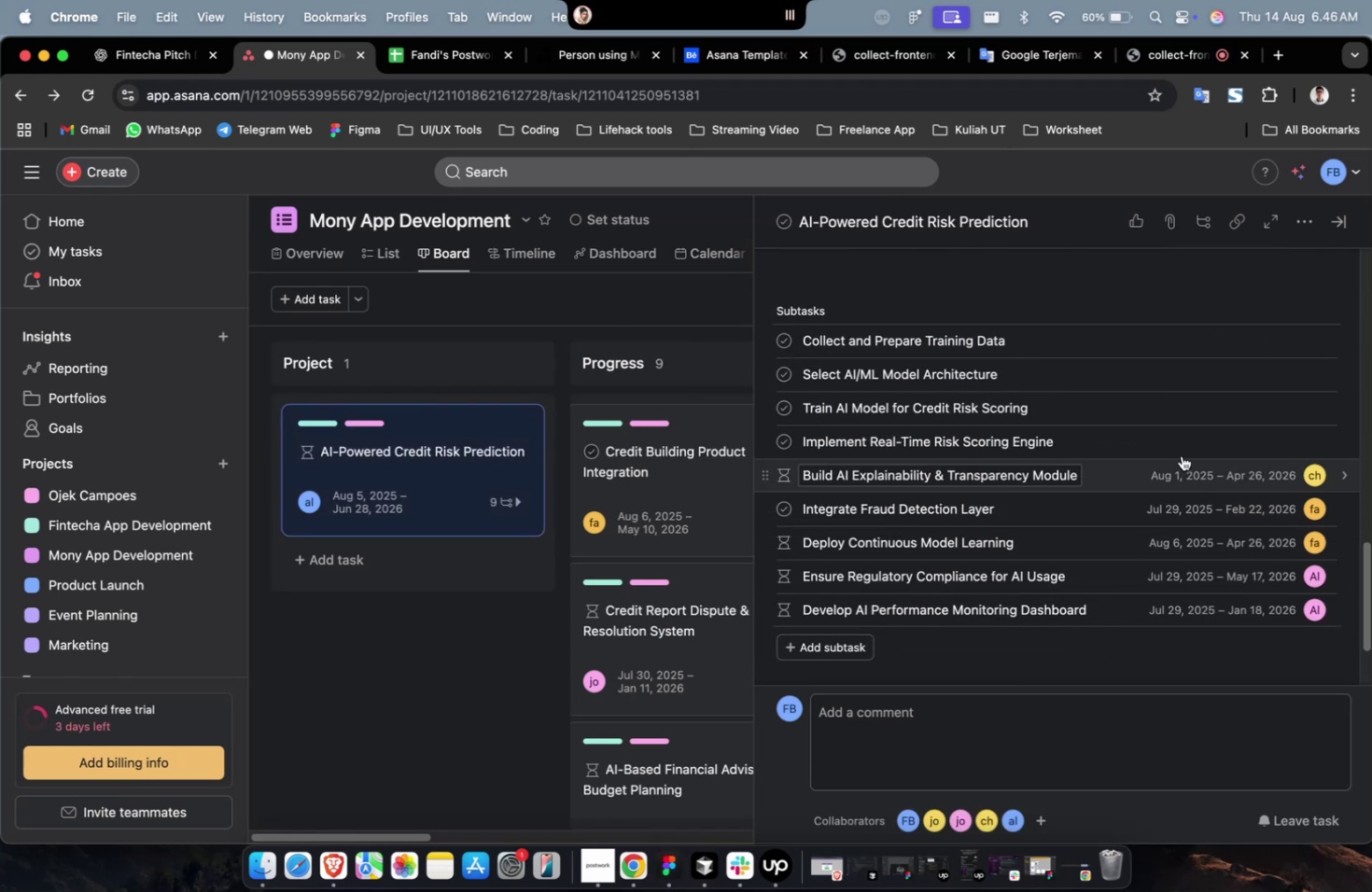 
left_click([1178, 449])
 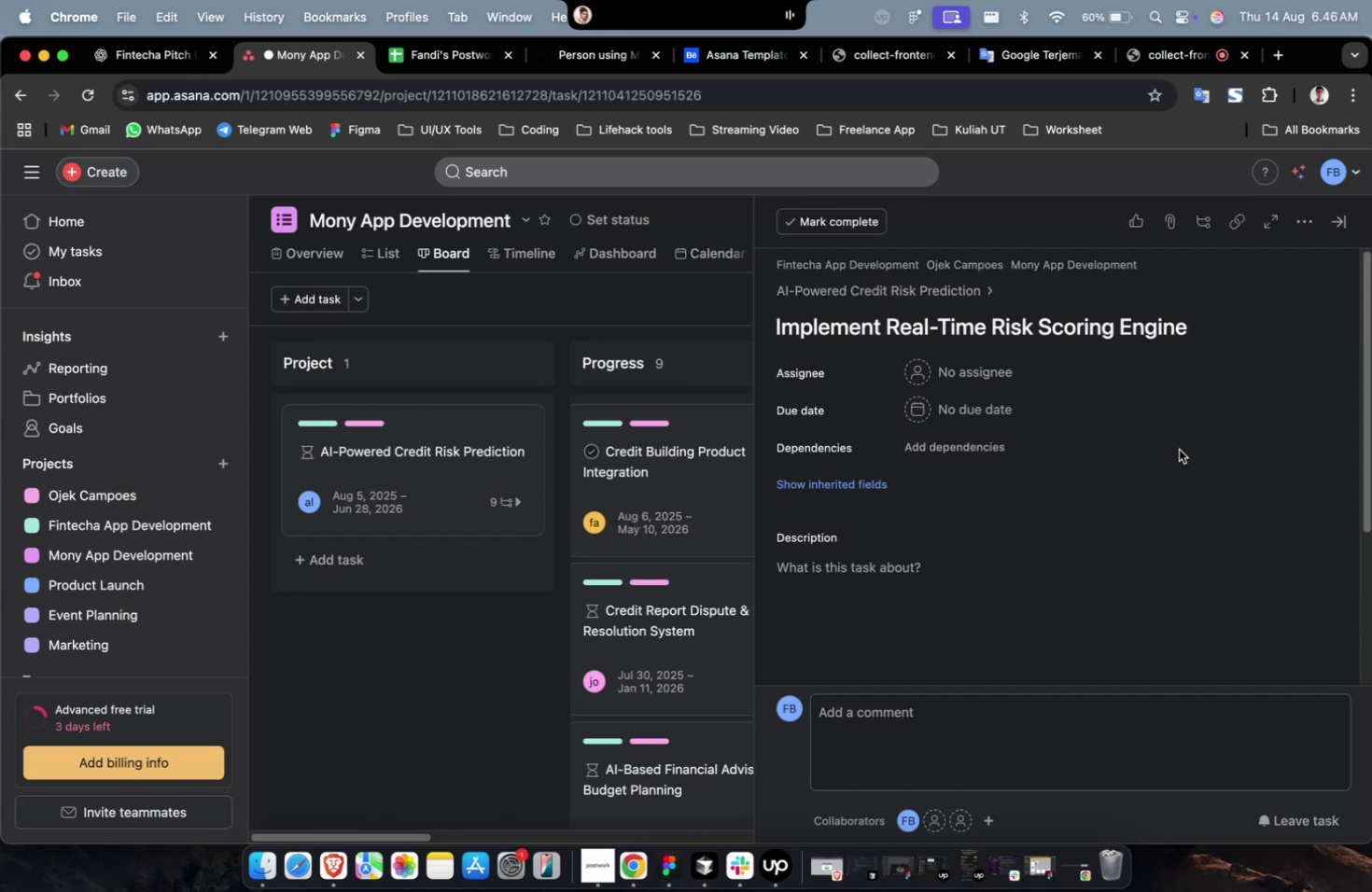 
wait(47.85)
 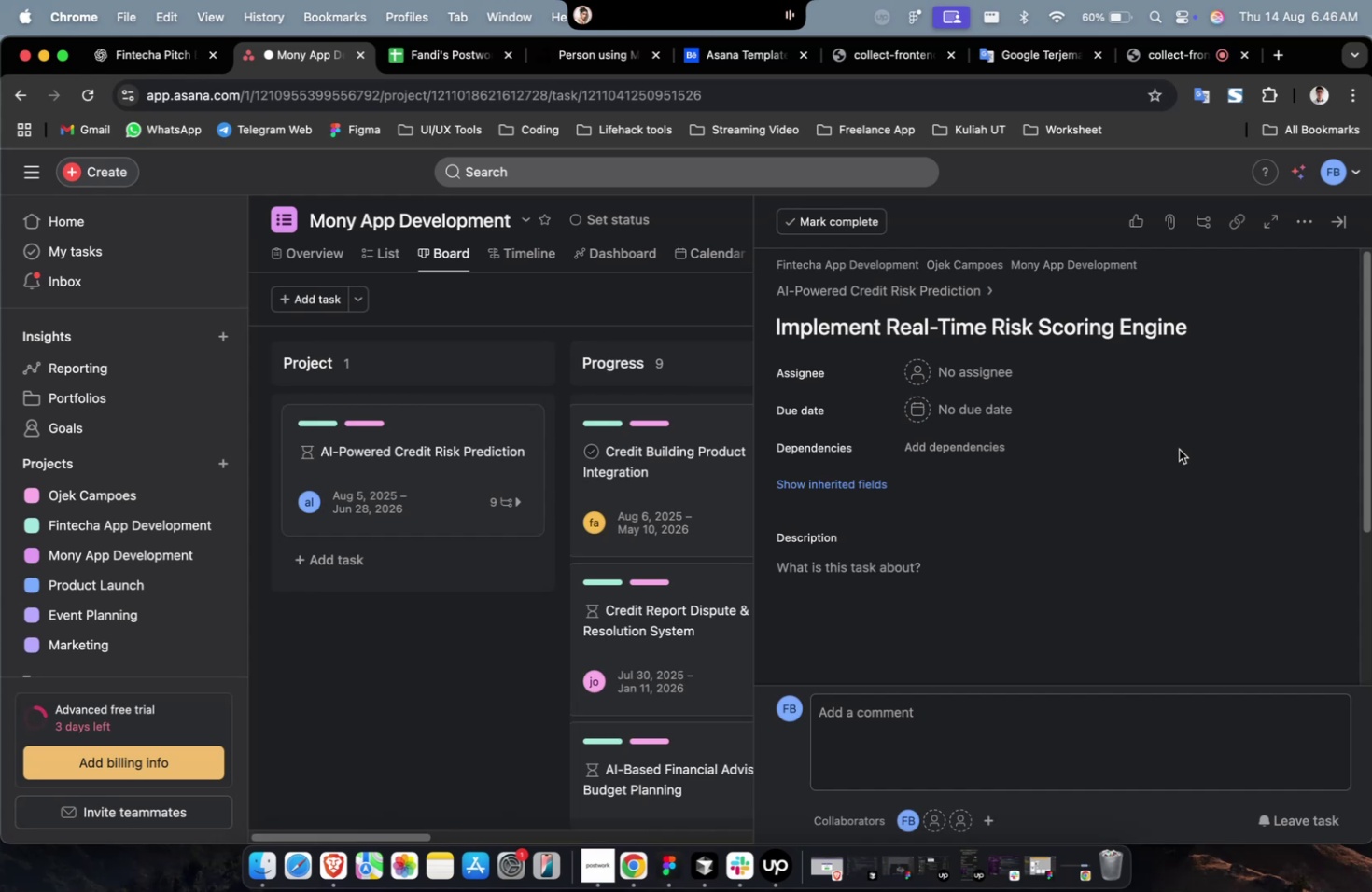 
scroll: coordinate [1178, 449], scroll_direction: up, amount: 11.0
 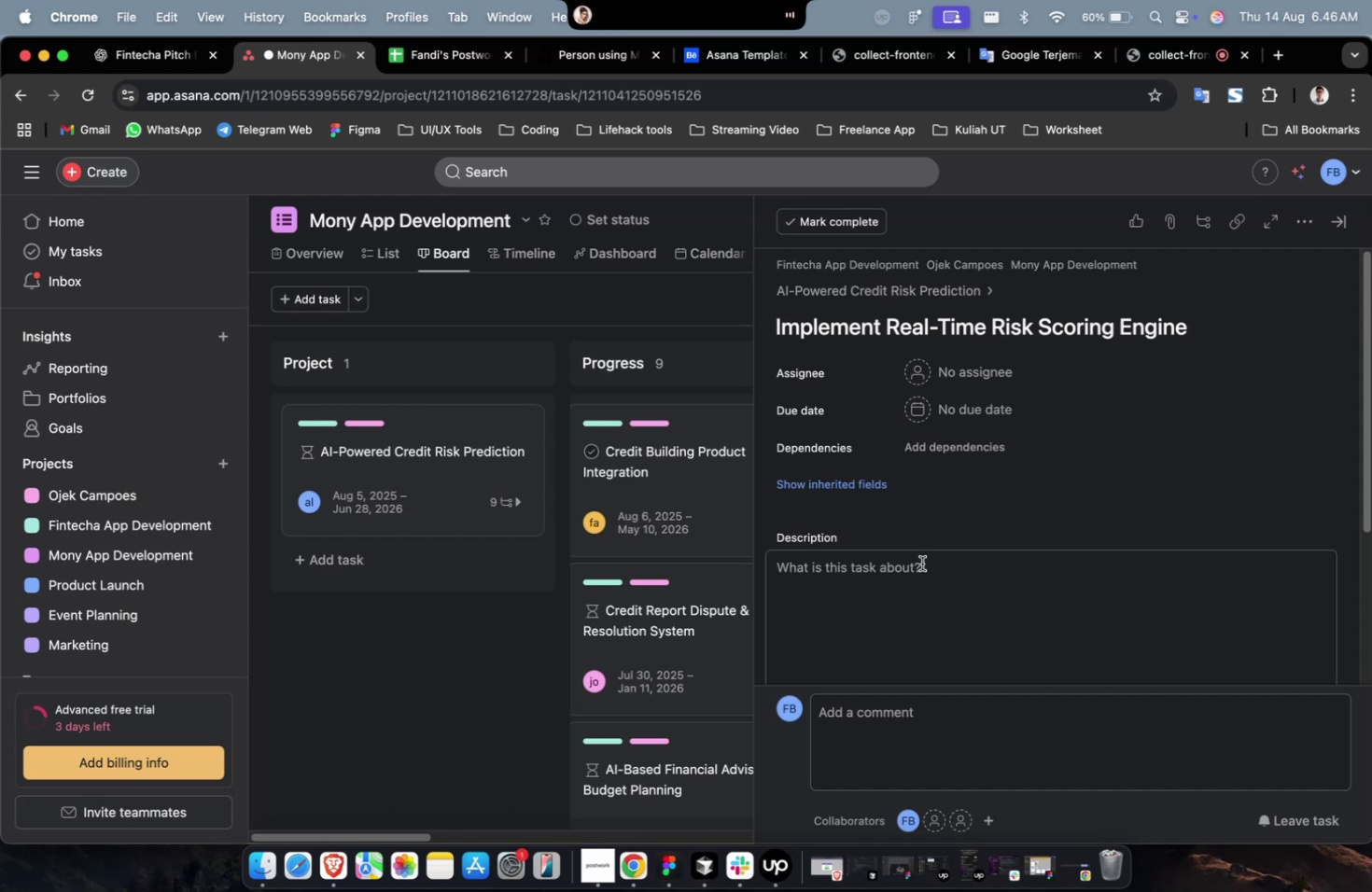 
scroll: coordinate [924, 563], scroll_direction: down, amount: 2.0
 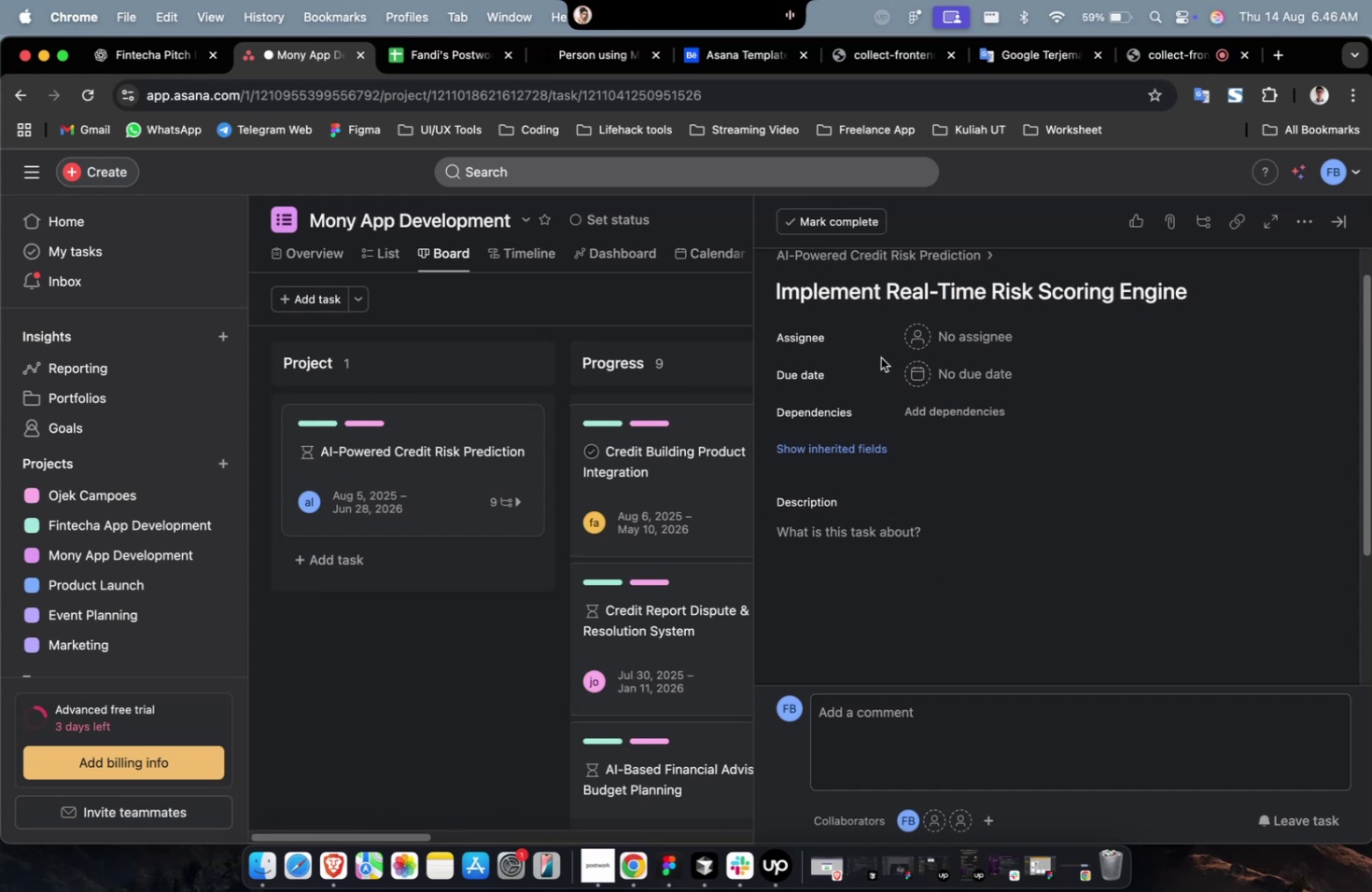 
left_click([979, 338])
 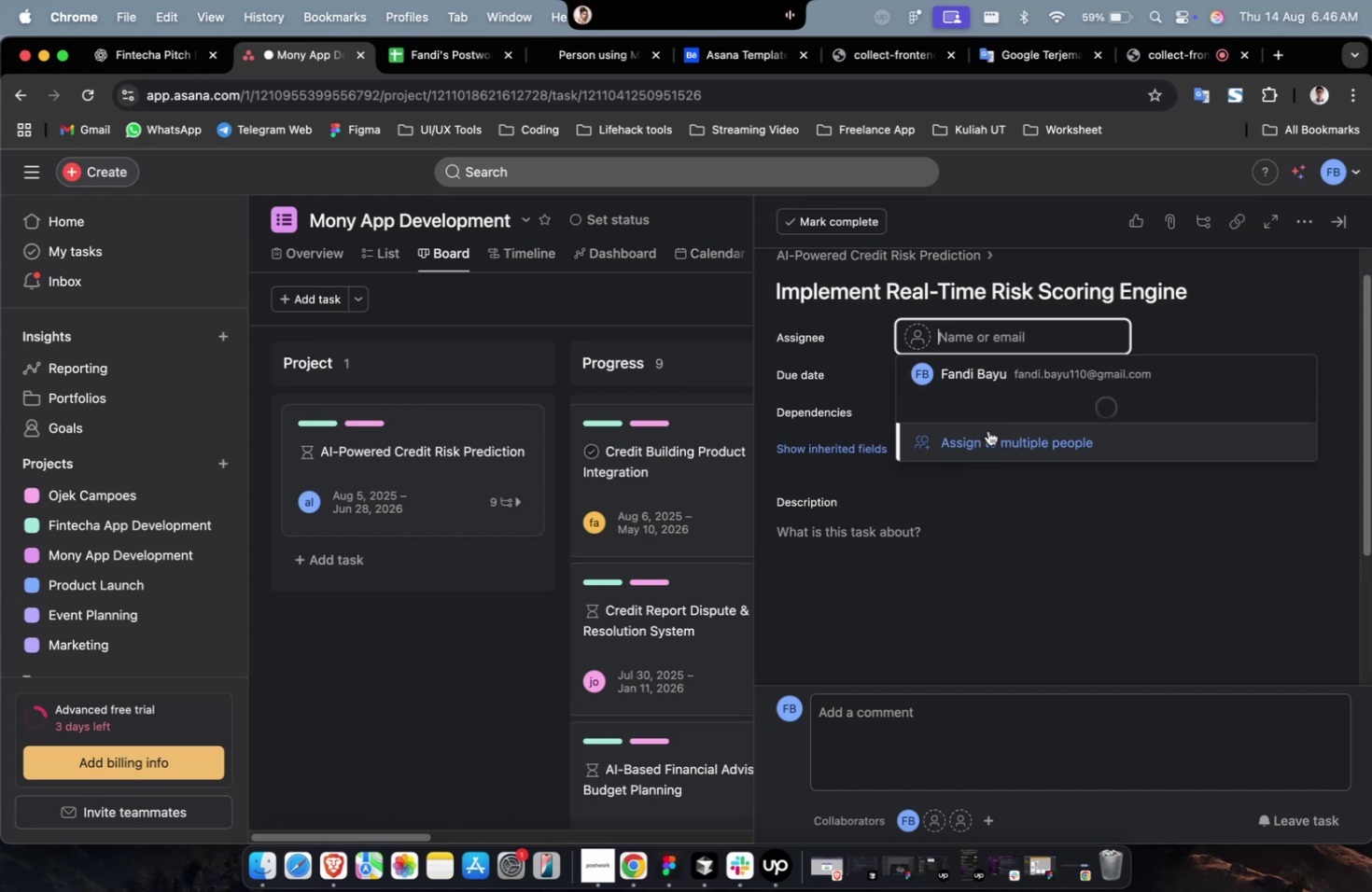 
double_click([987, 430])
 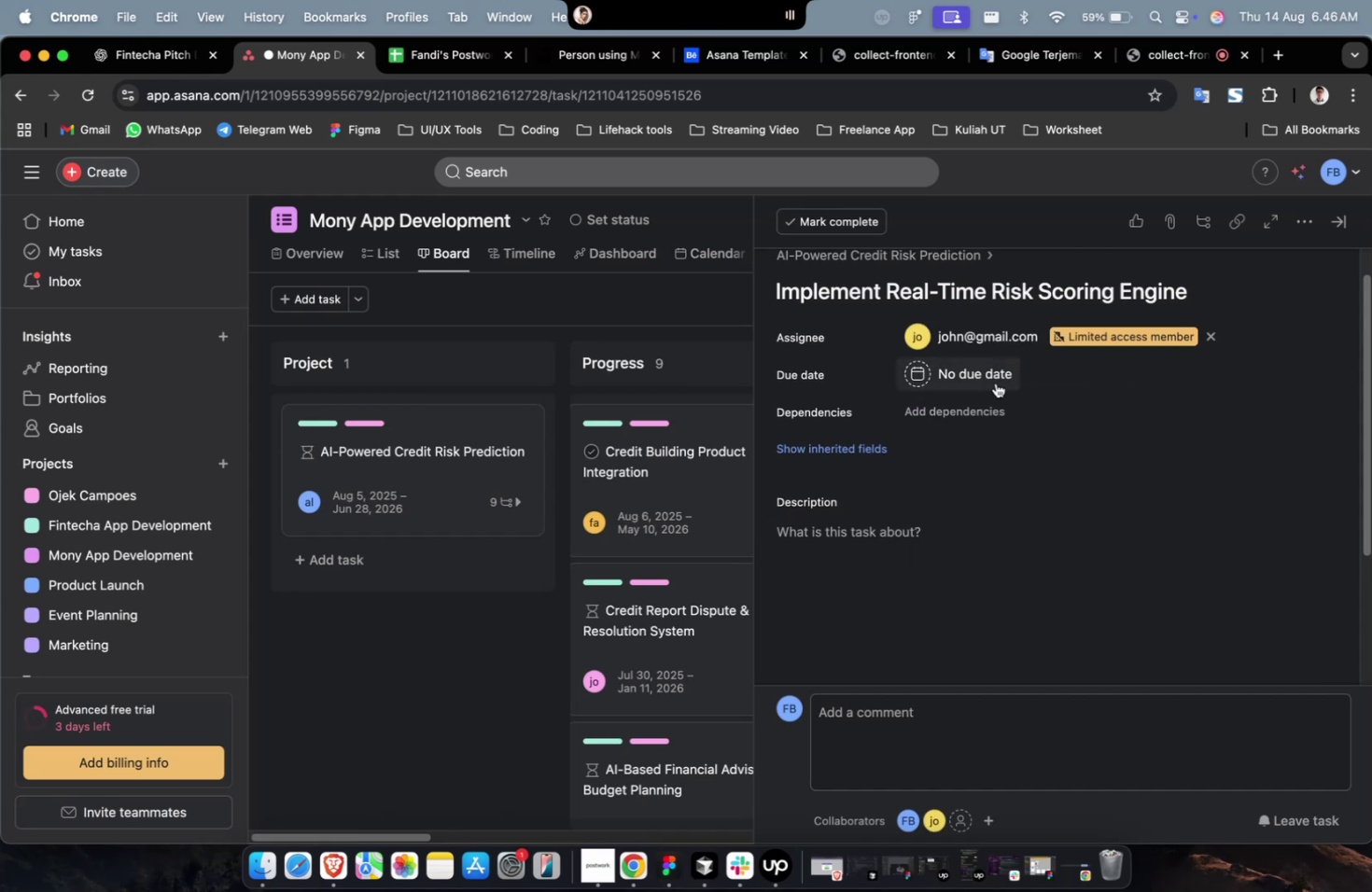 
left_click([990, 372])
 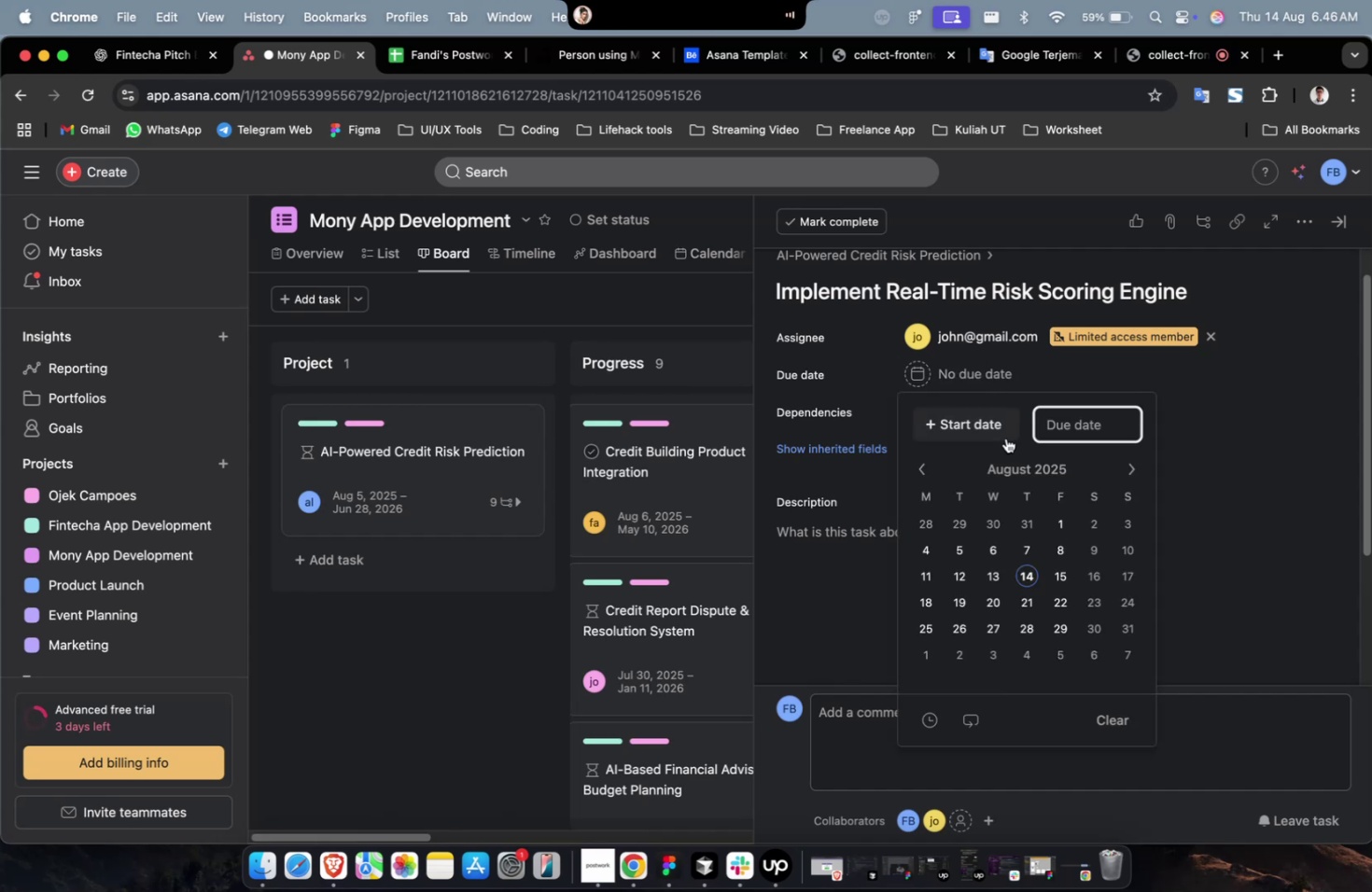 
left_click([990, 432])
 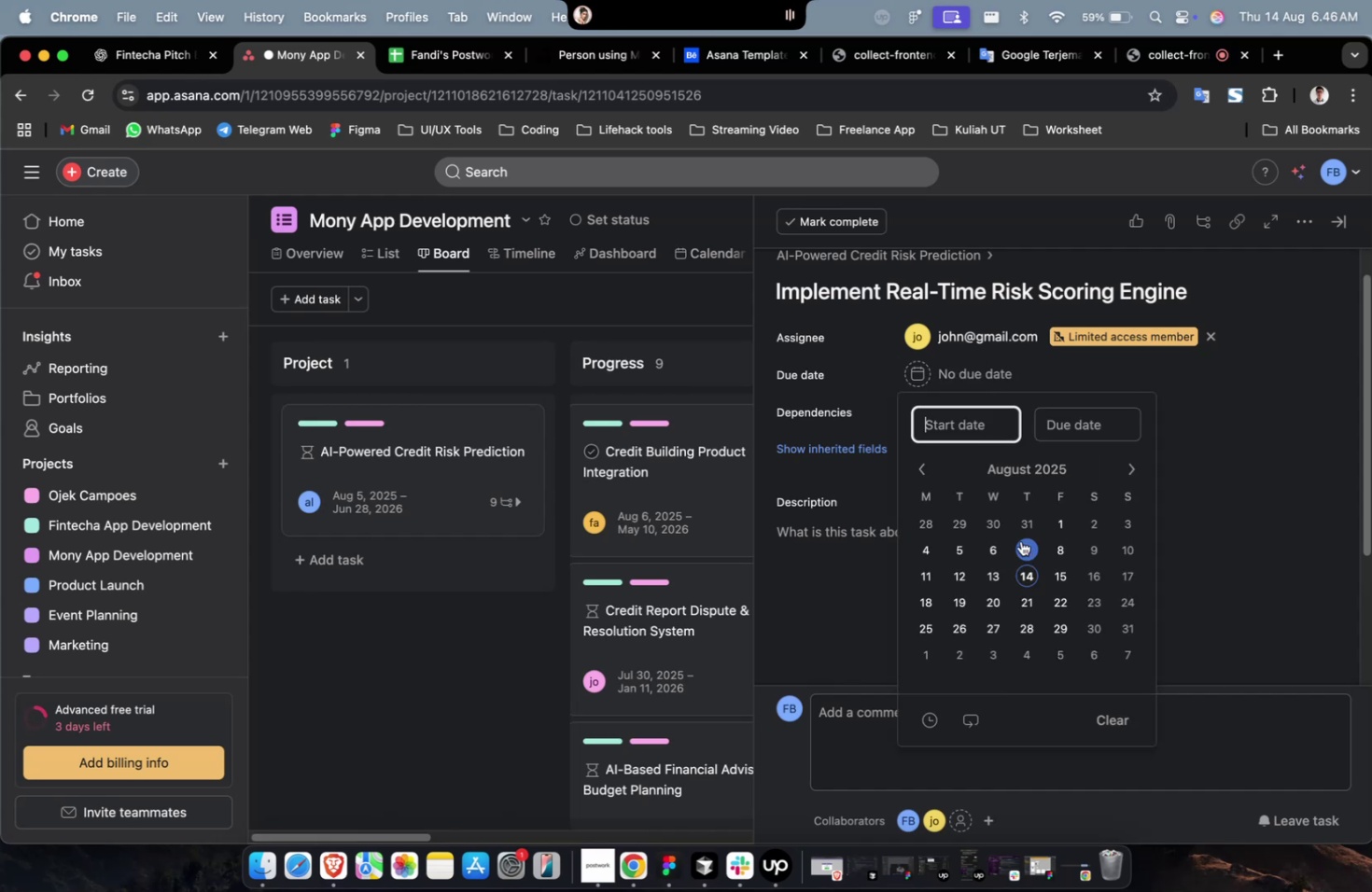 
left_click([1024, 518])
 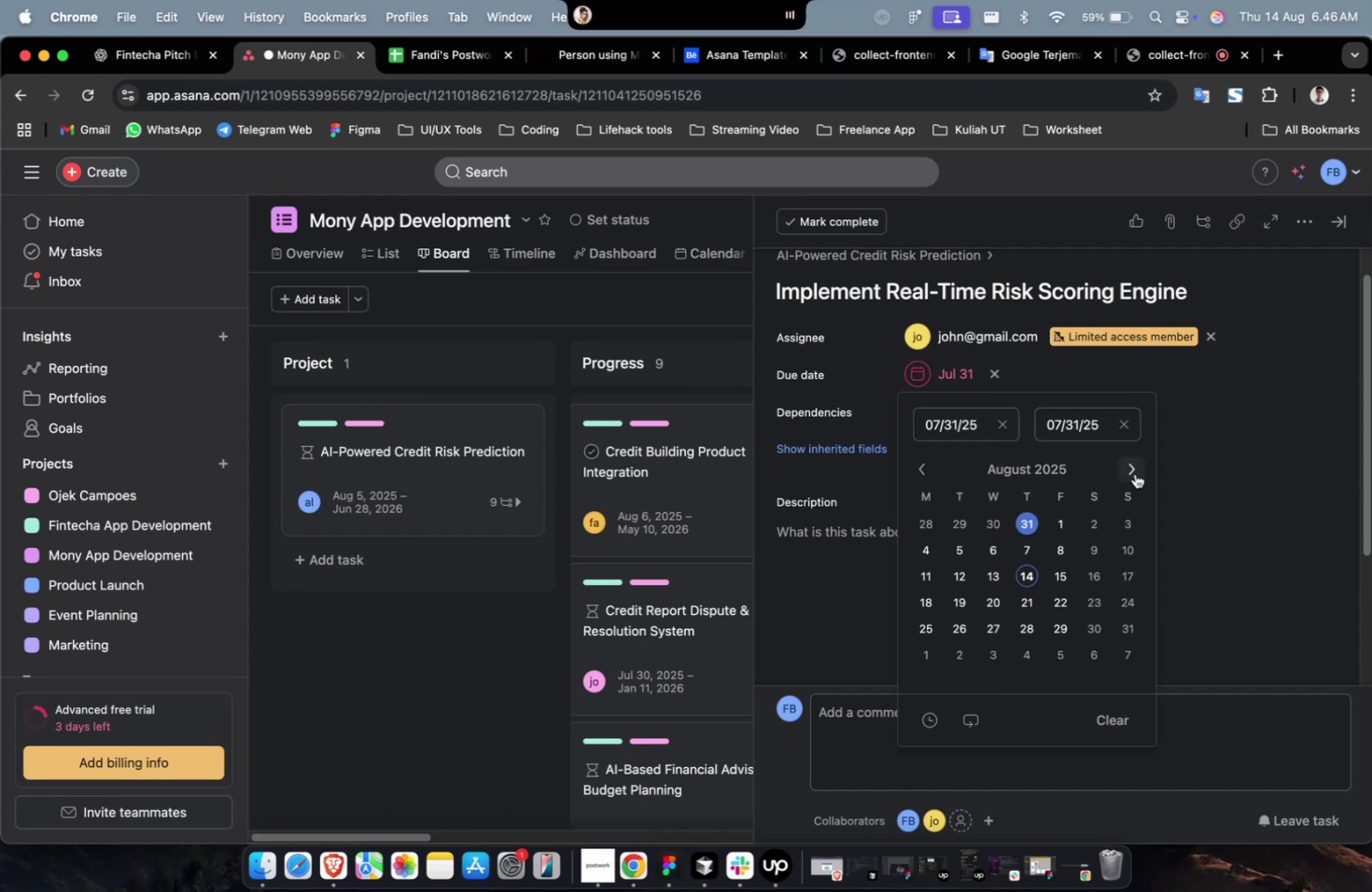 
double_click([1136, 473])
 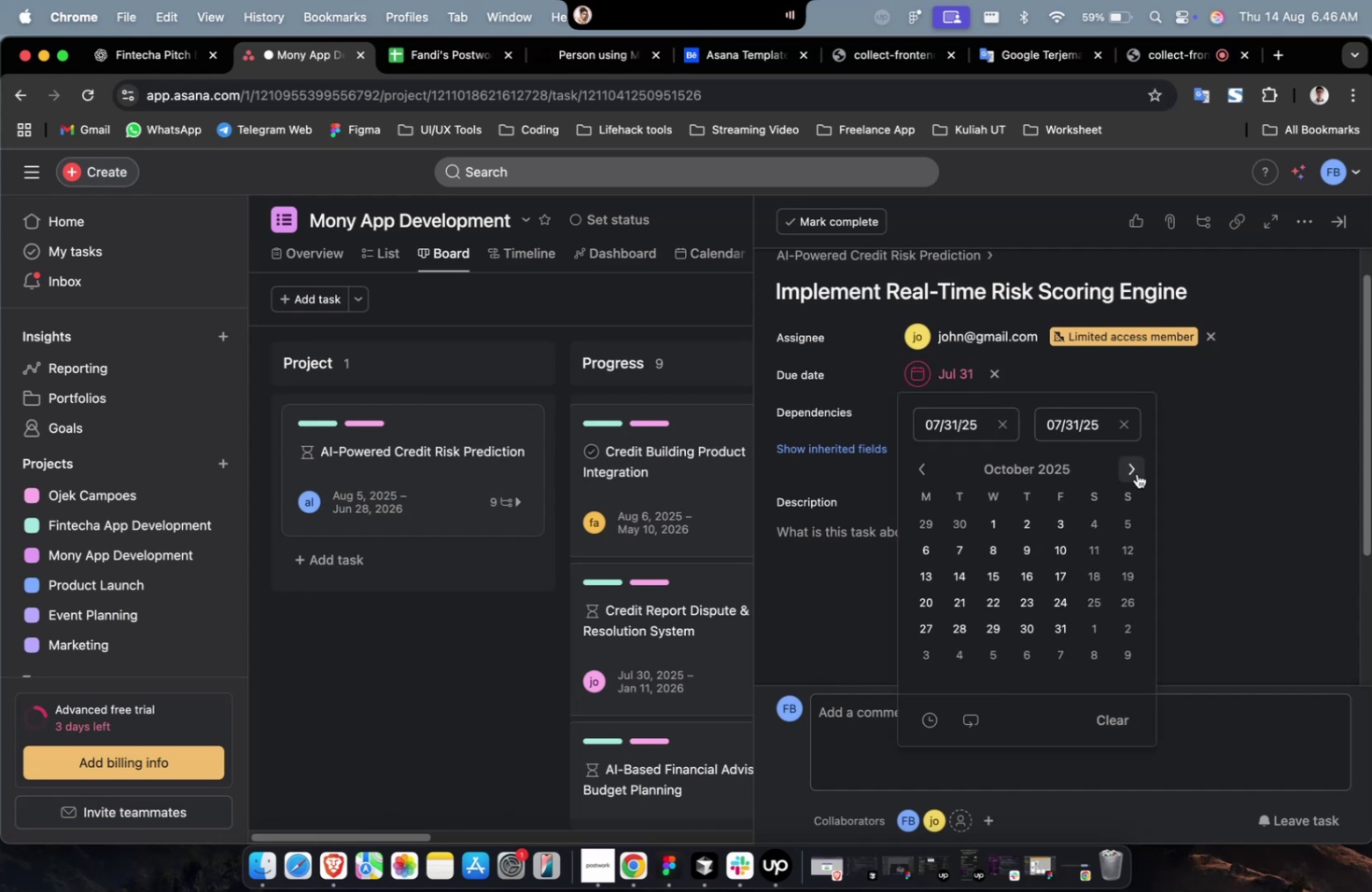 
triple_click([1135, 473])
 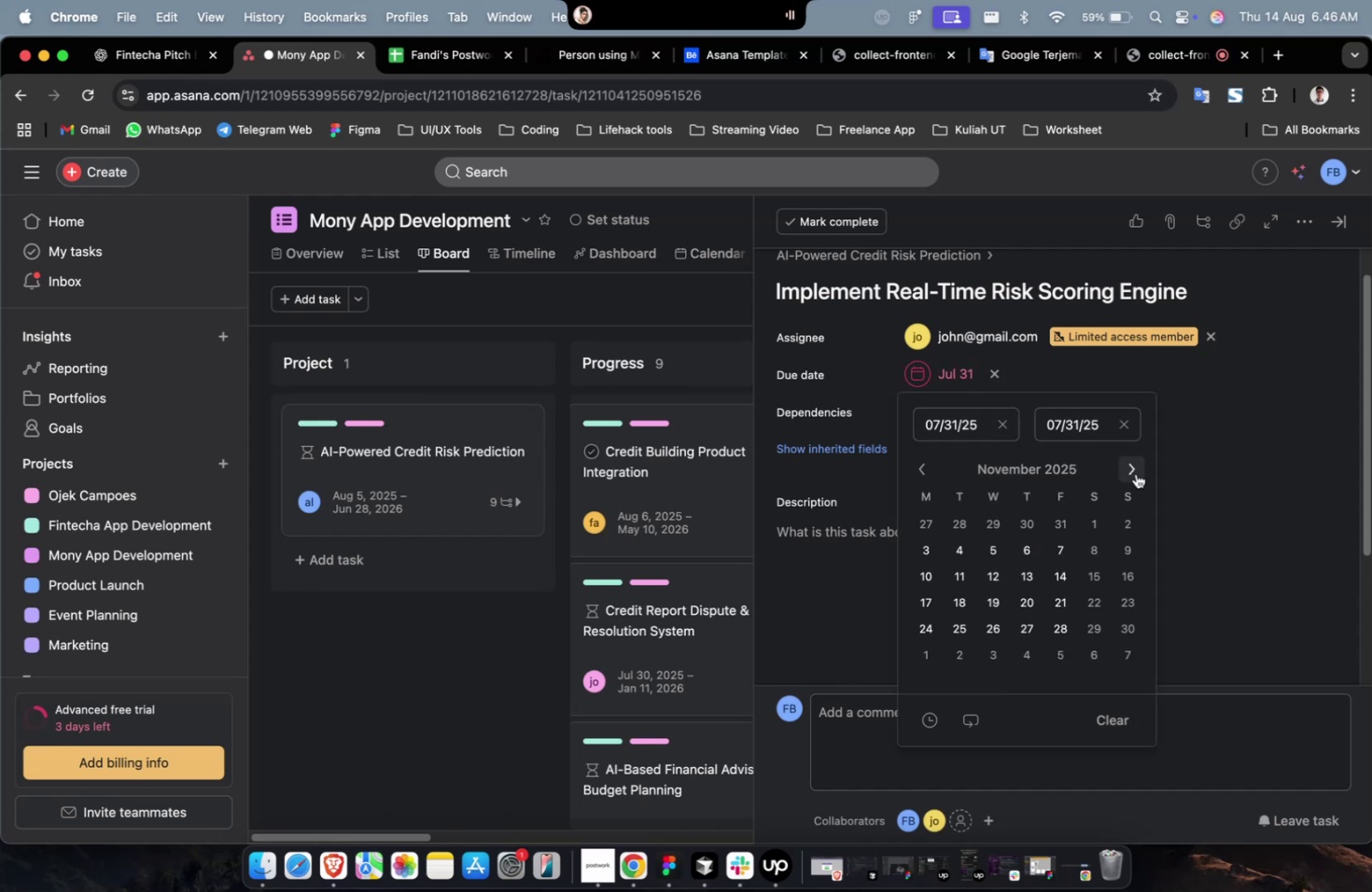 
triple_click([1135, 473])
 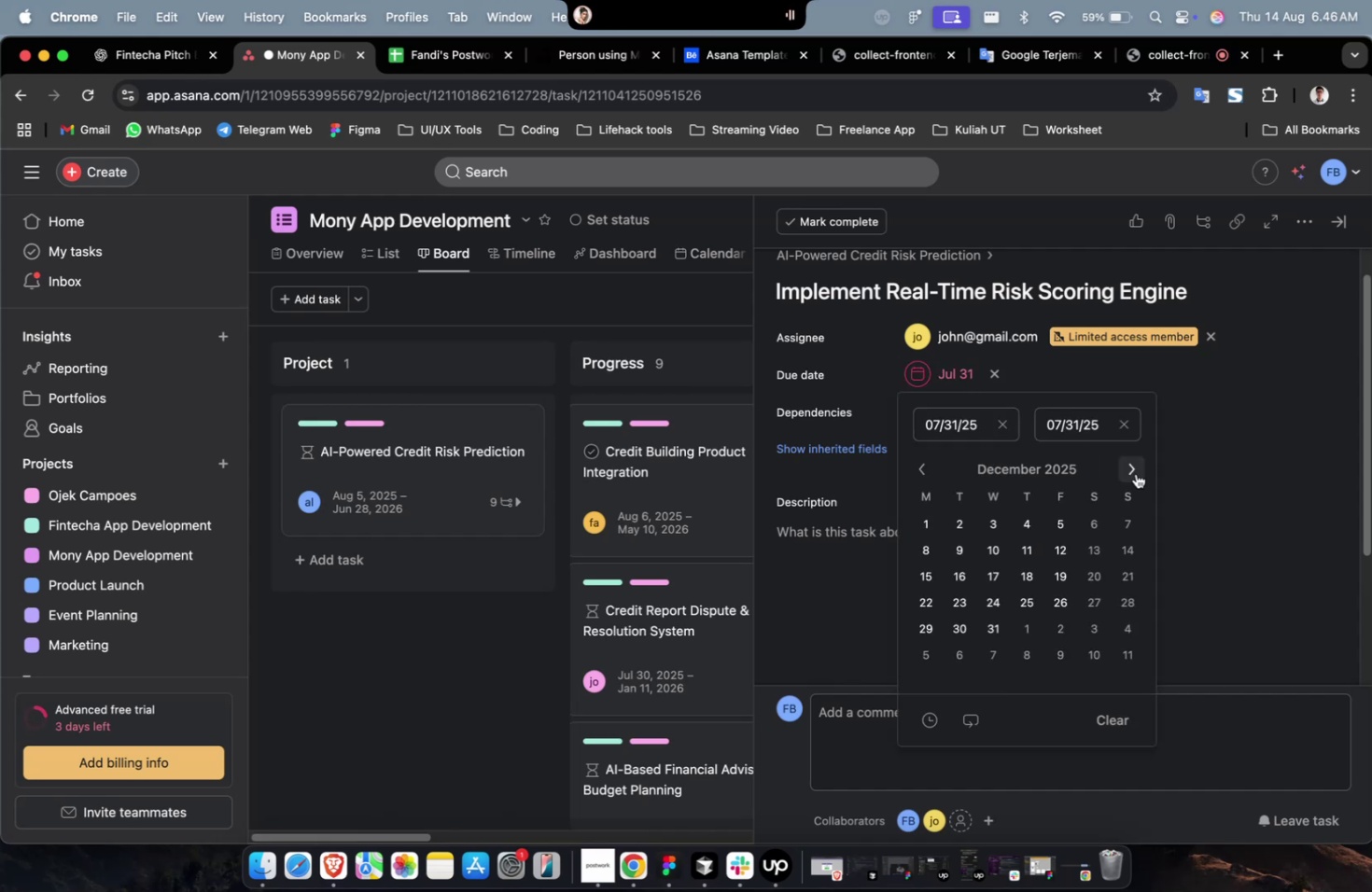 
triple_click([1135, 473])
 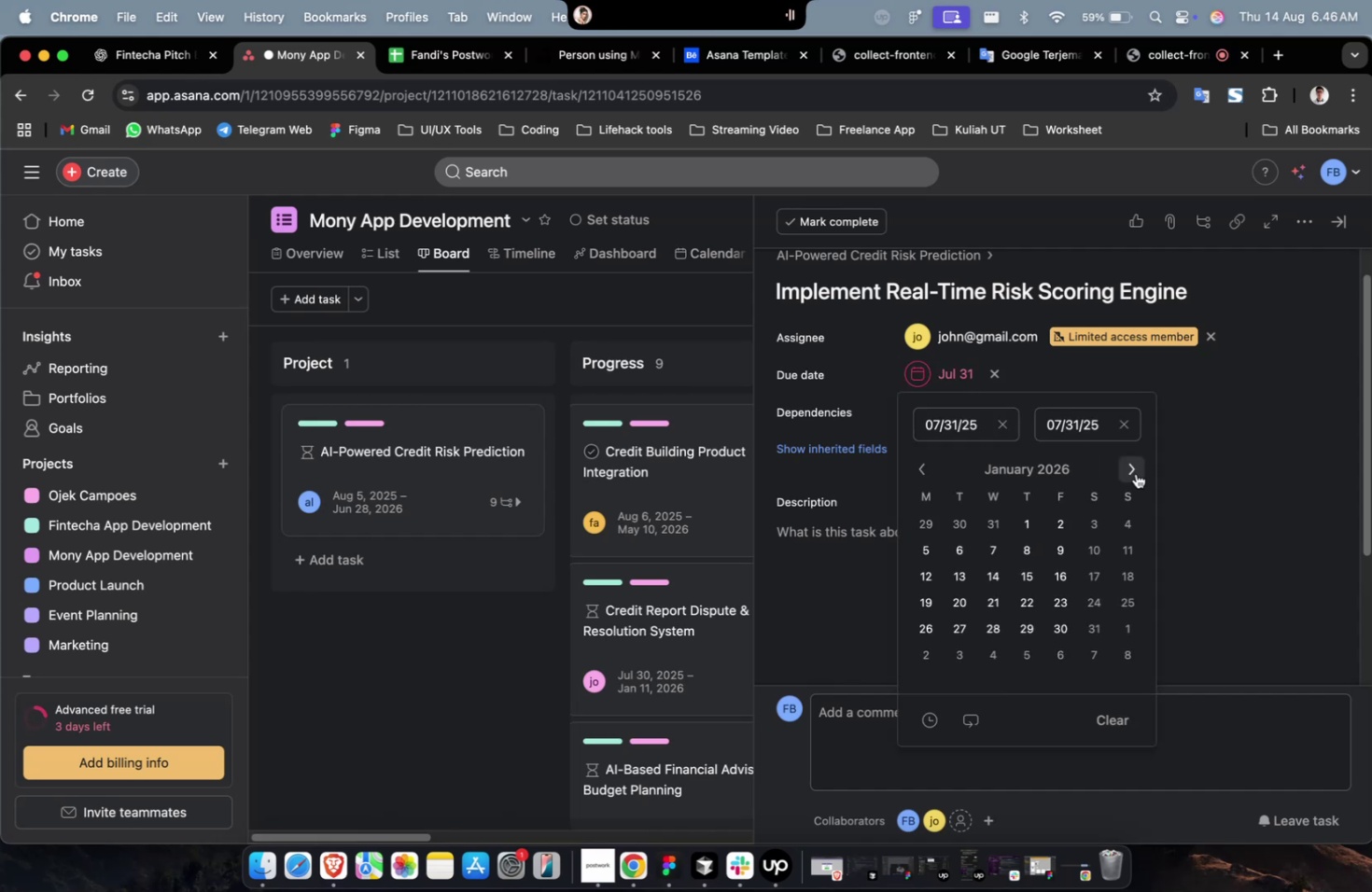 
triple_click([1135, 473])
 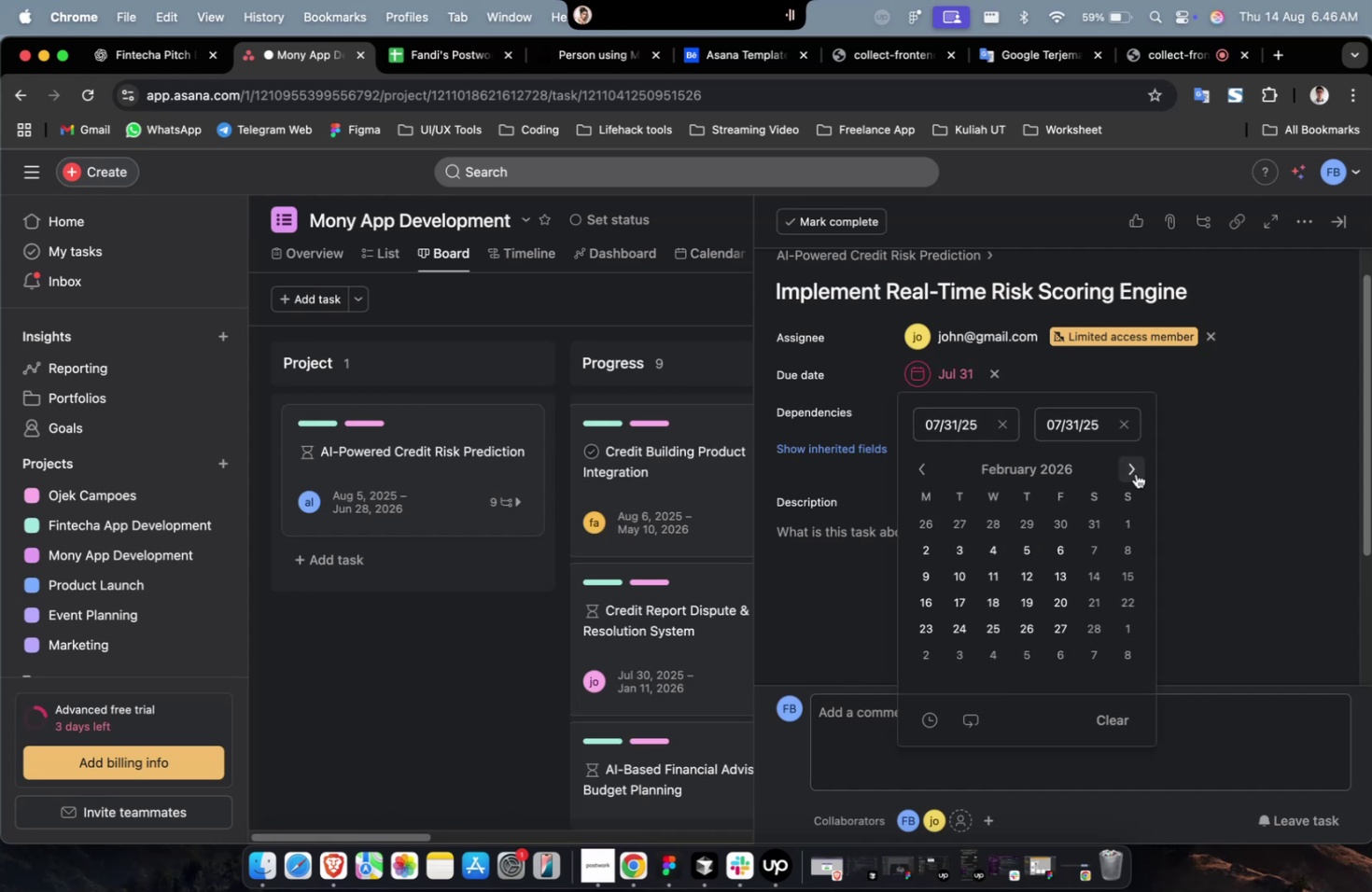 
triple_click([1135, 473])
 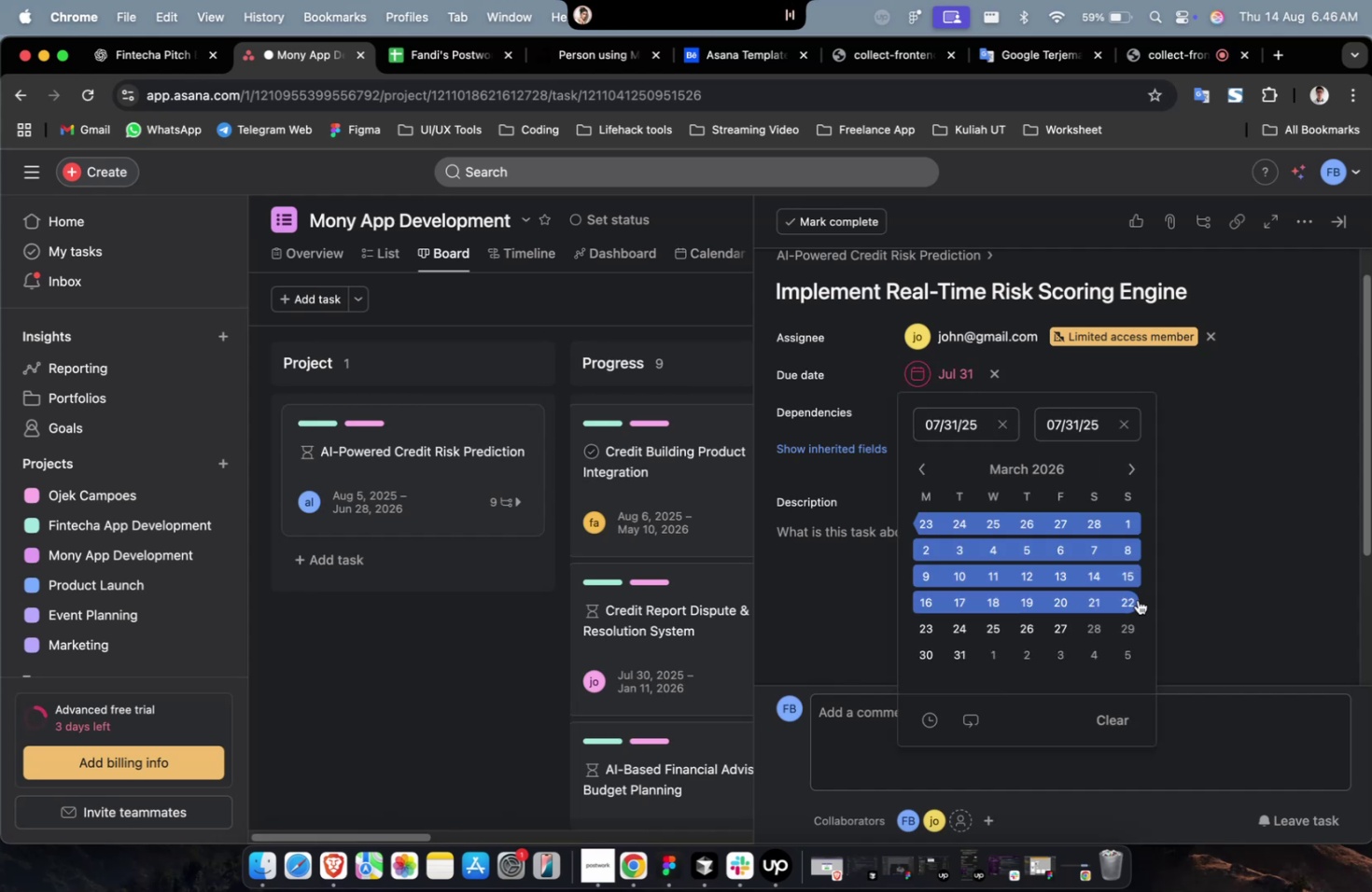 
left_click([1136, 606])
 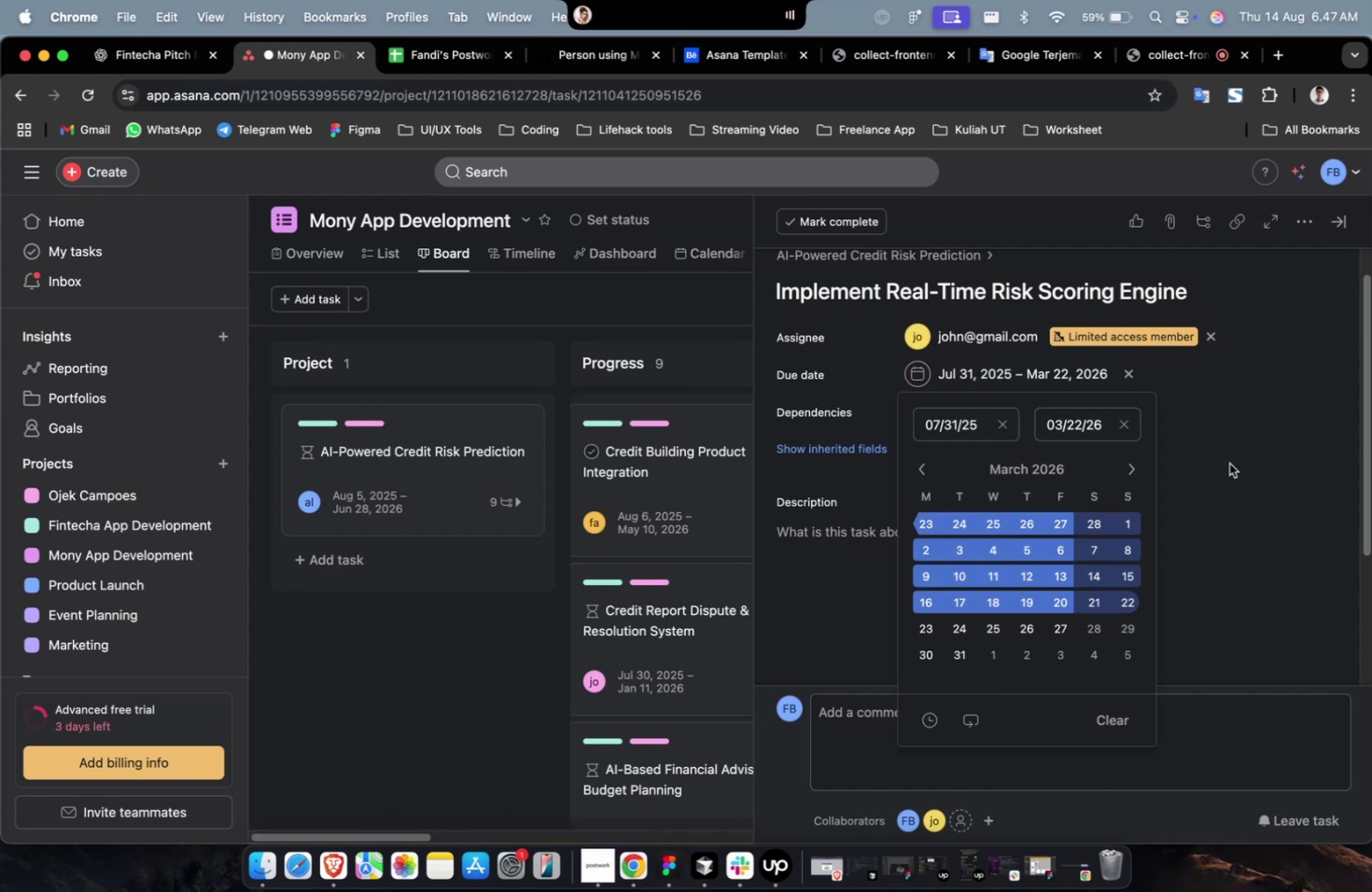 
left_click([1223, 458])
 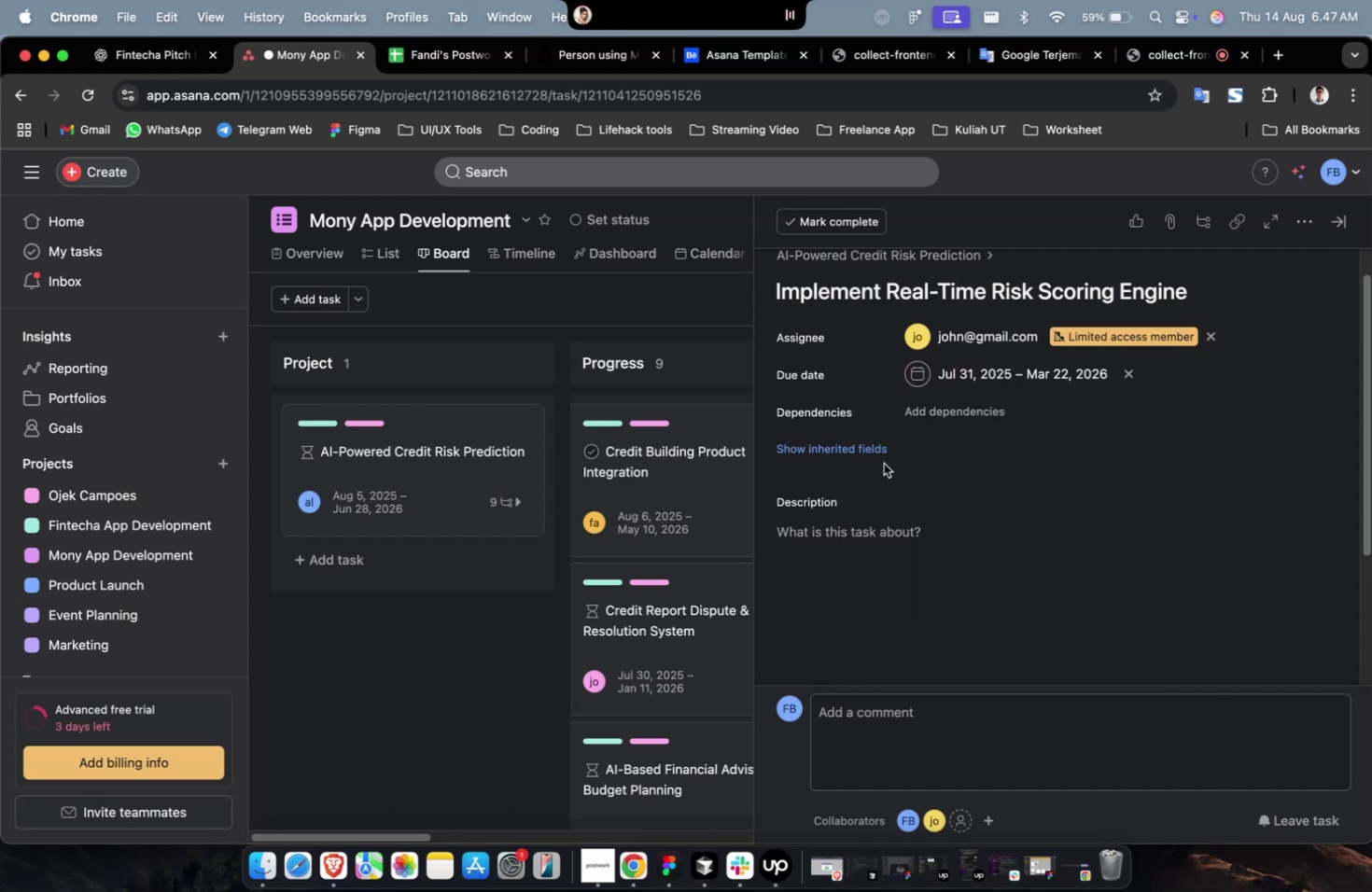 
left_click([876, 453])
 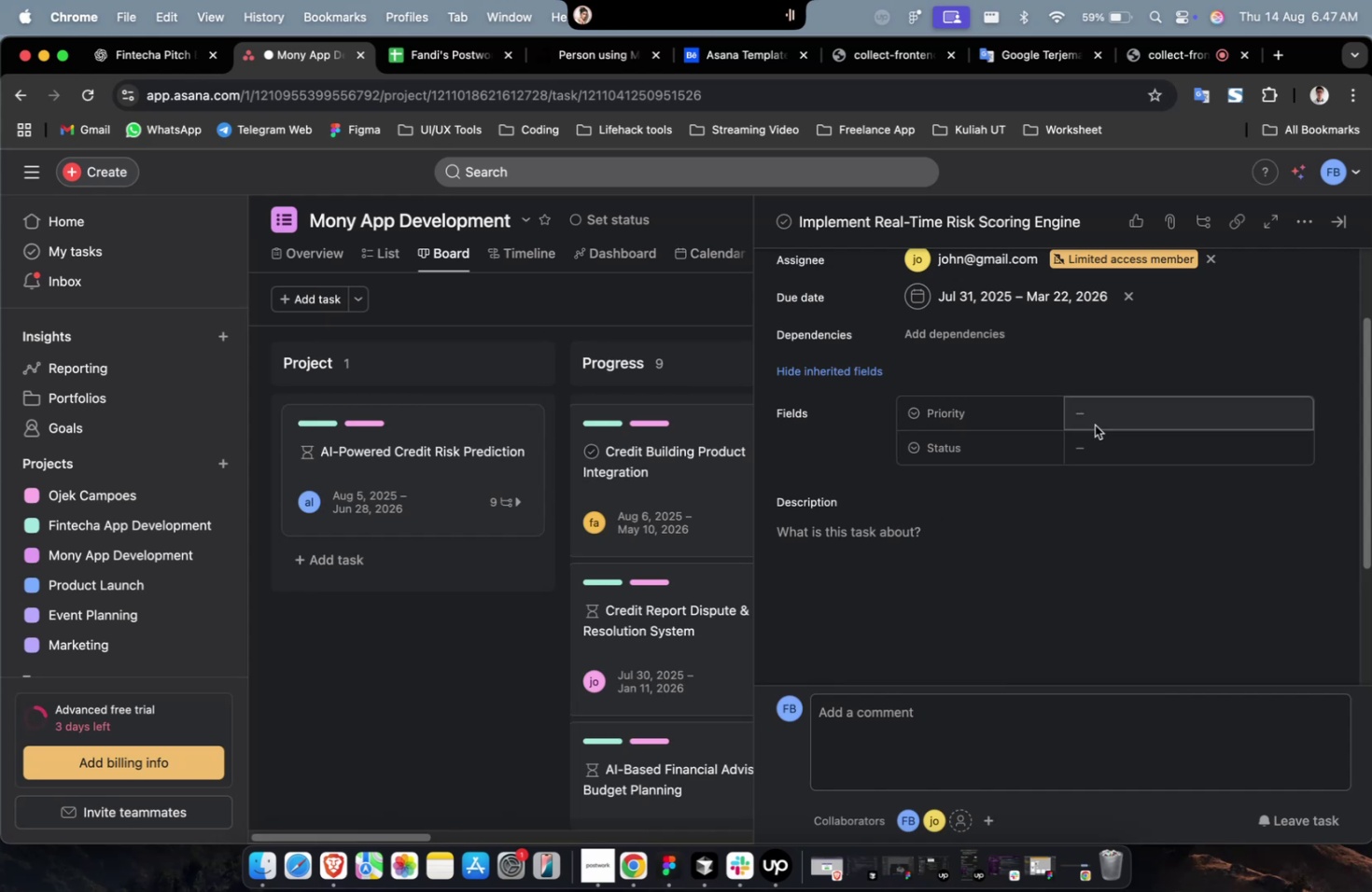 
left_click([1107, 422])
 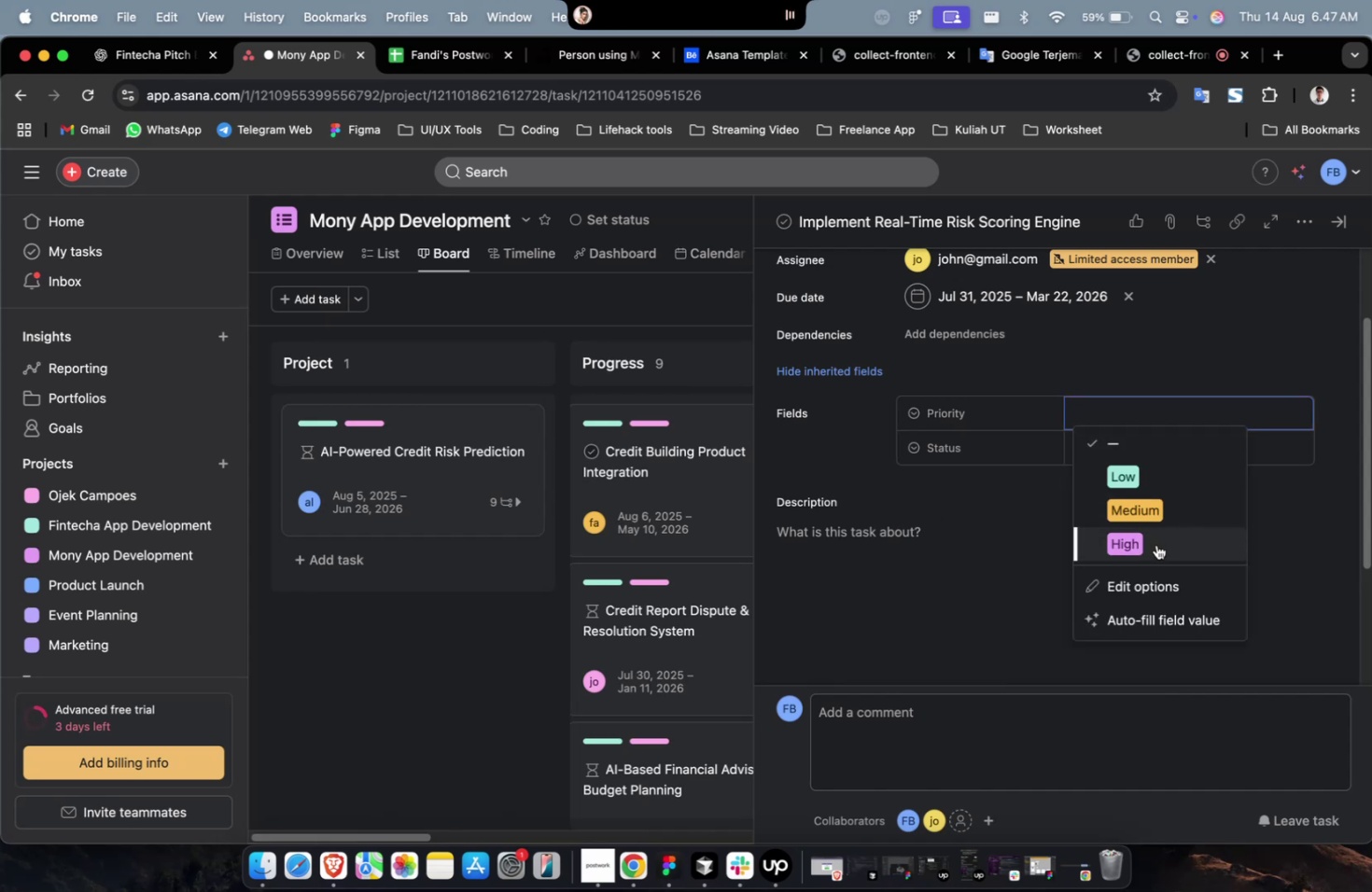 
left_click([1155, 544])
 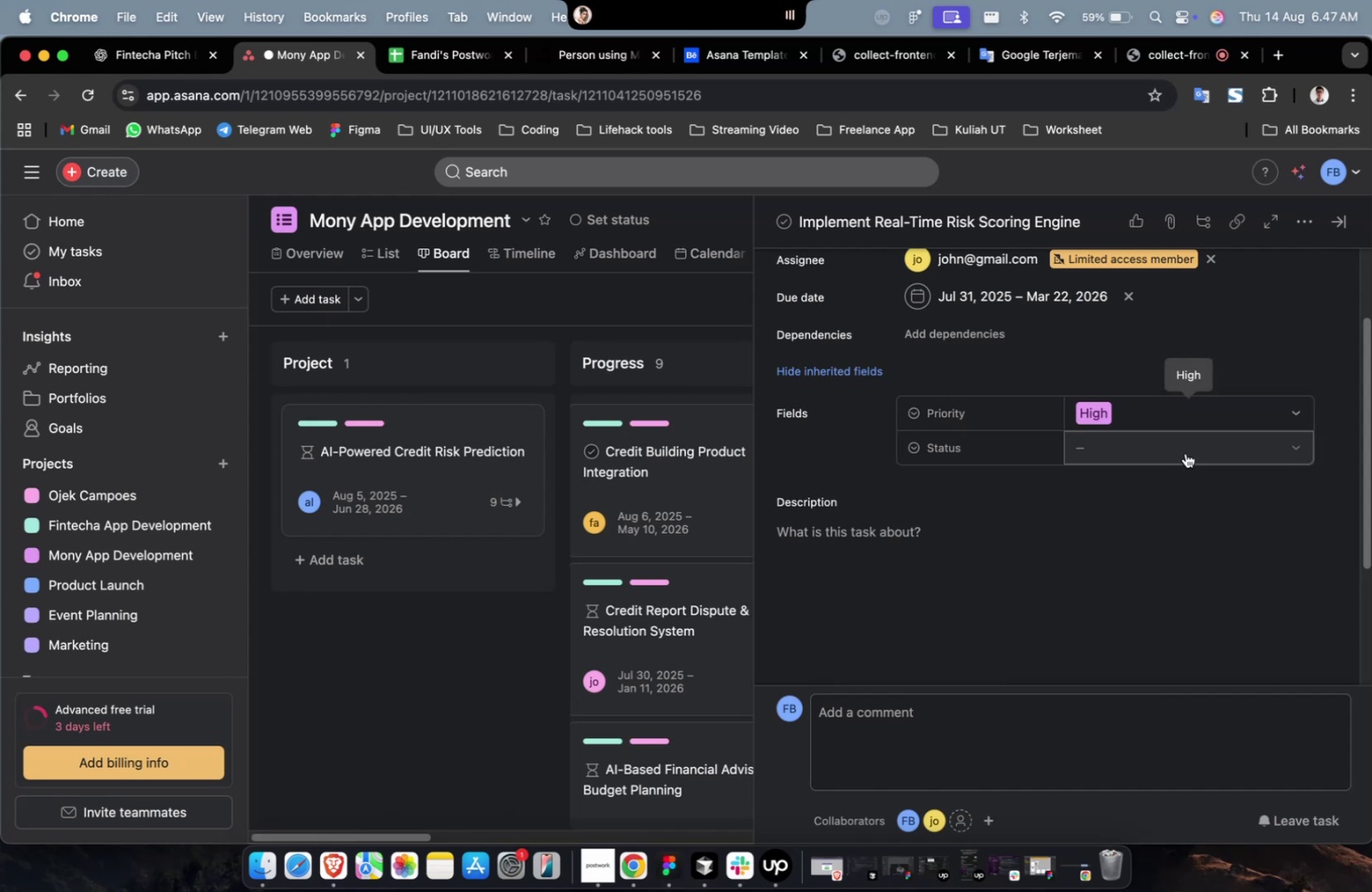 
left_click([1184, 453])
 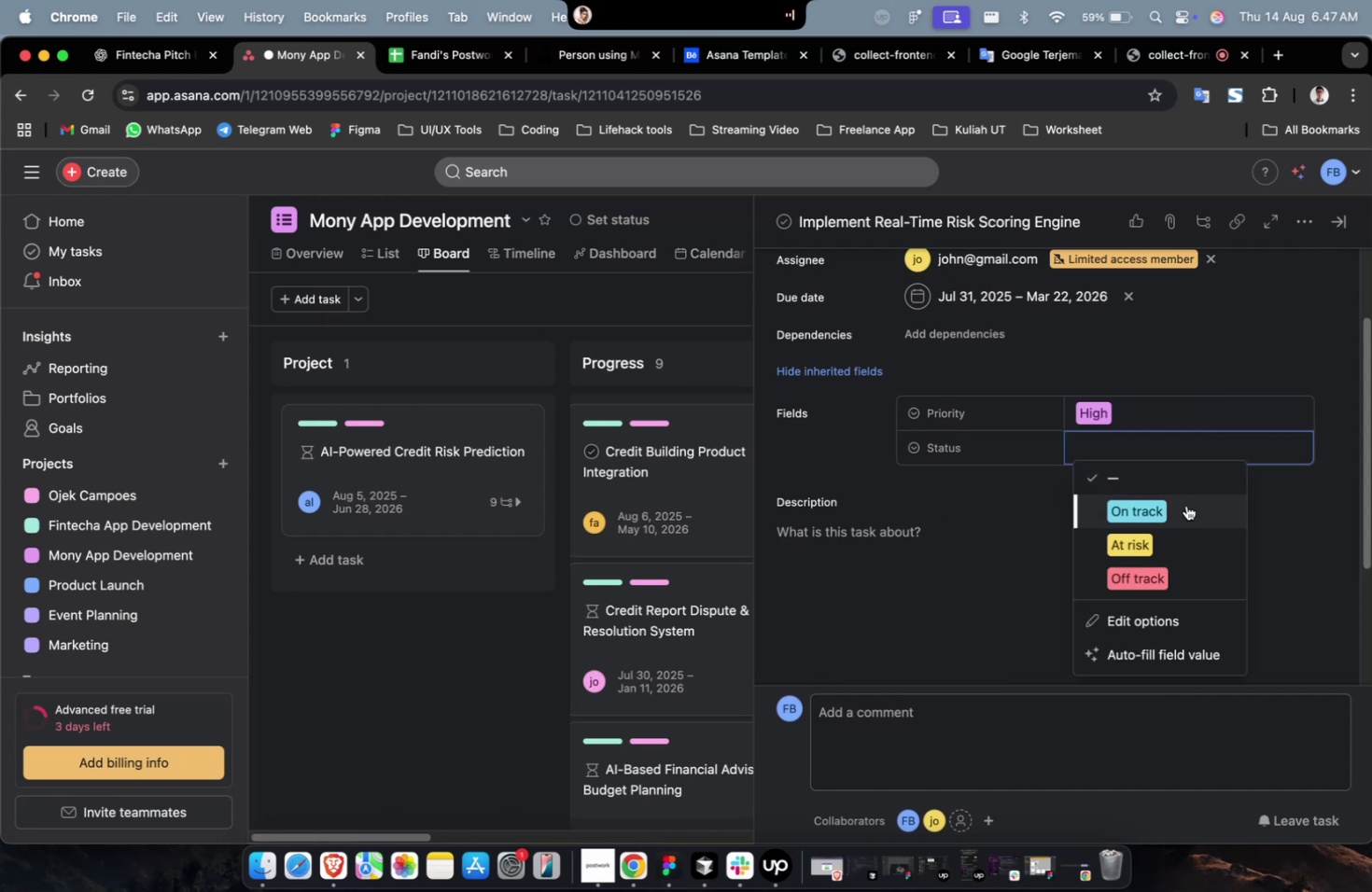 
left_click([1185, 505])
 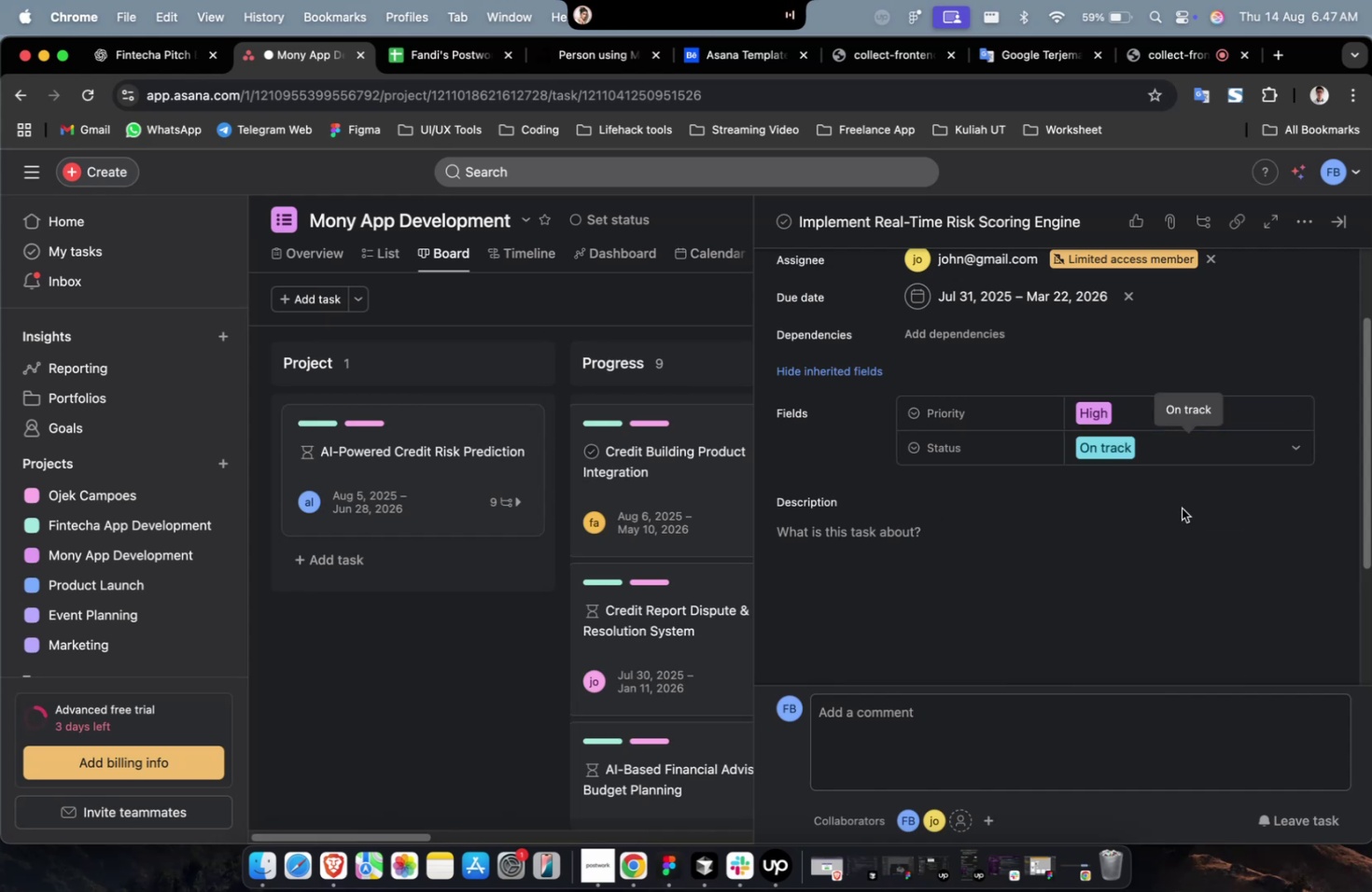 
scroll: coordinate [1181, 508], scroll_direction: up, amount: 2.0
 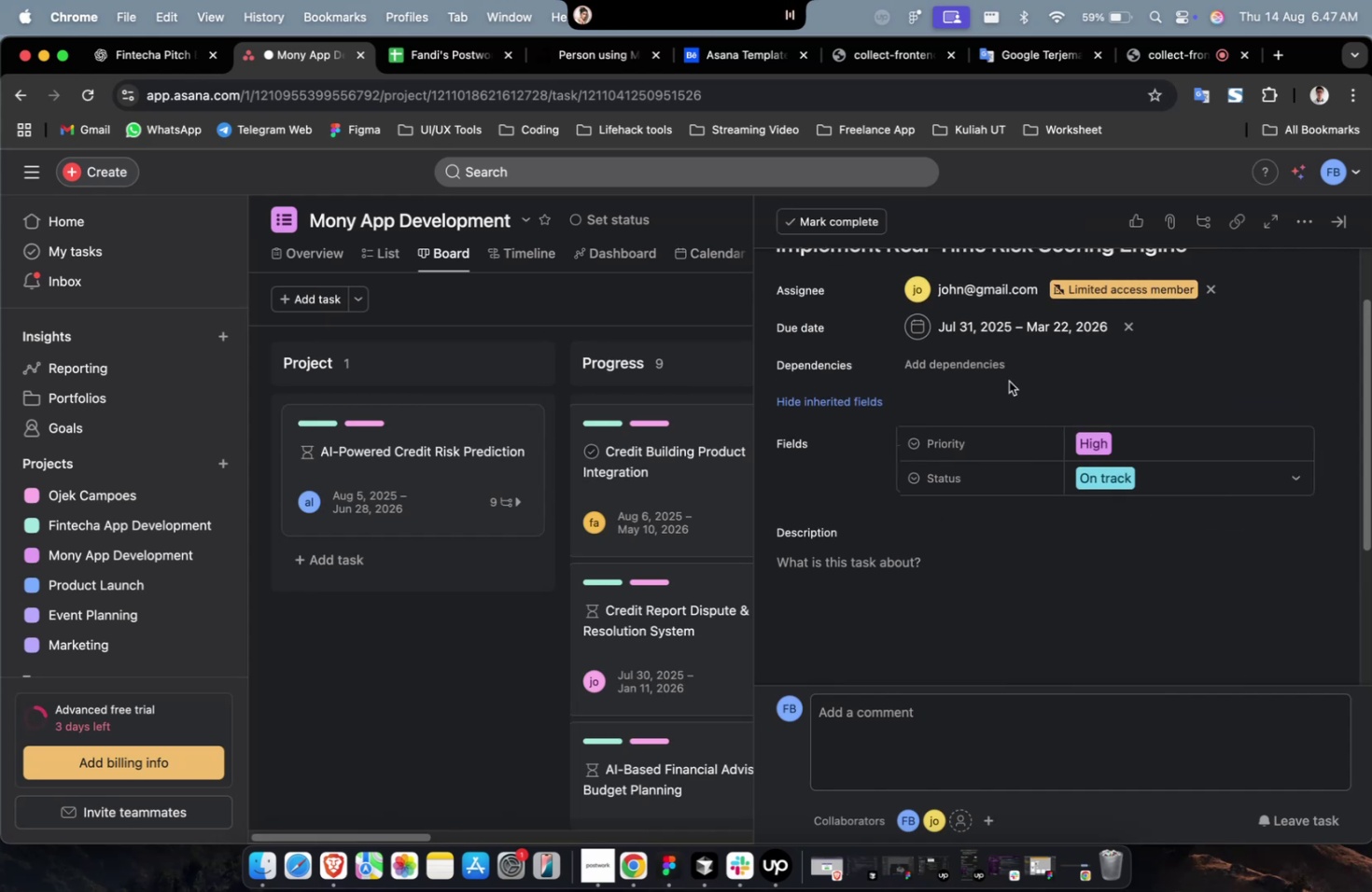 
left_click([991, 371])
 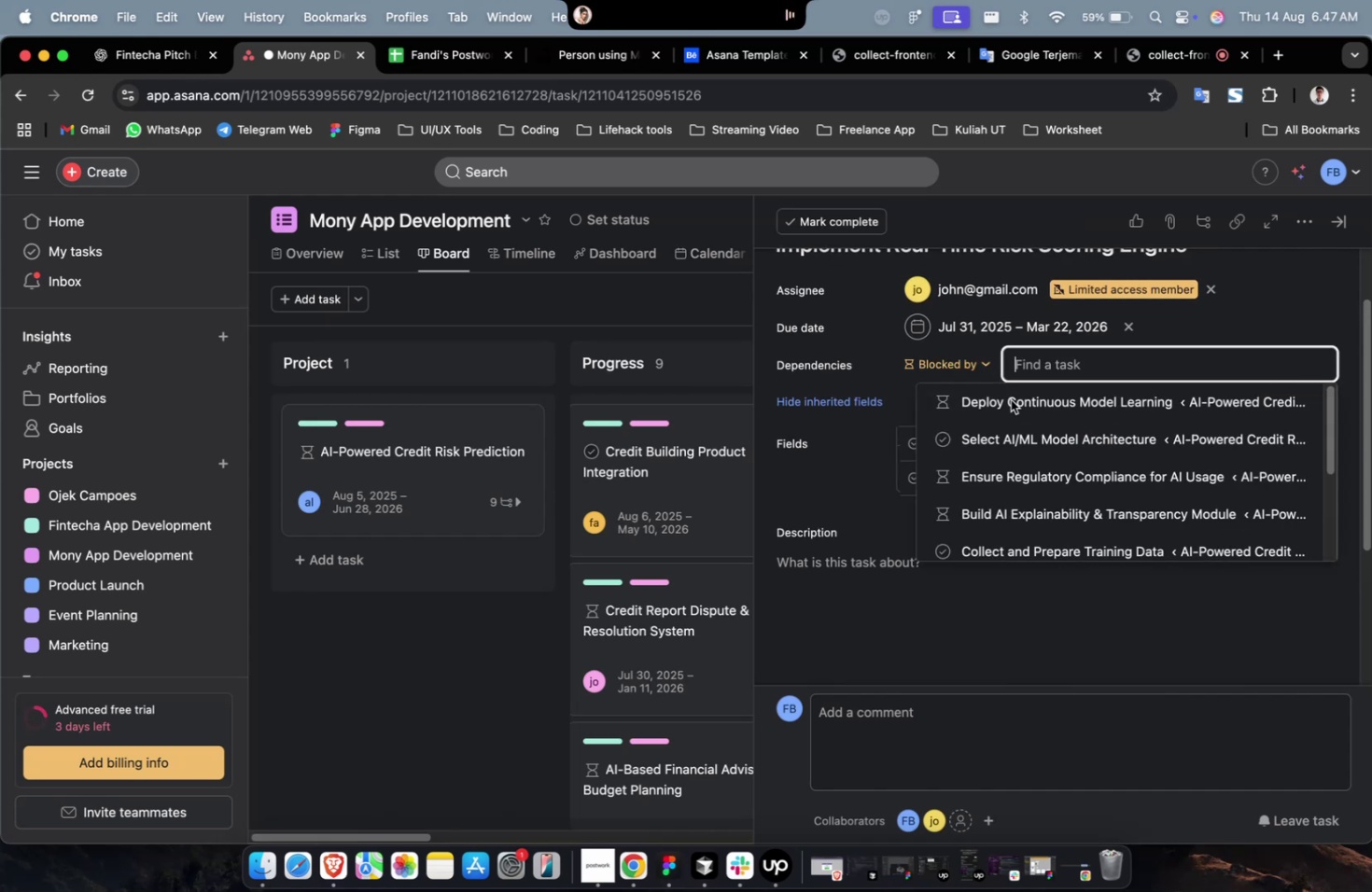 
double_click([1011, 400])
 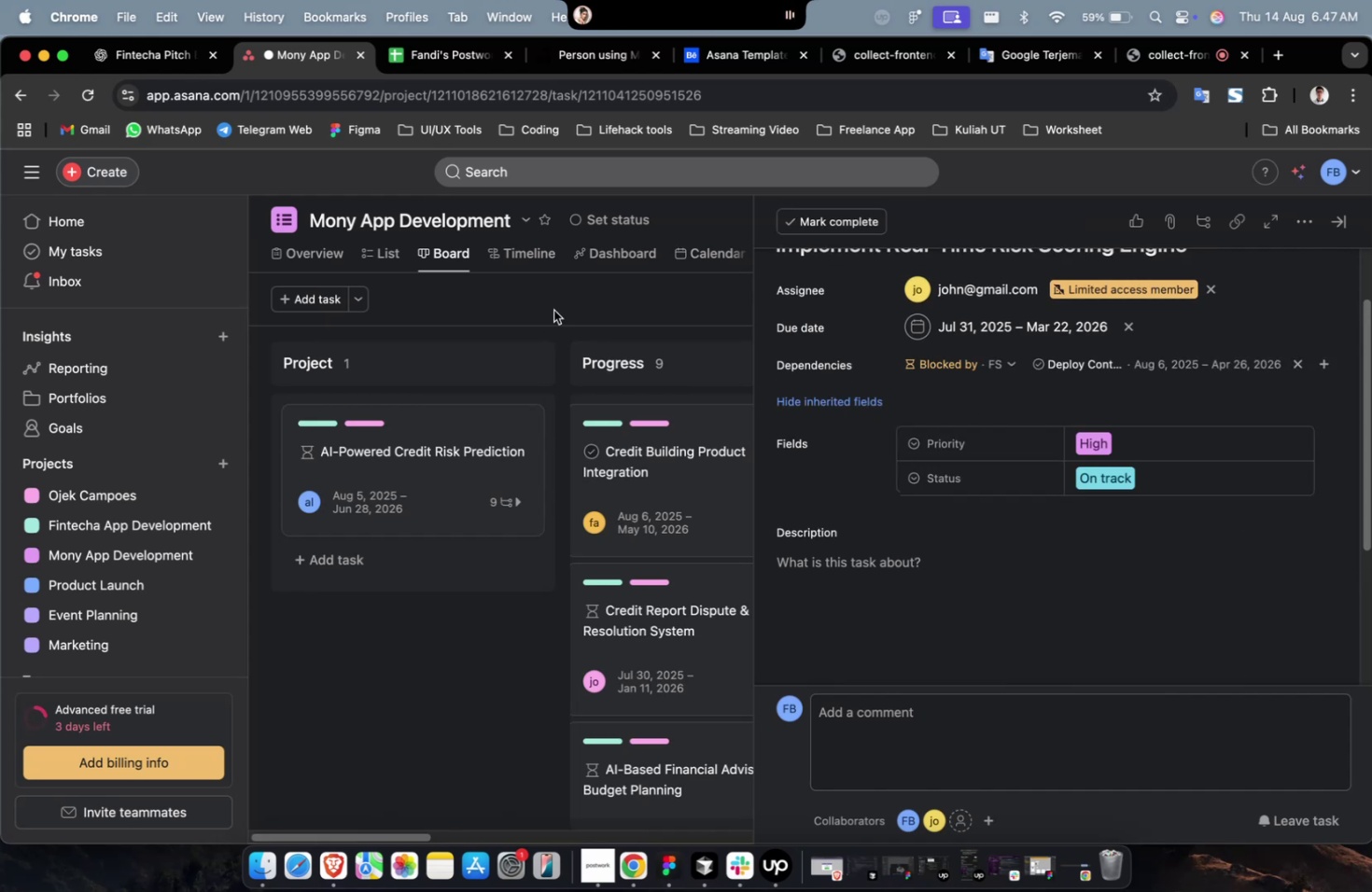 
scroll: coordinate [1214, 574], scroll_direction: down, amount: 9.0
 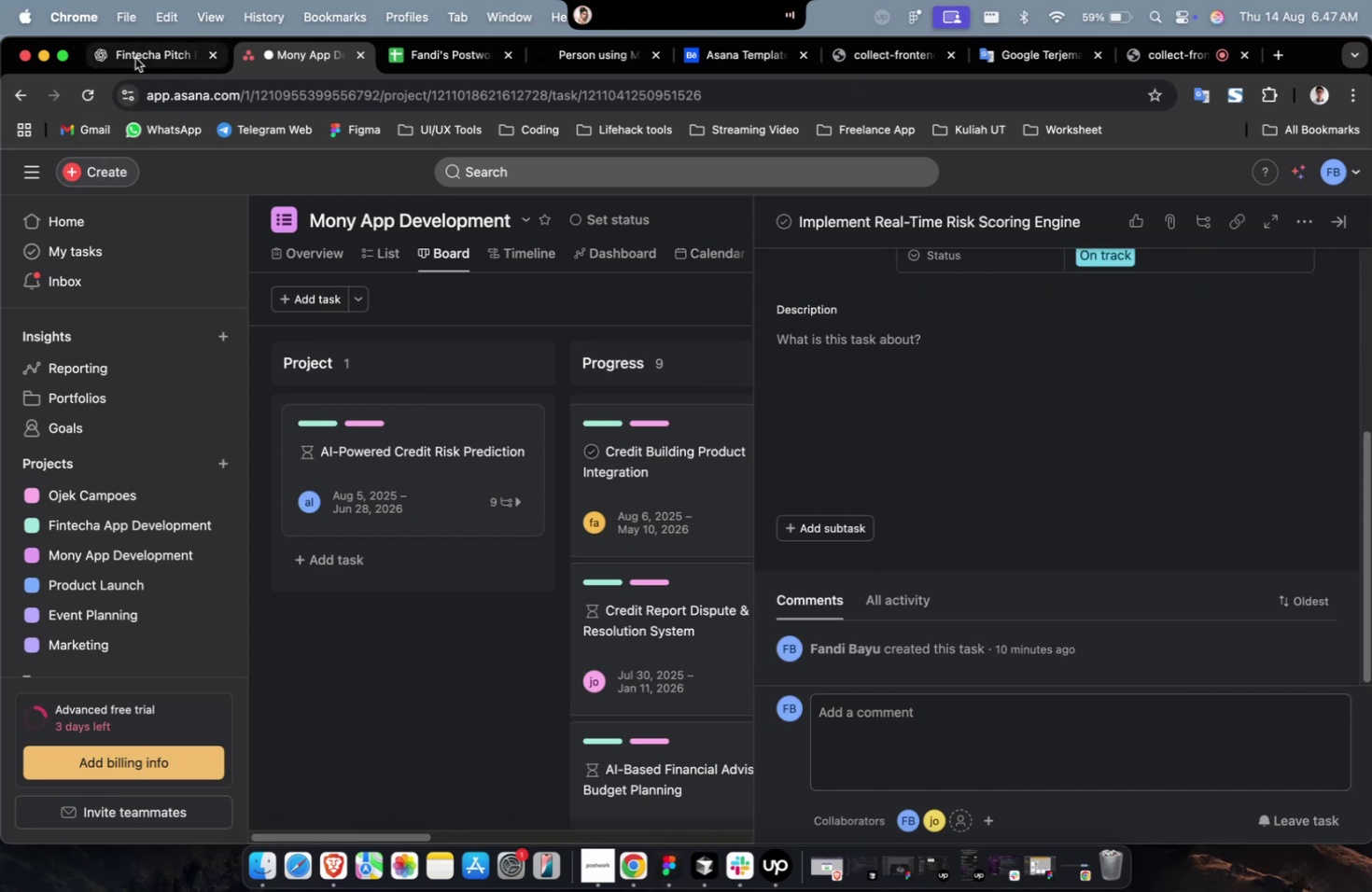 
left_click([135, 58])
 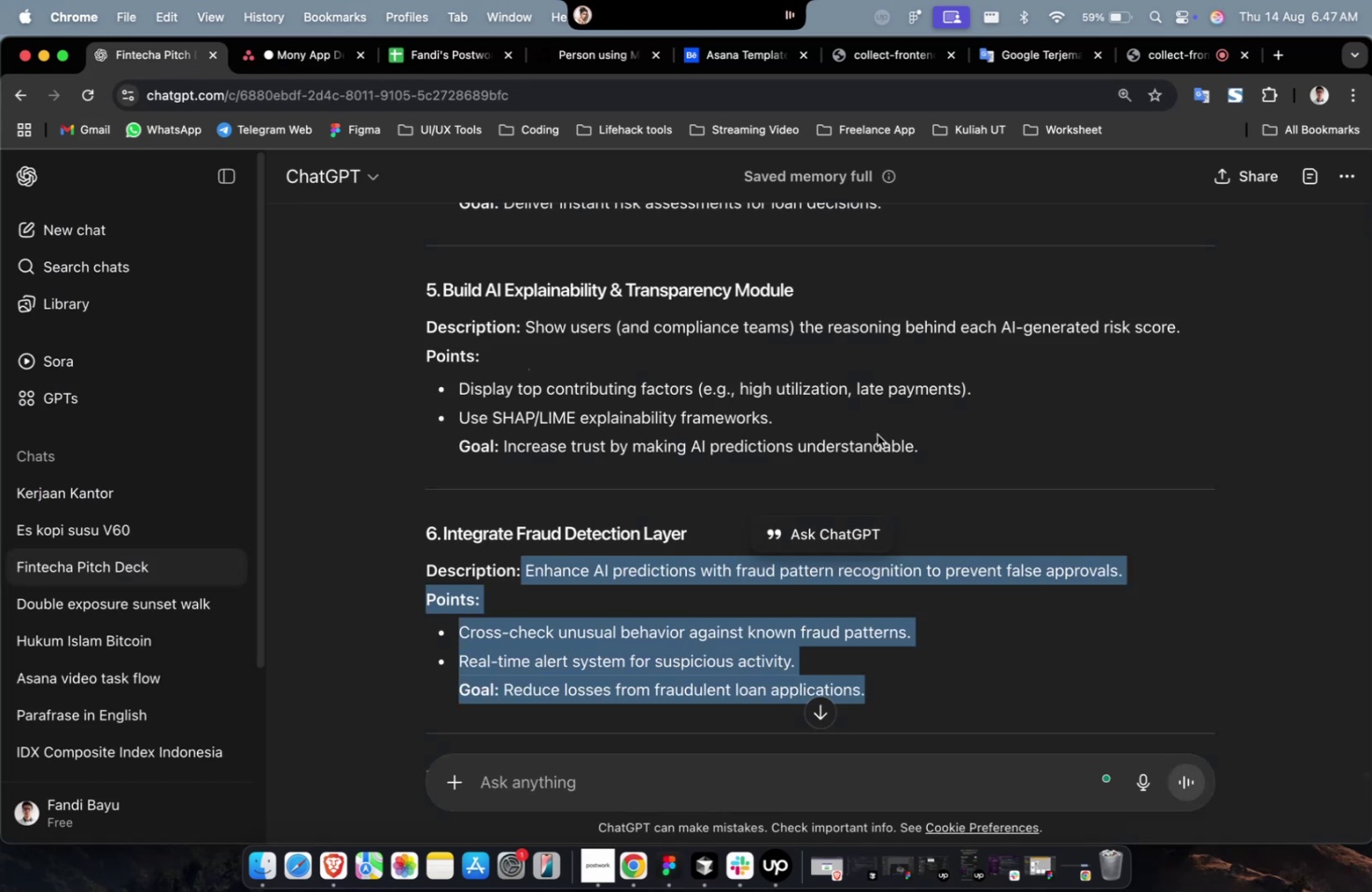 
double_click([915, 430])
 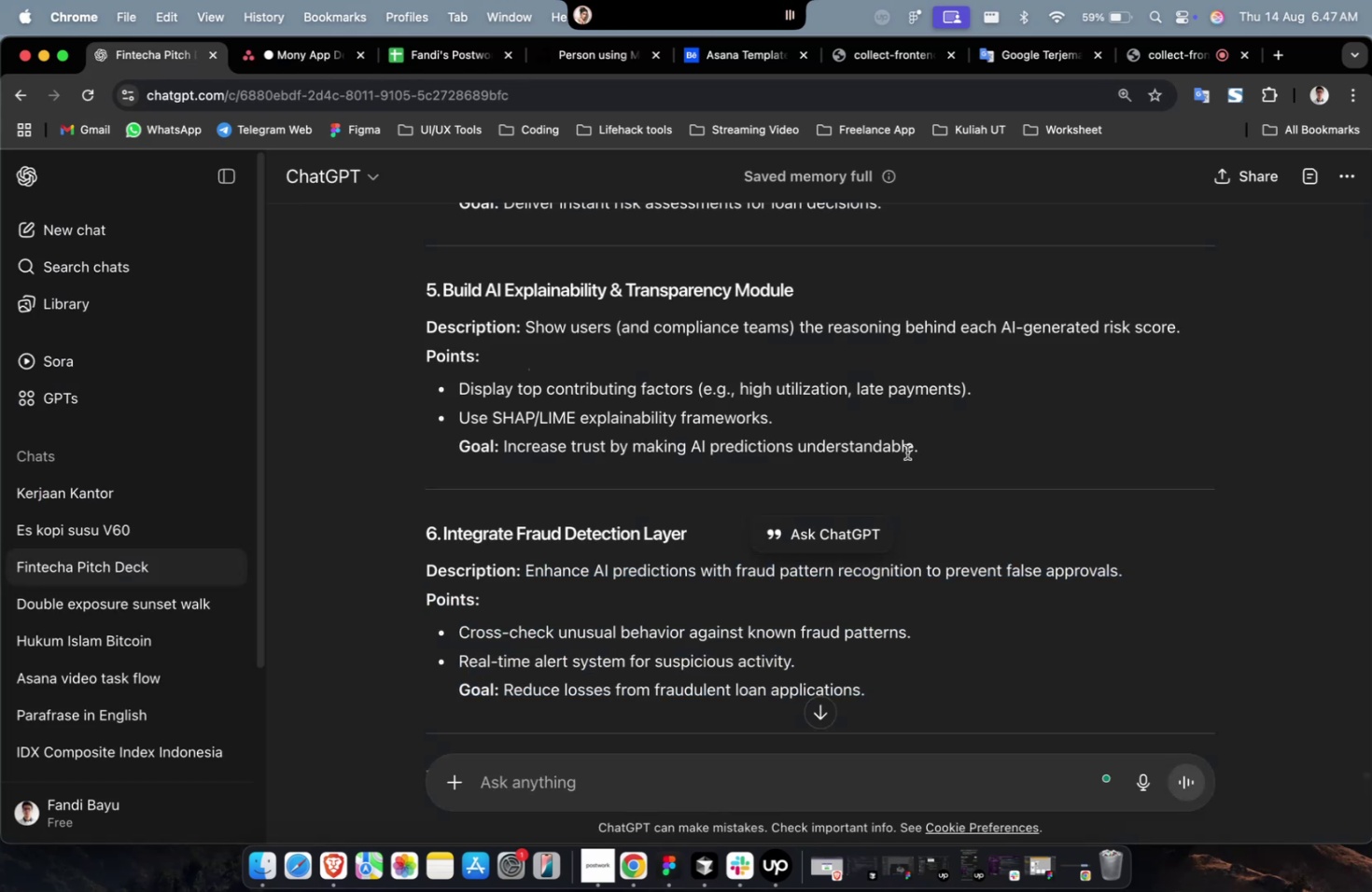 
scroll: coordinate [900, 454], scroll_direction: up, amount: 5.0
 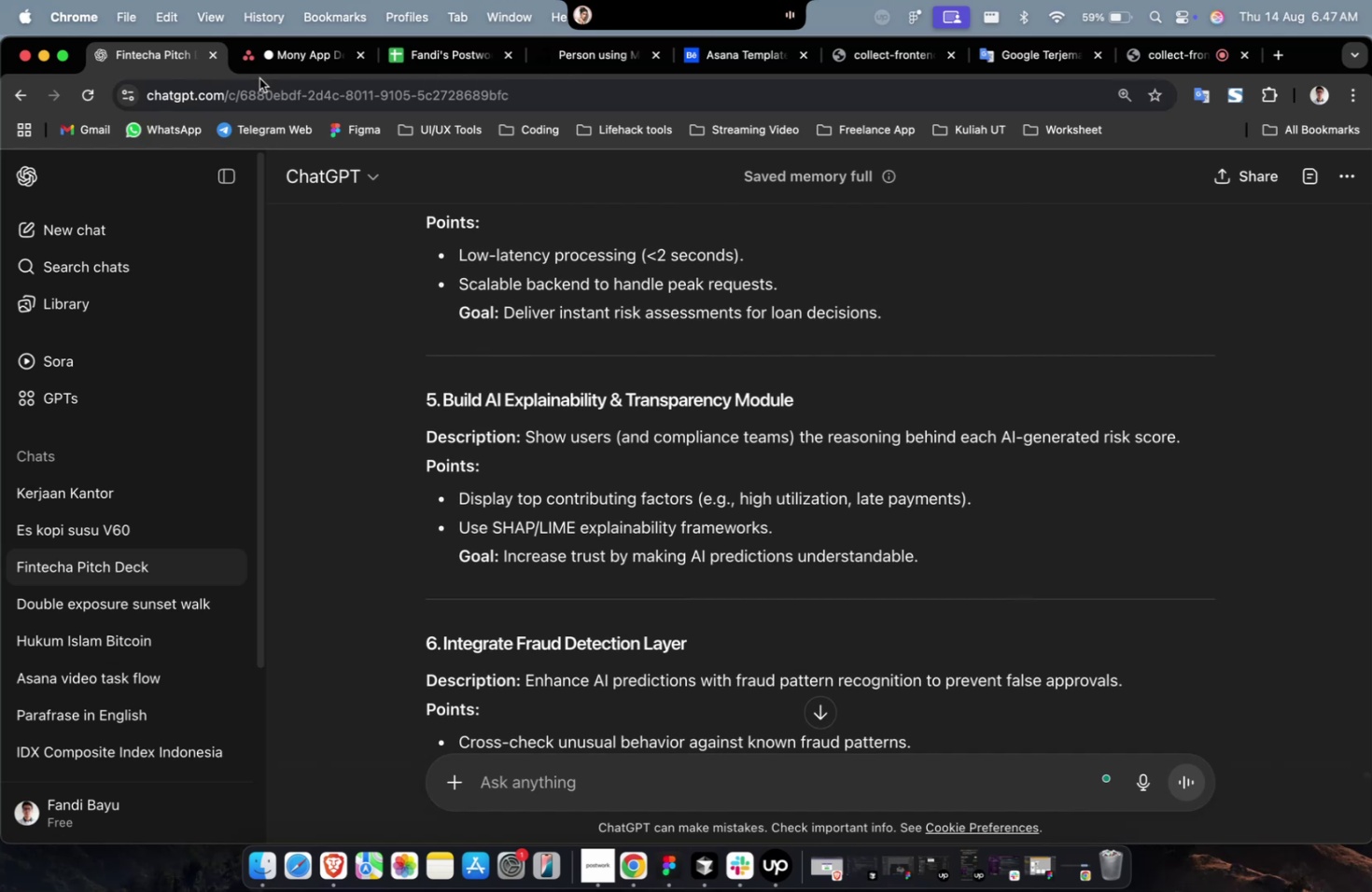 
left_click([300, 59])
 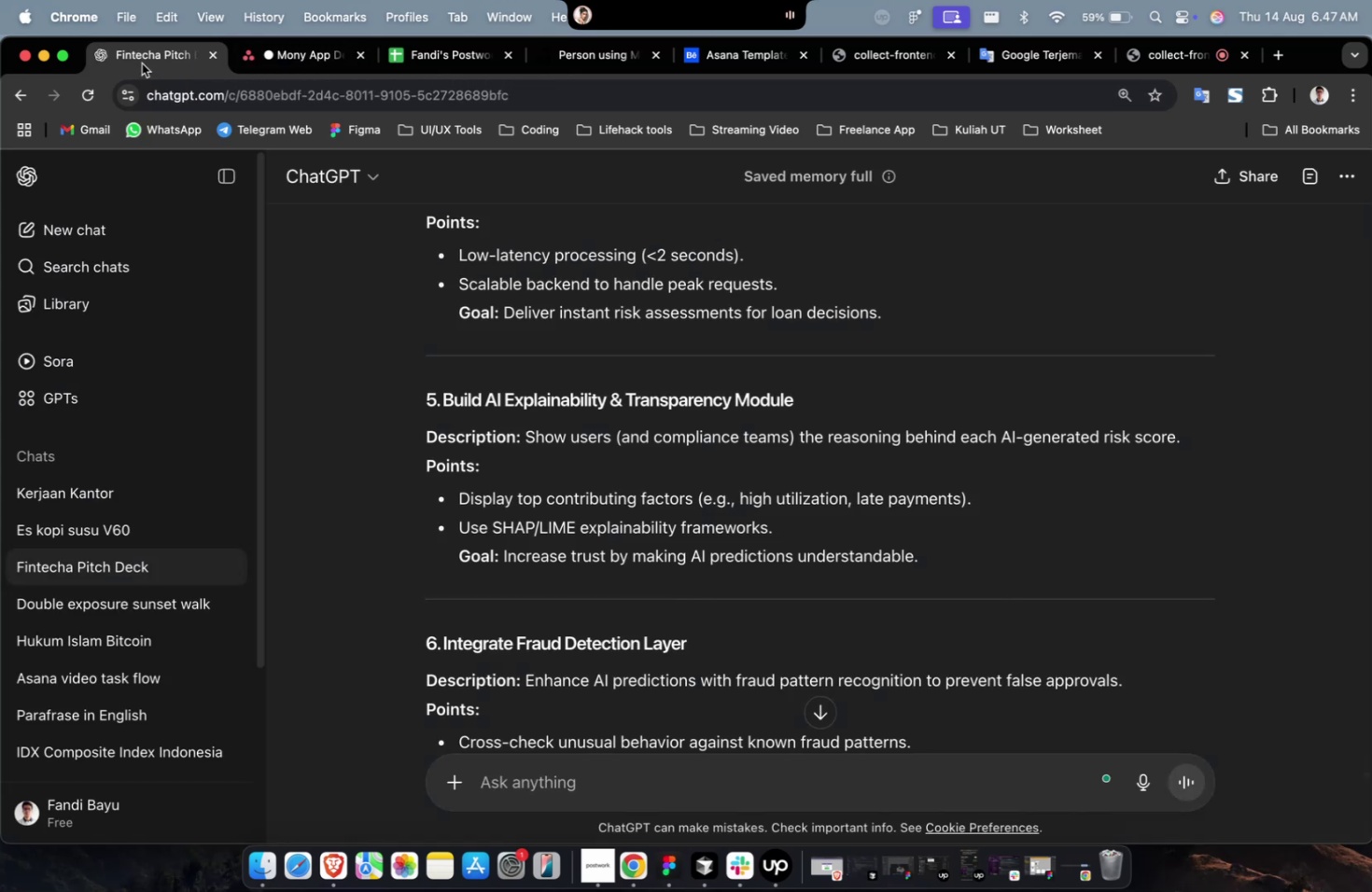 
scroll: coordinate [692, 392], scroll_direction: up, amount: 4.0
 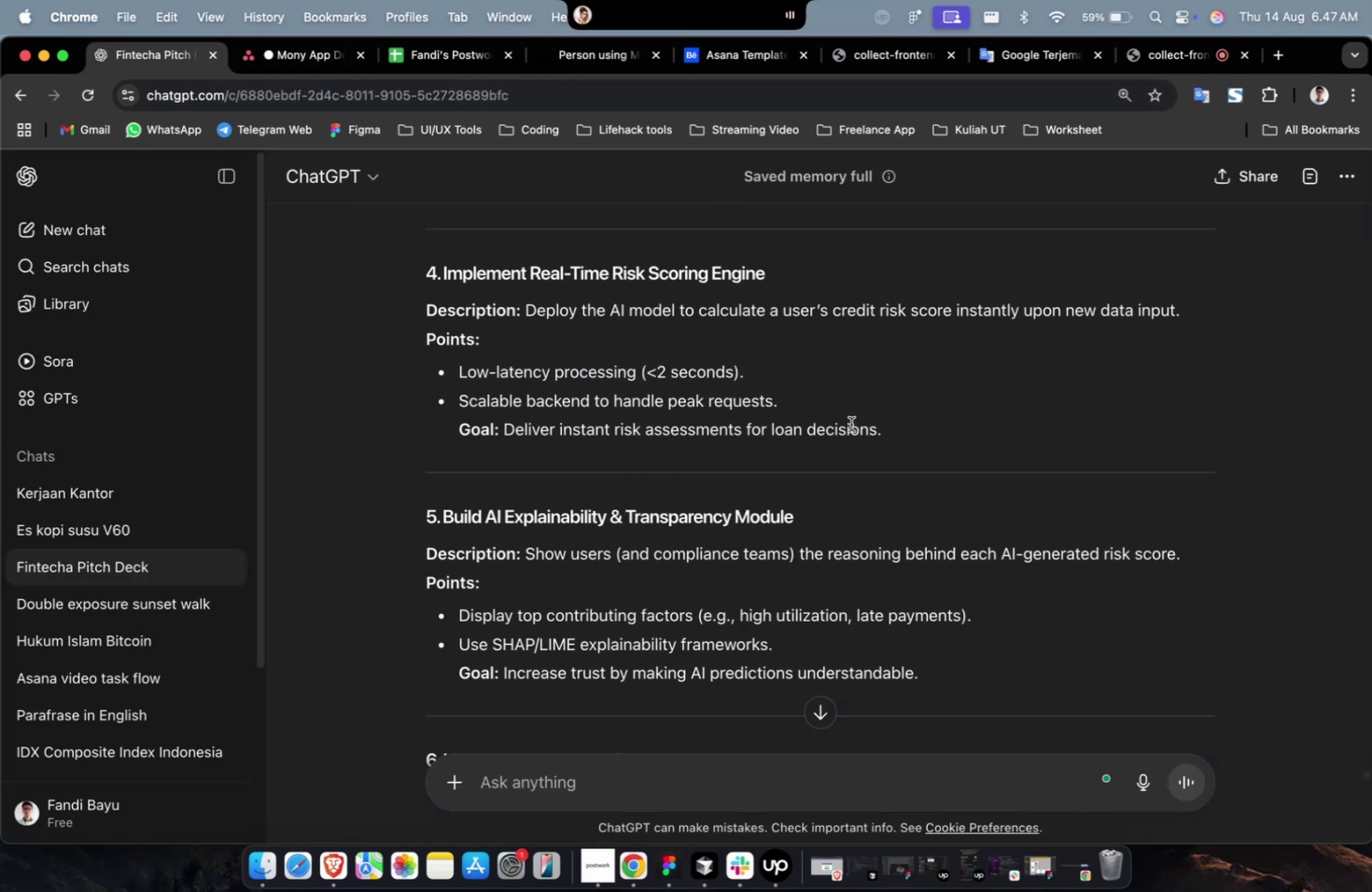 
left_click_drag(start_coordinate=[910, 435], to_coordinate=[527, 315])
 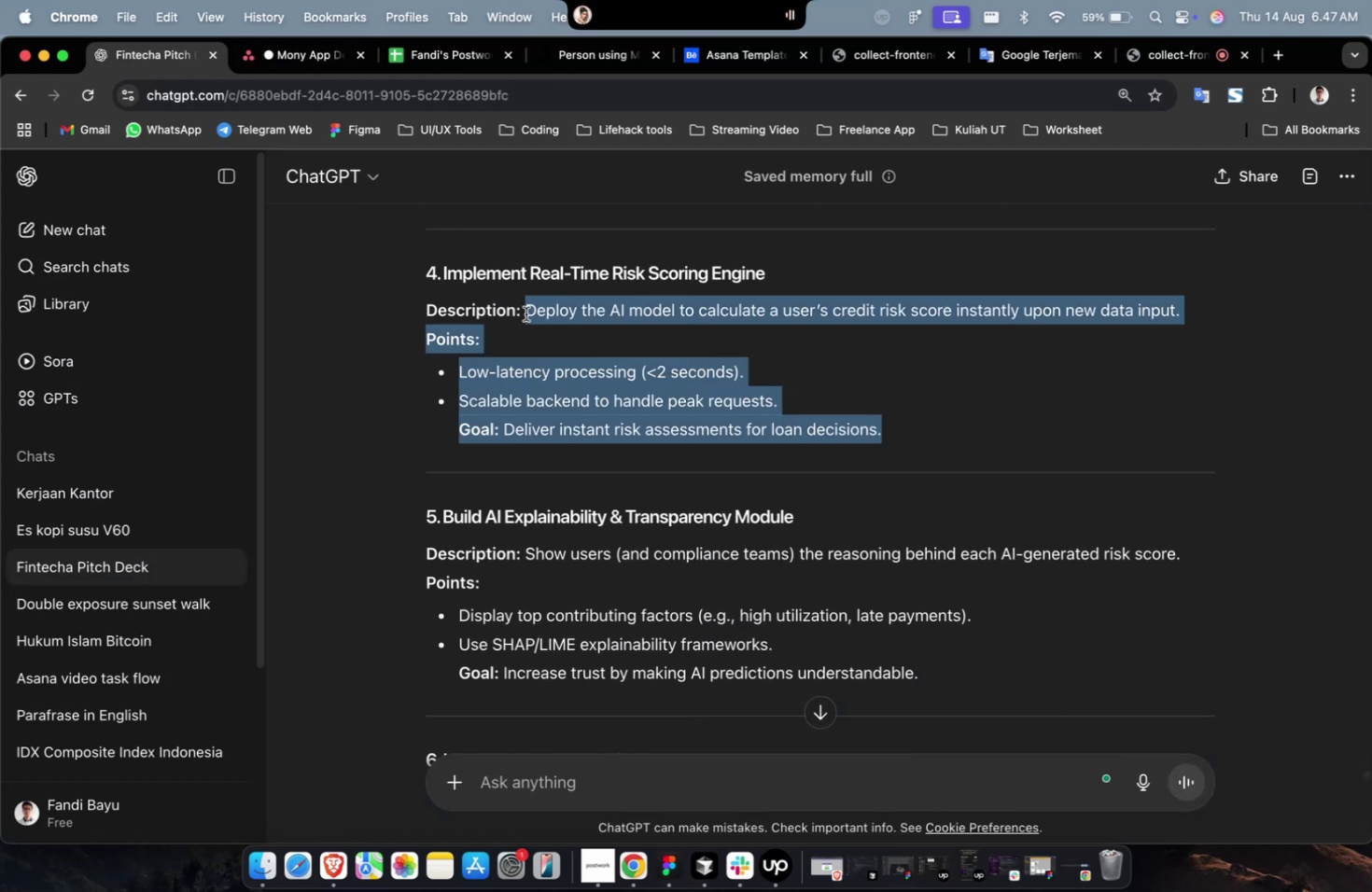 
key(Meta+CommandLeft)
 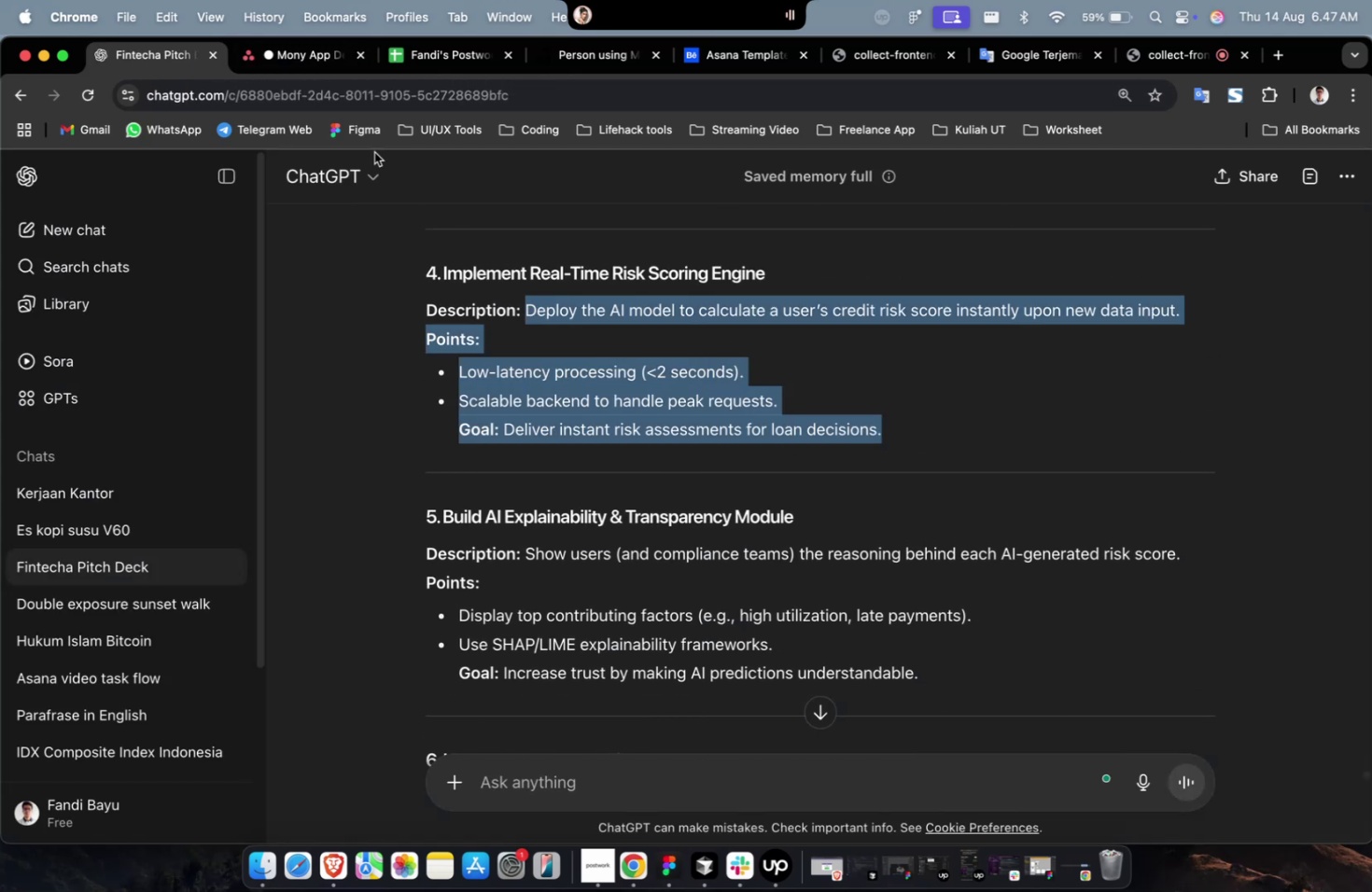 
key(Meta+C)
 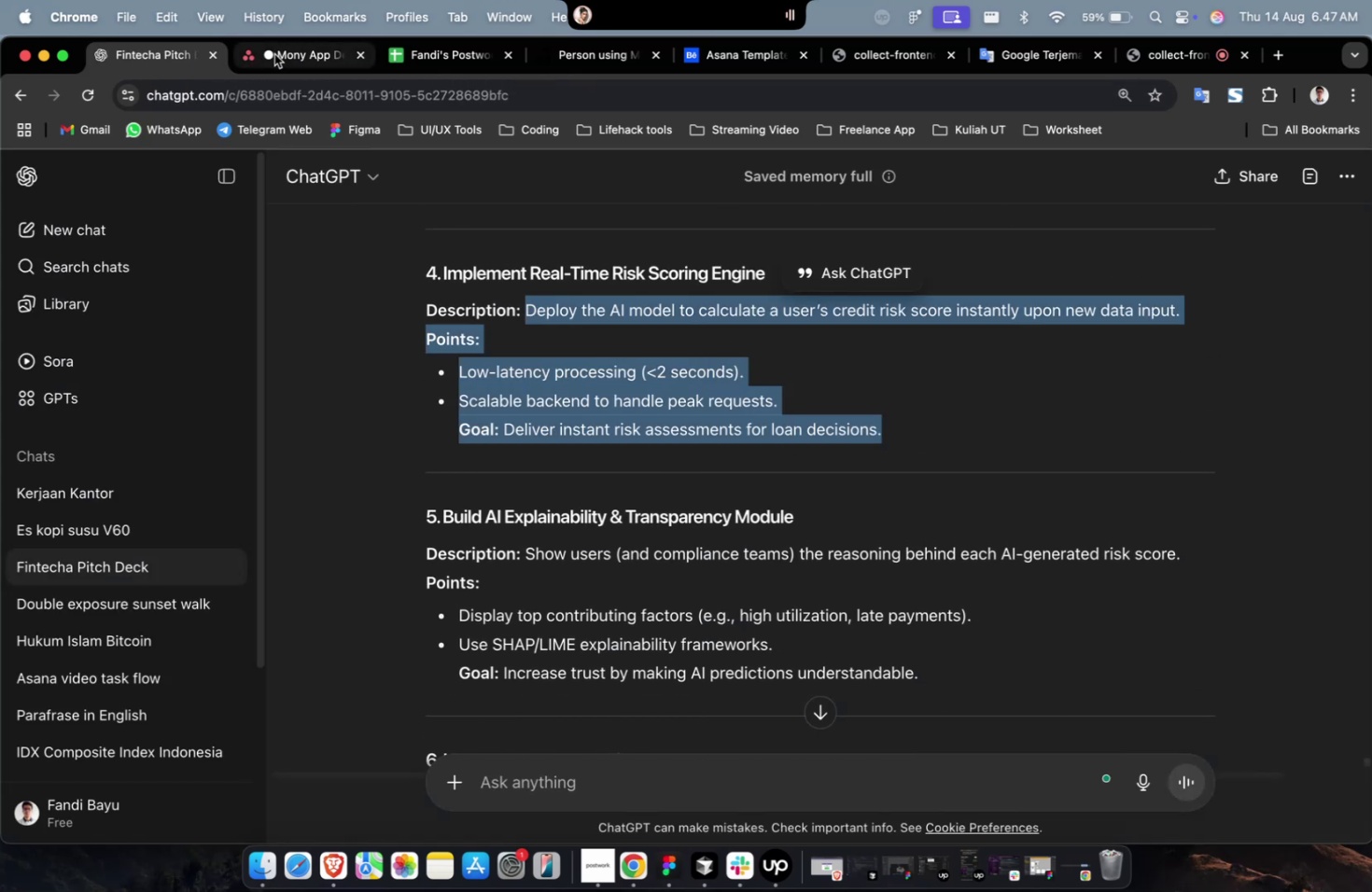 
left_click([274, 54])
 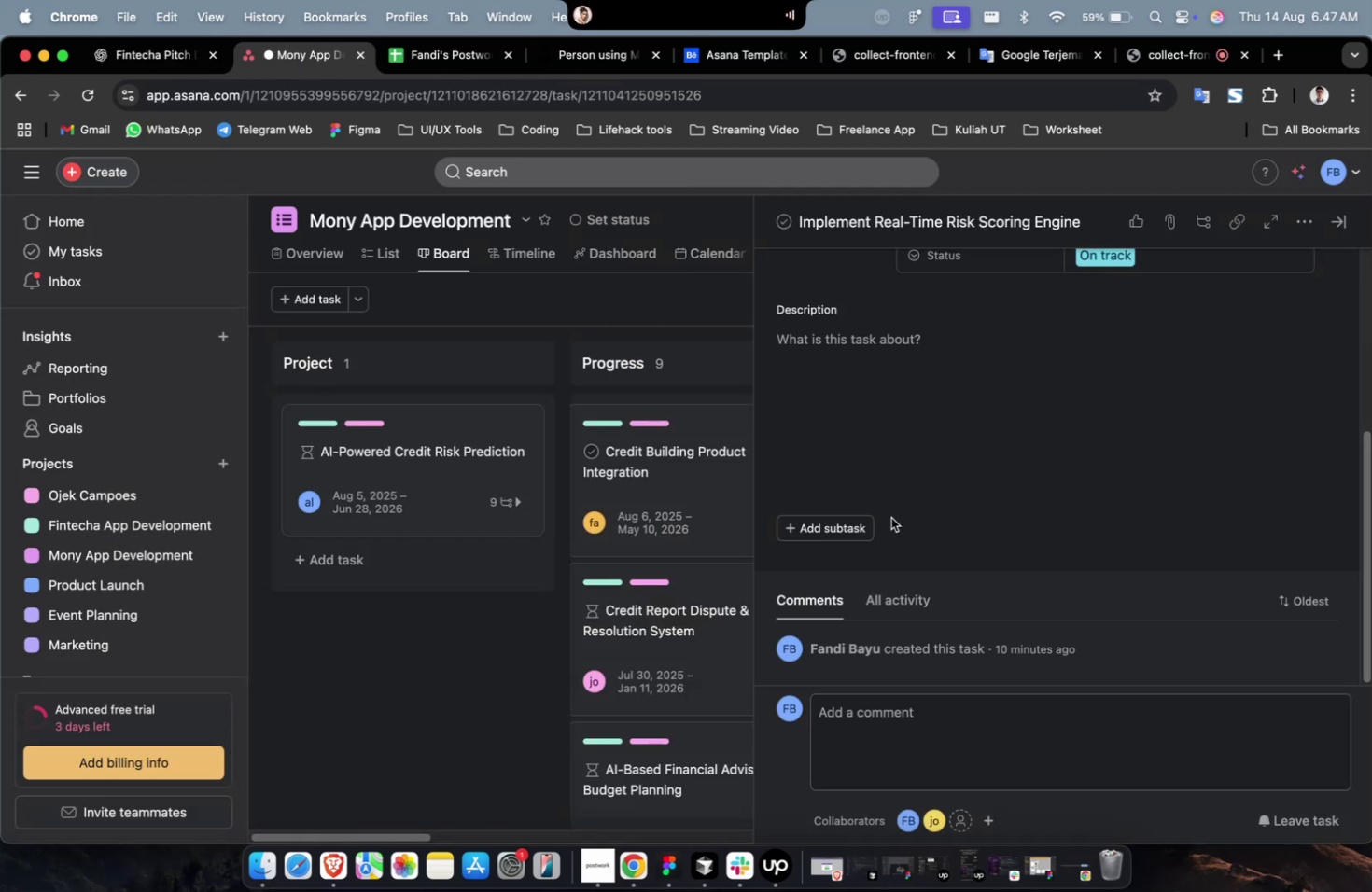 
key(Meta+CommandLeft)
 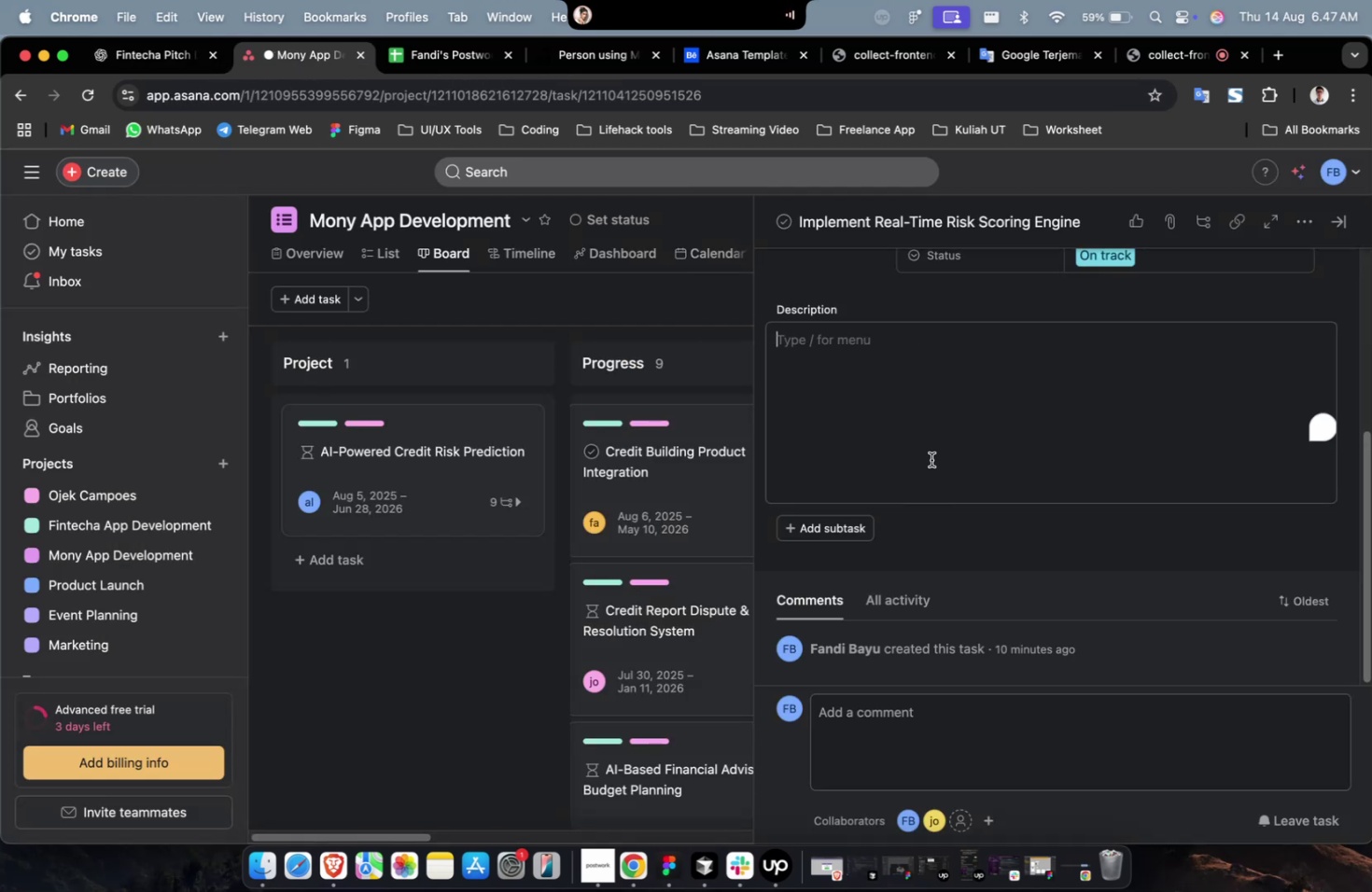 
double_click([931, 459])
 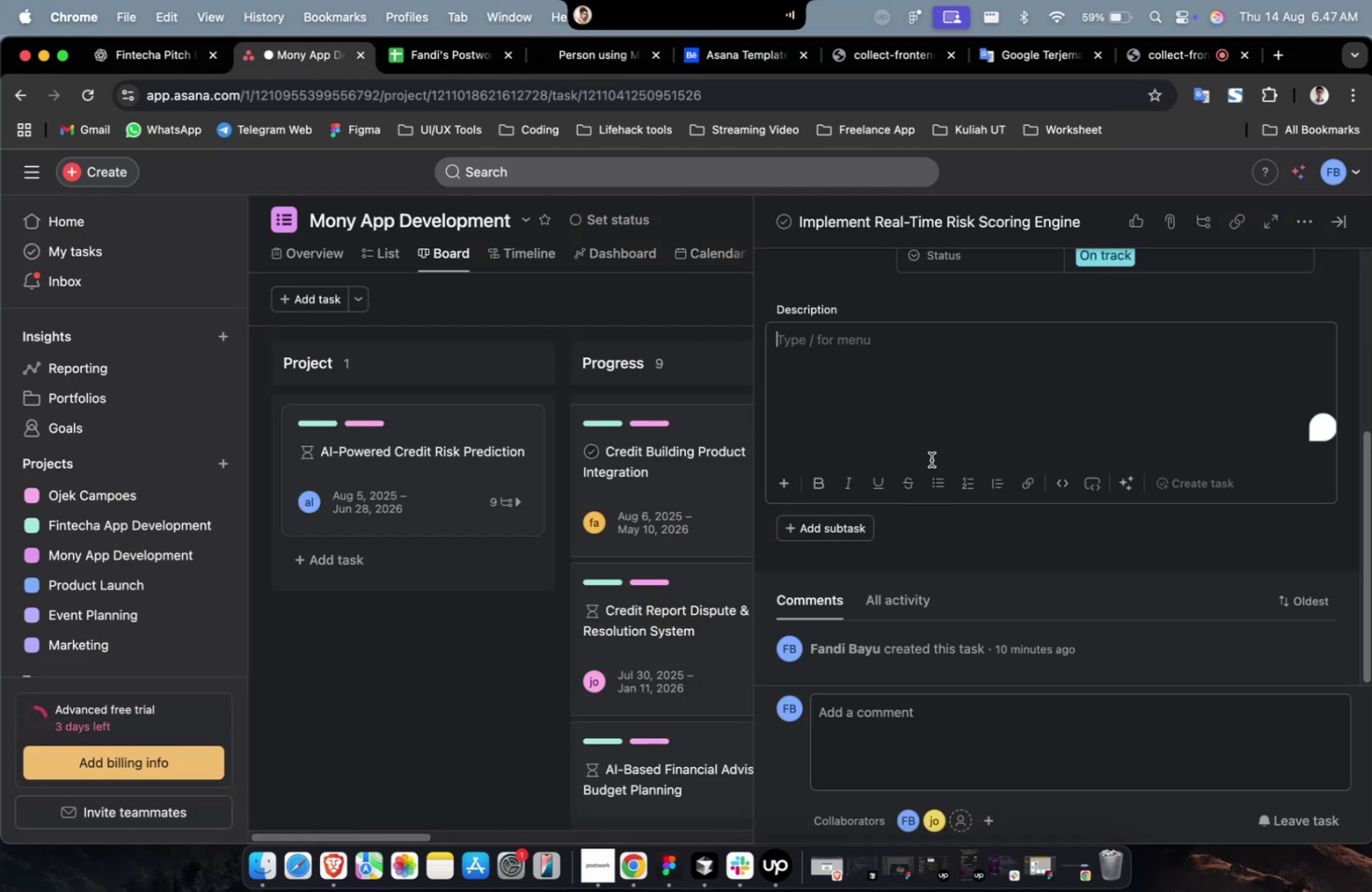 
key(Meta+V)
 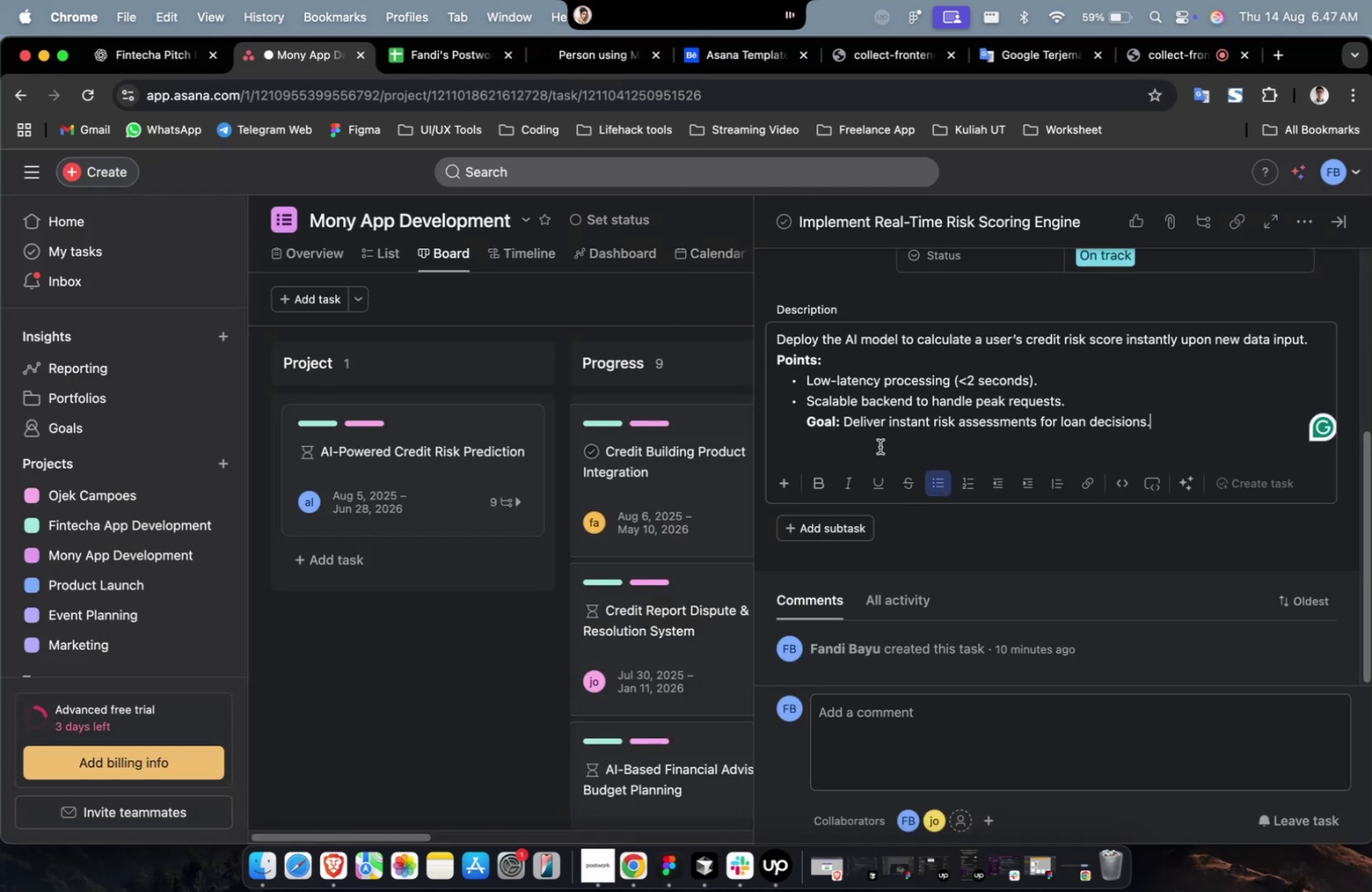 
scroll: coordinate [874, 444], scroll_direction: down, amount: 44.0
 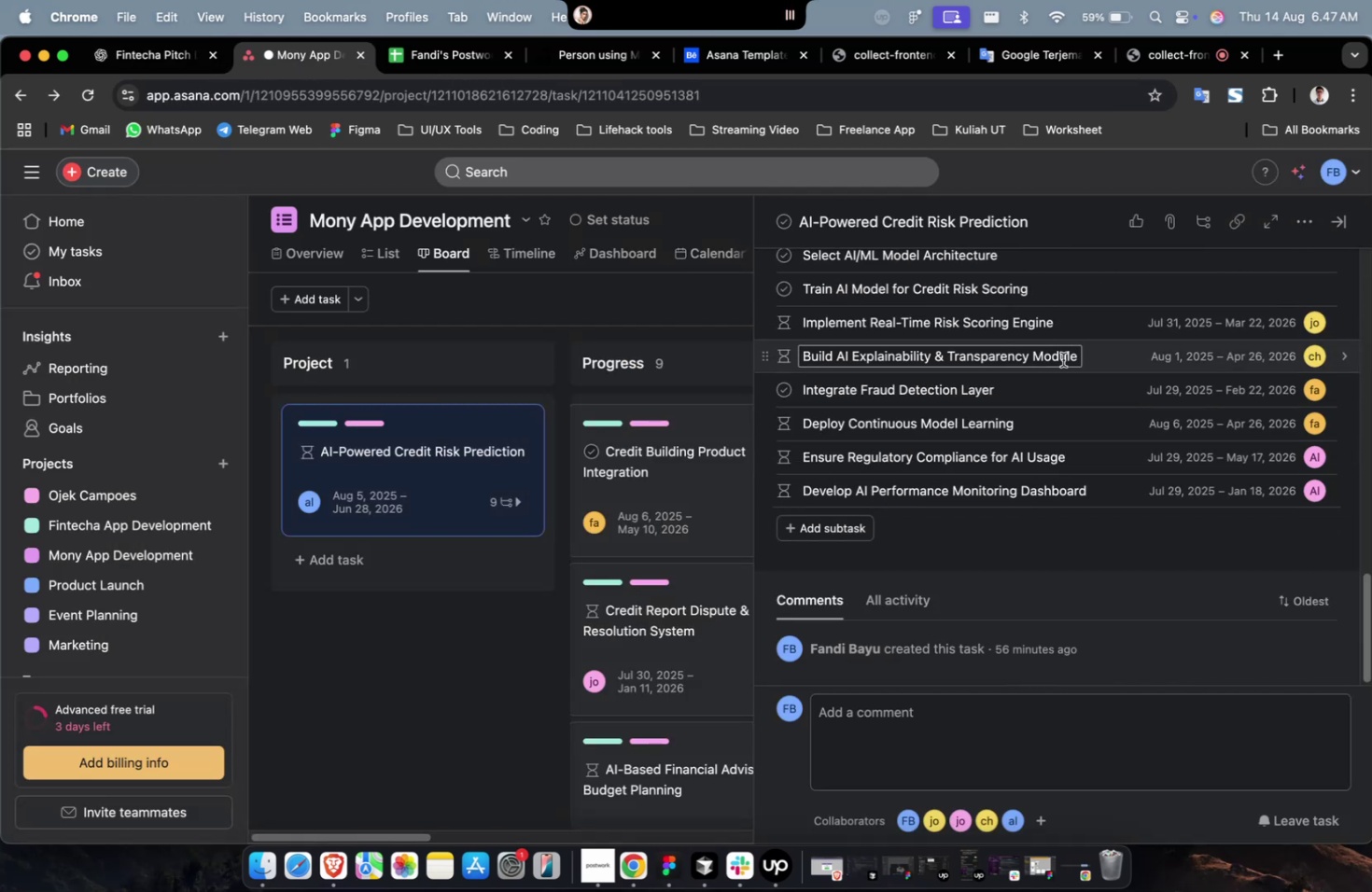 
left_click([1102, 357])
 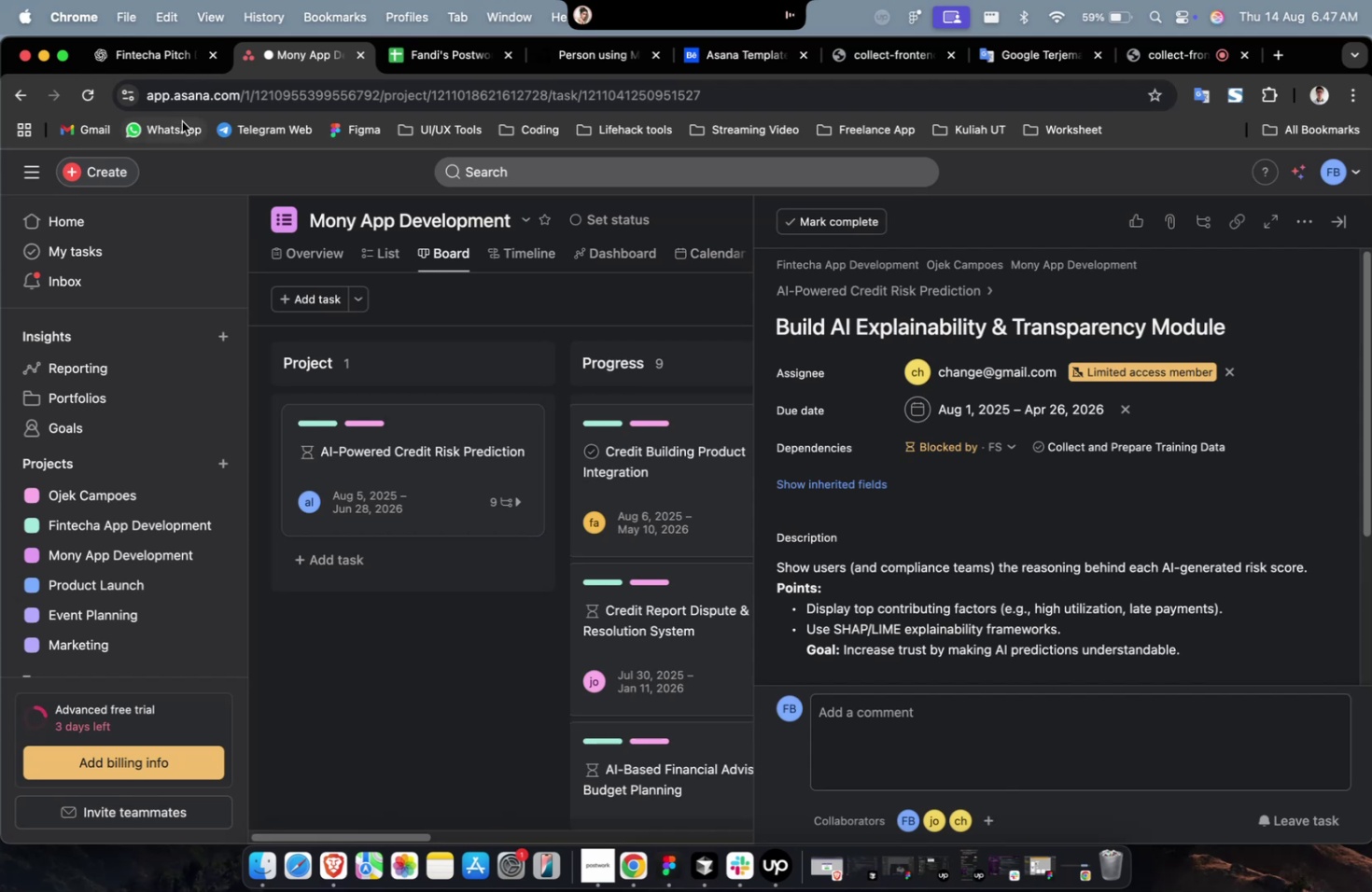 
left_click([159, 62])
 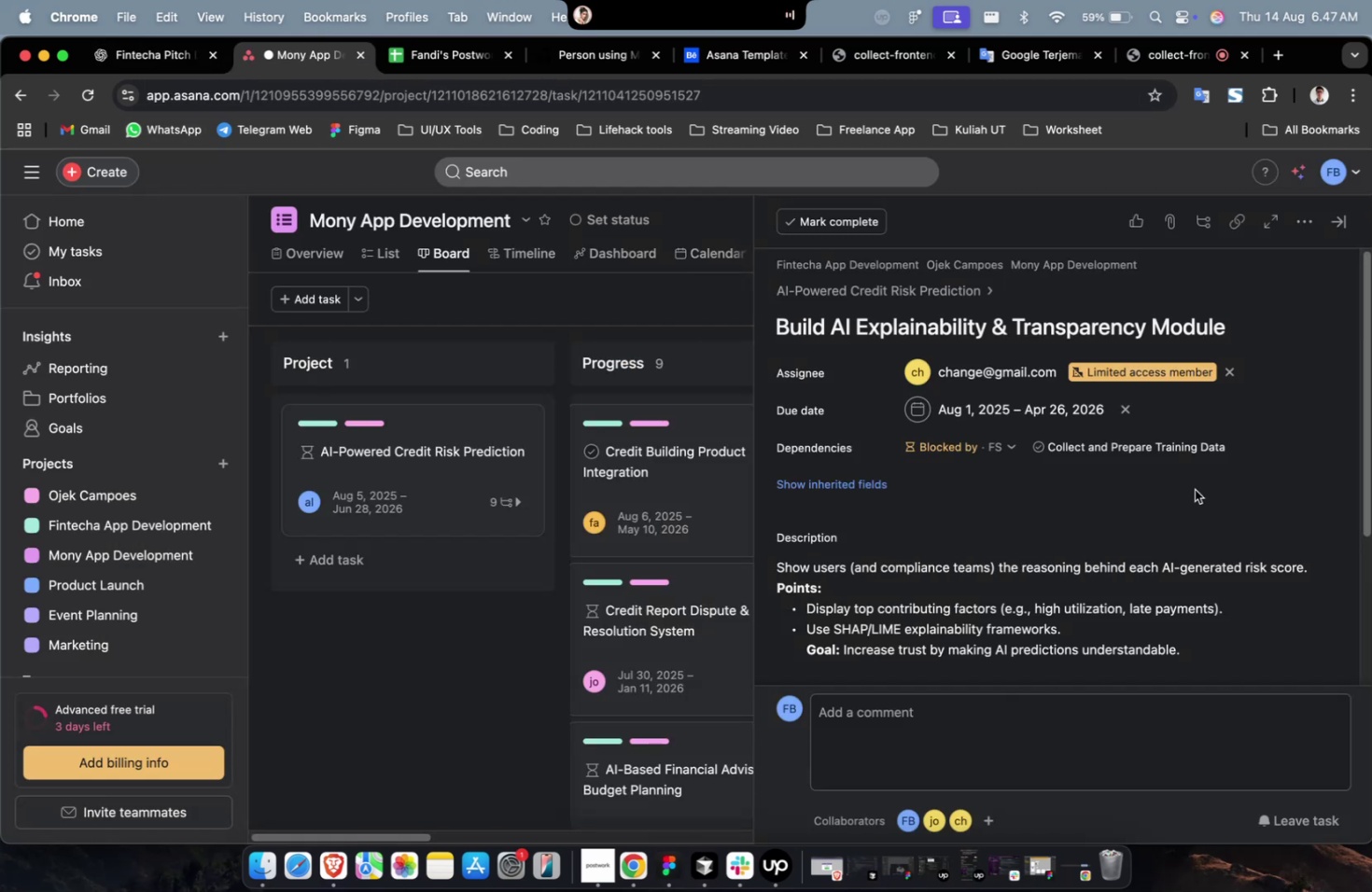 
scroll: coordinate [1199, 521], scroll_direction: down, amount: 30.0
 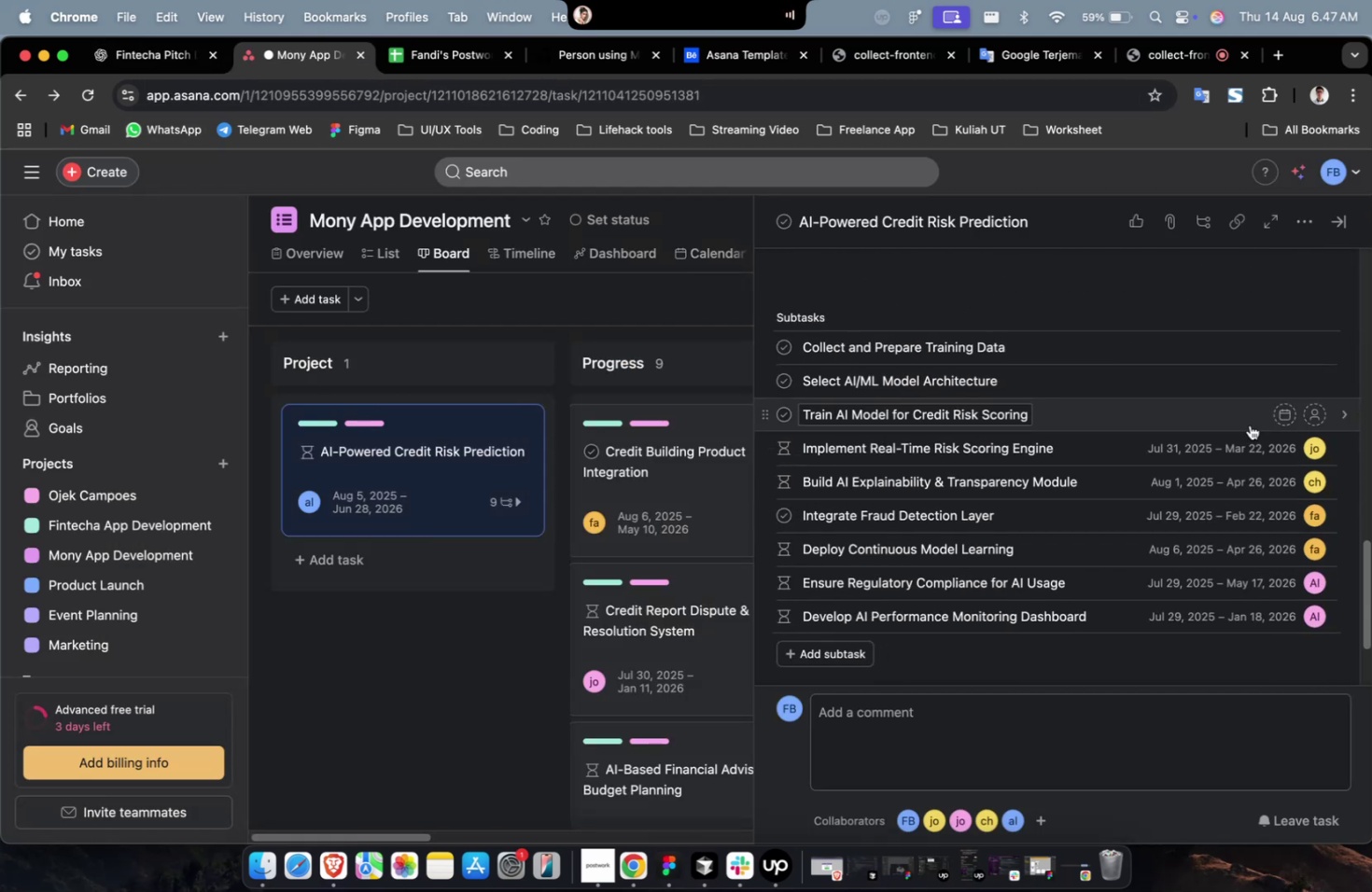 
left_click([1247, 422])
 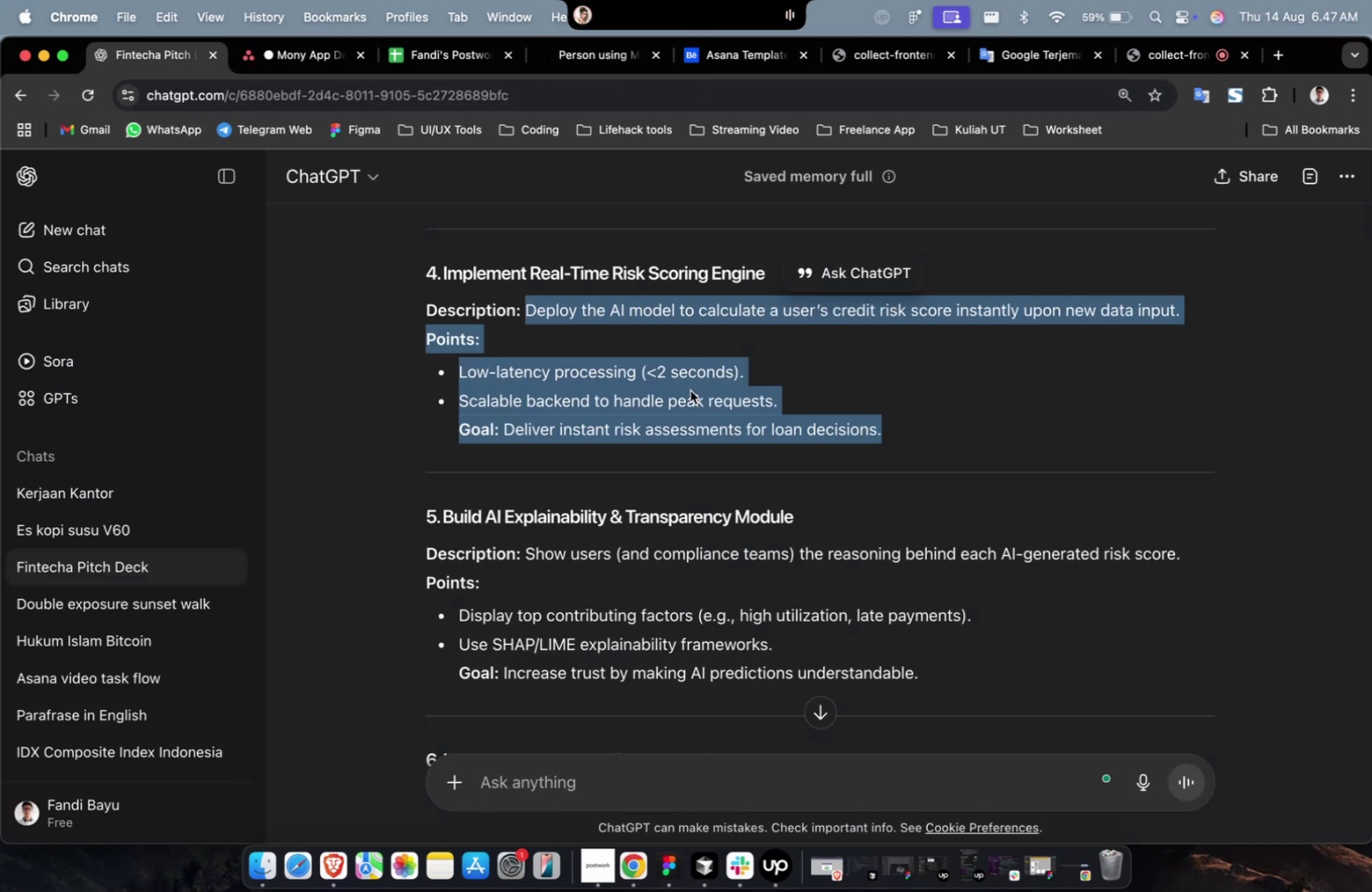 
double_click([1084, 507])
 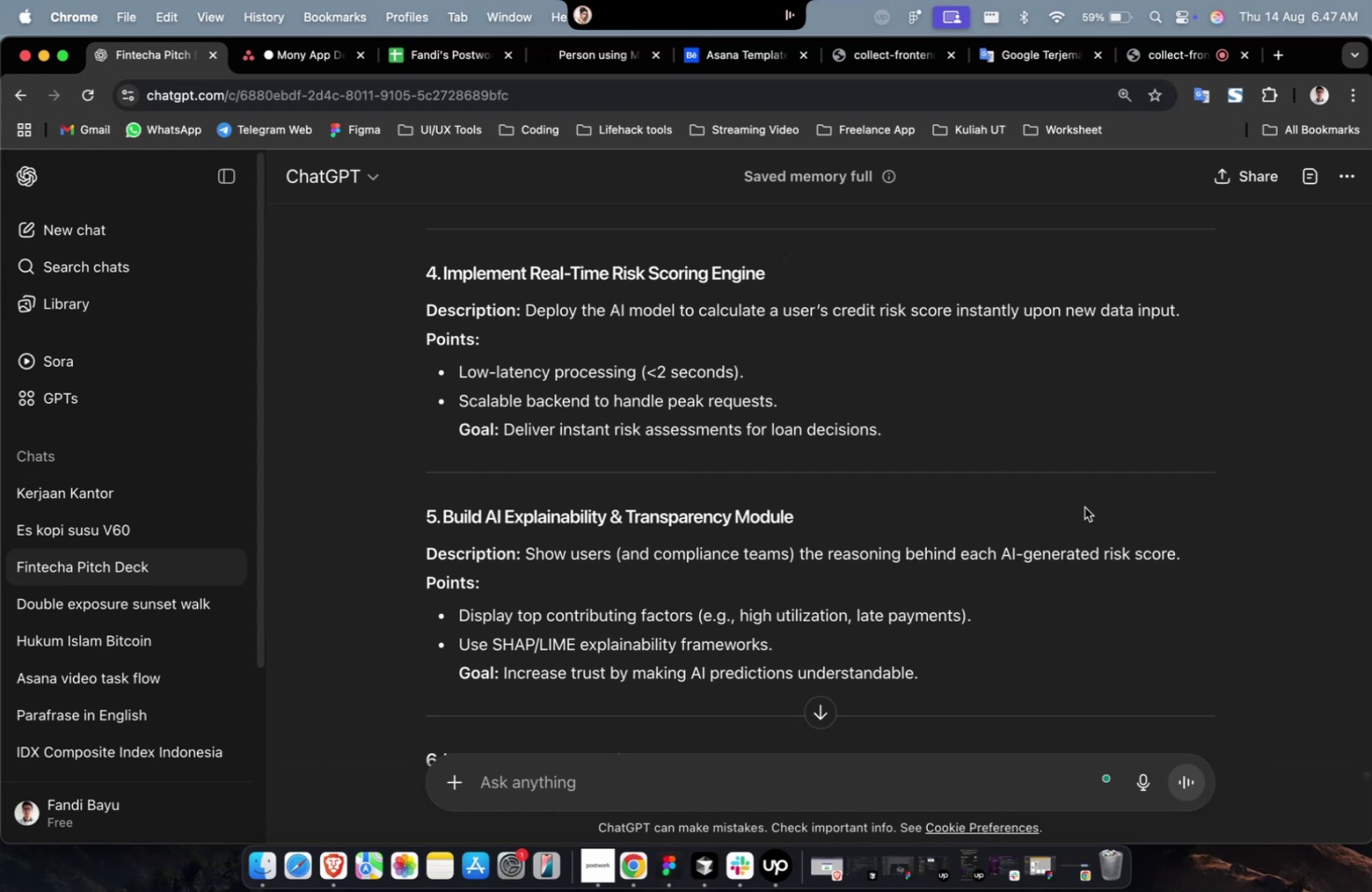 
scroll: coordinate [1034, 485], scroll_direction: up, amount: 7.0
 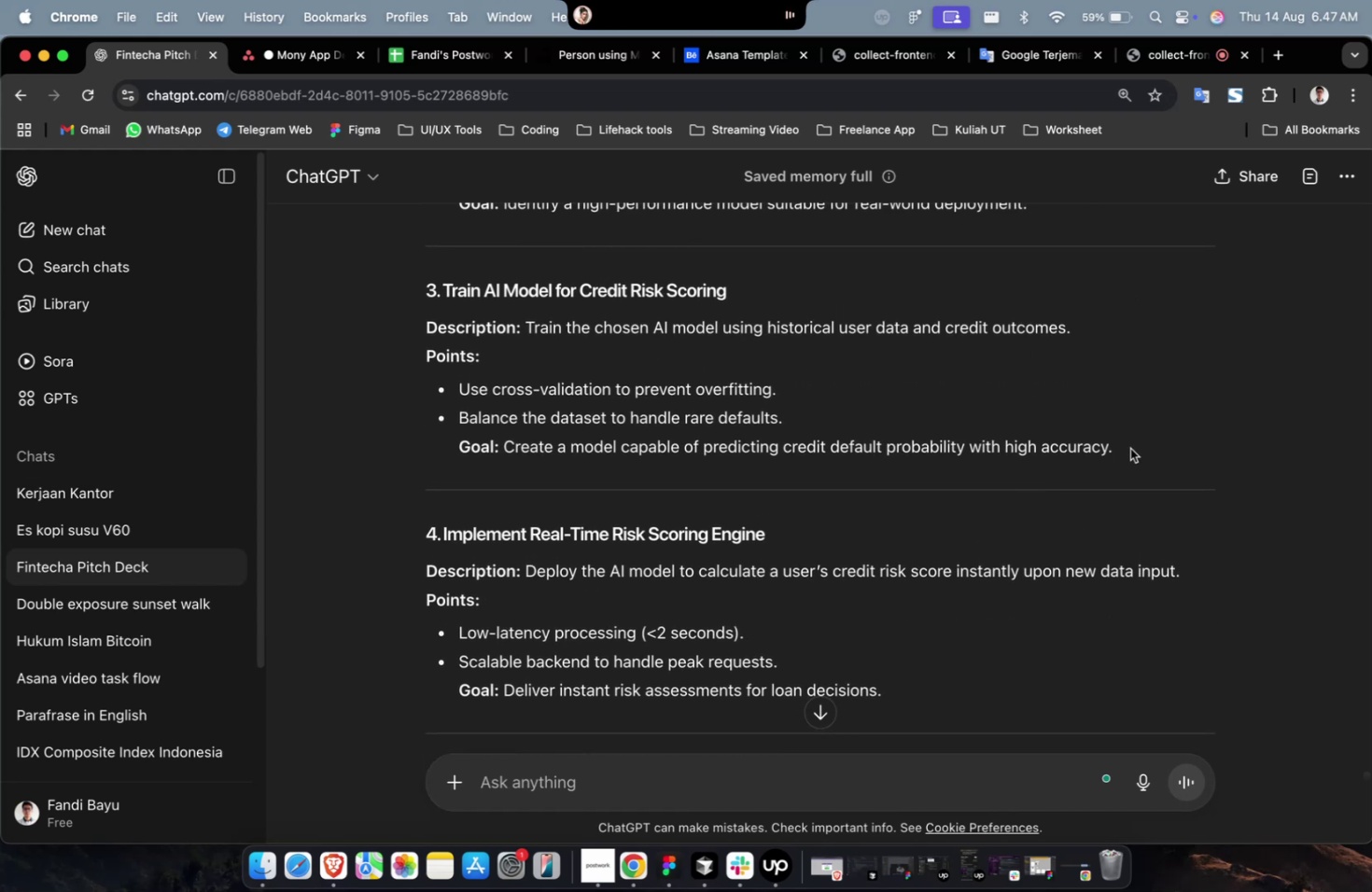 
left_click_drag(start_coordinate=[1143, 445], to_coordinate=[527, 328])
 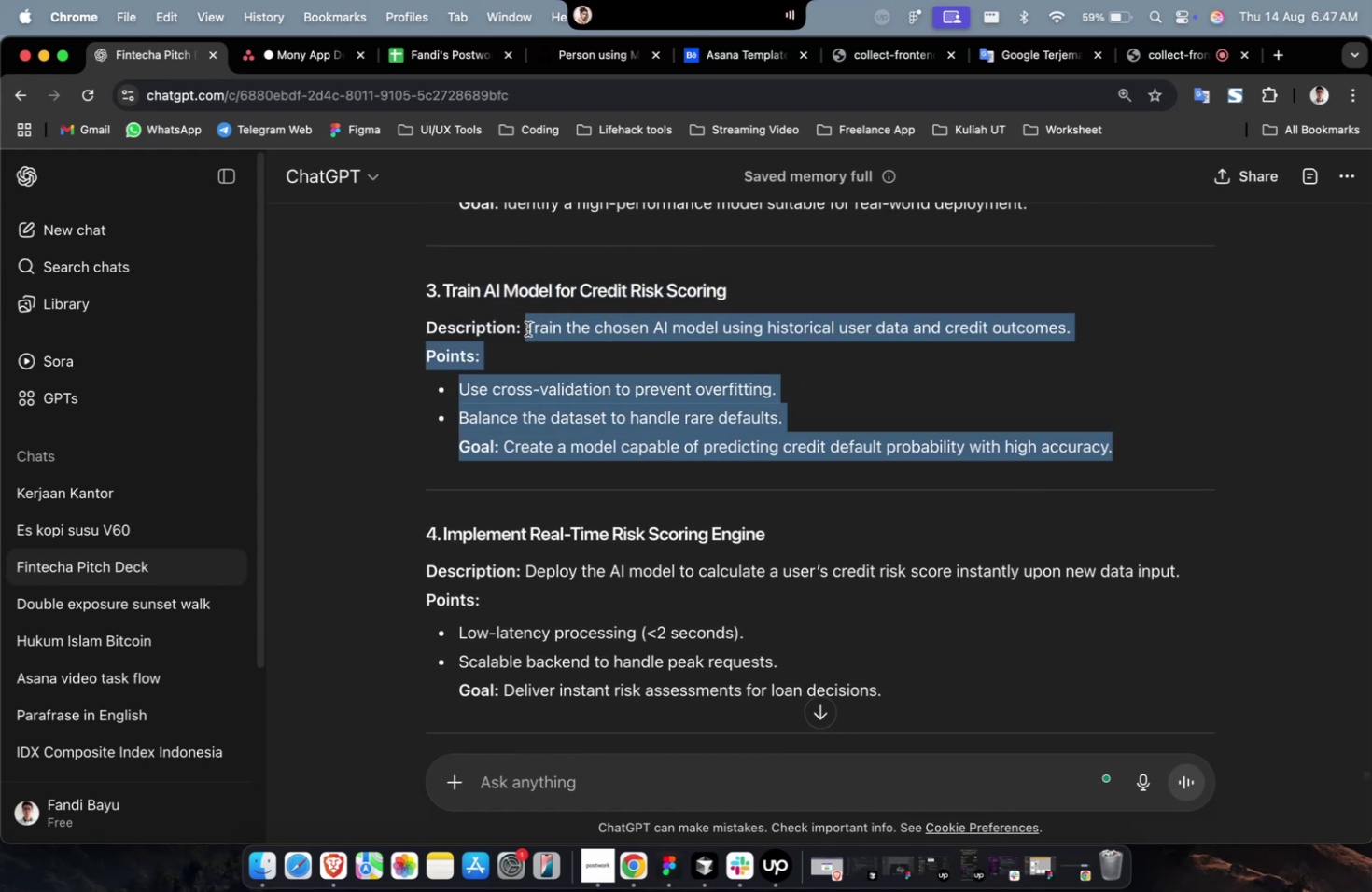 
key(Meta+C)
 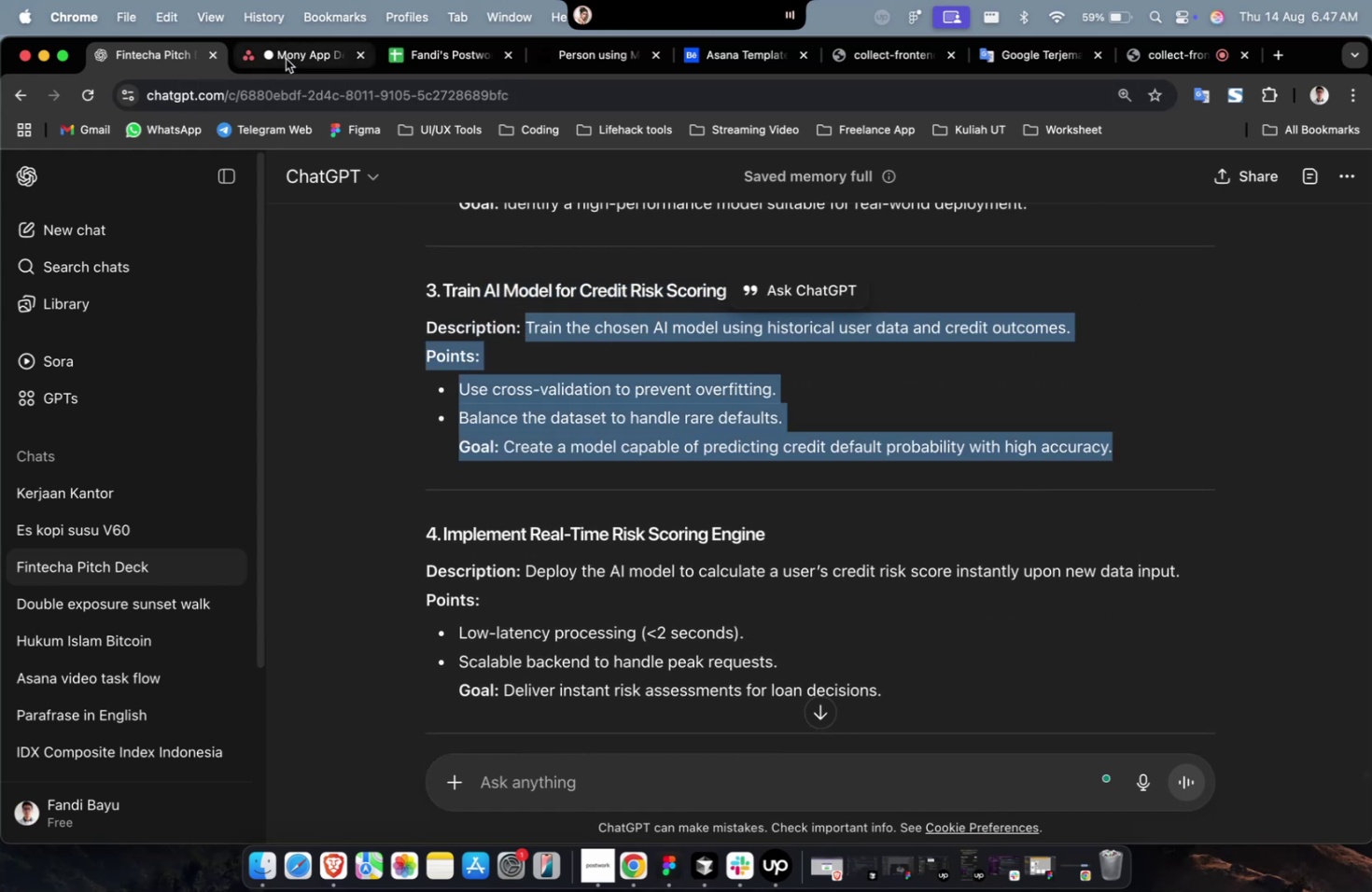 
left_click([286, 59])
 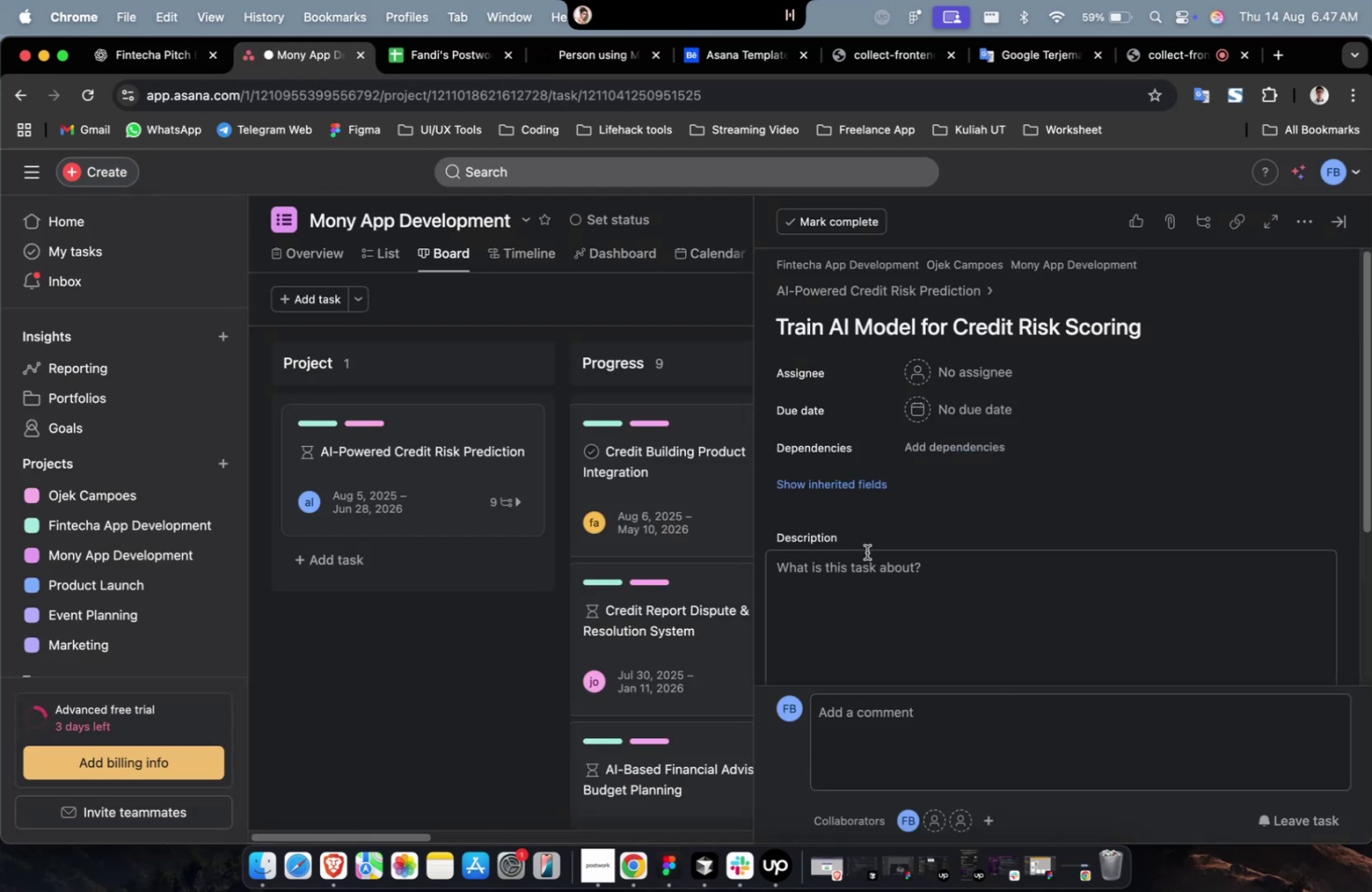 
left_click([870, 553])
 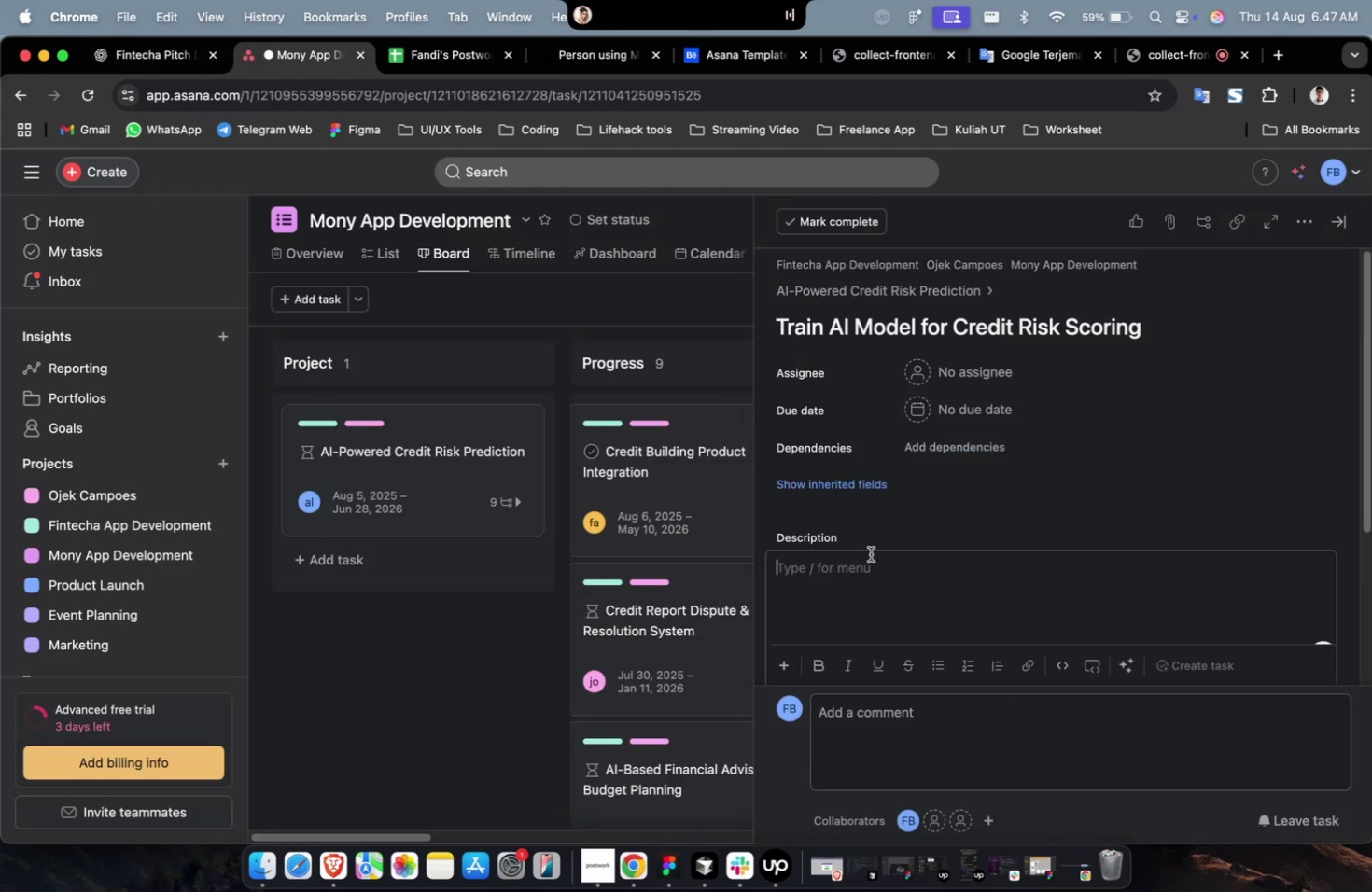 
key(Meta+V)
 